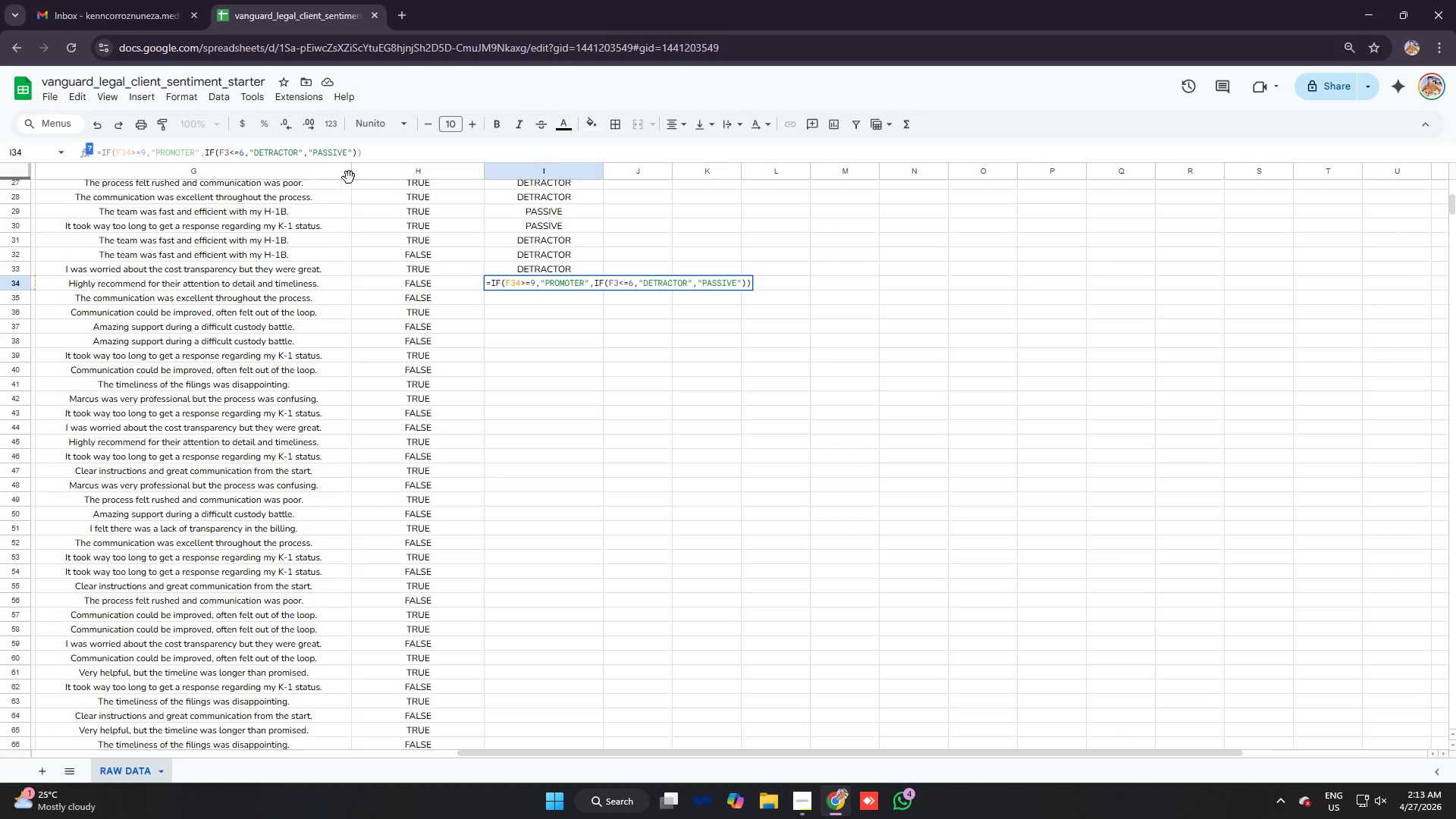 
key(4)
 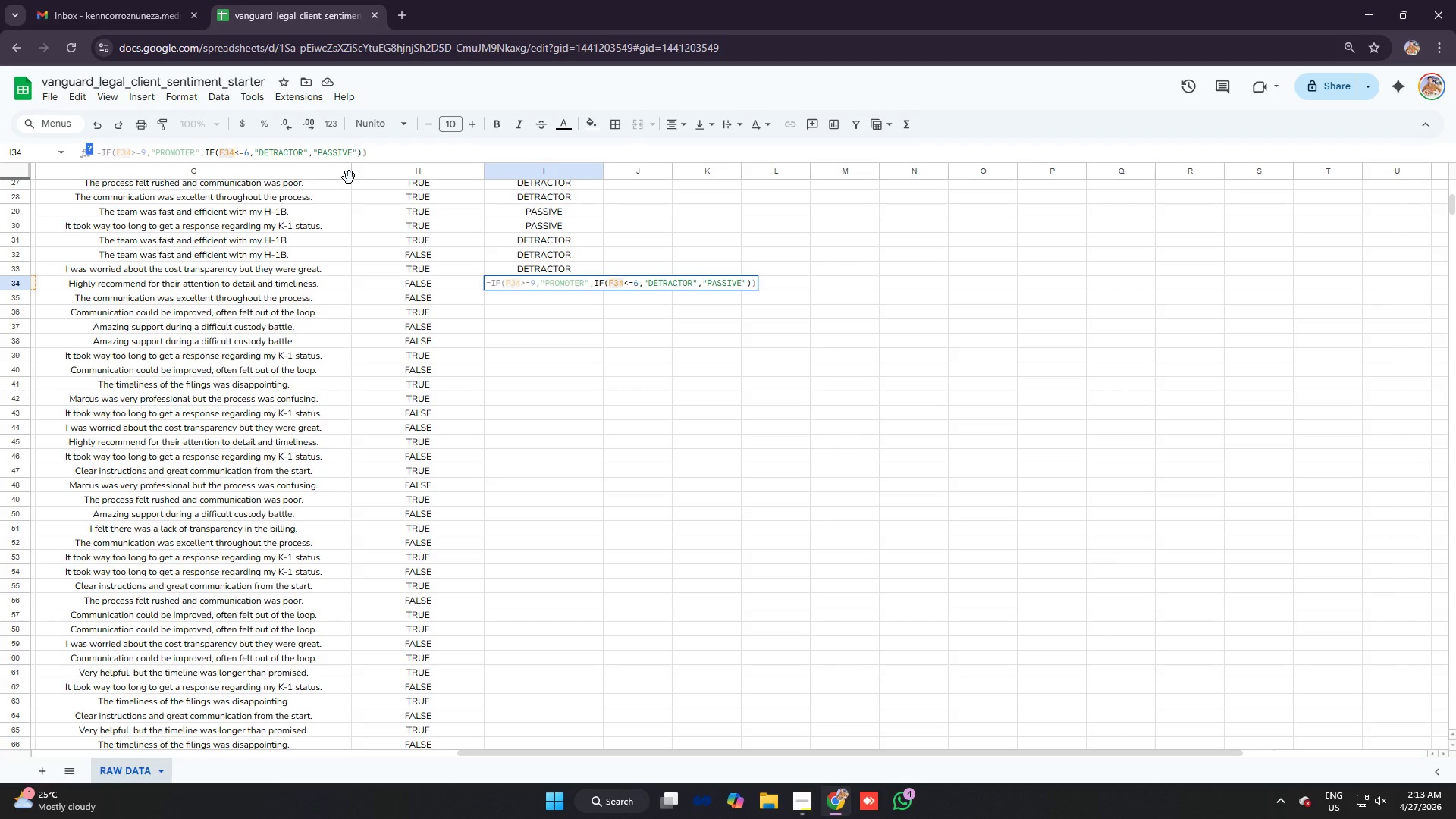 
key(Enter)
 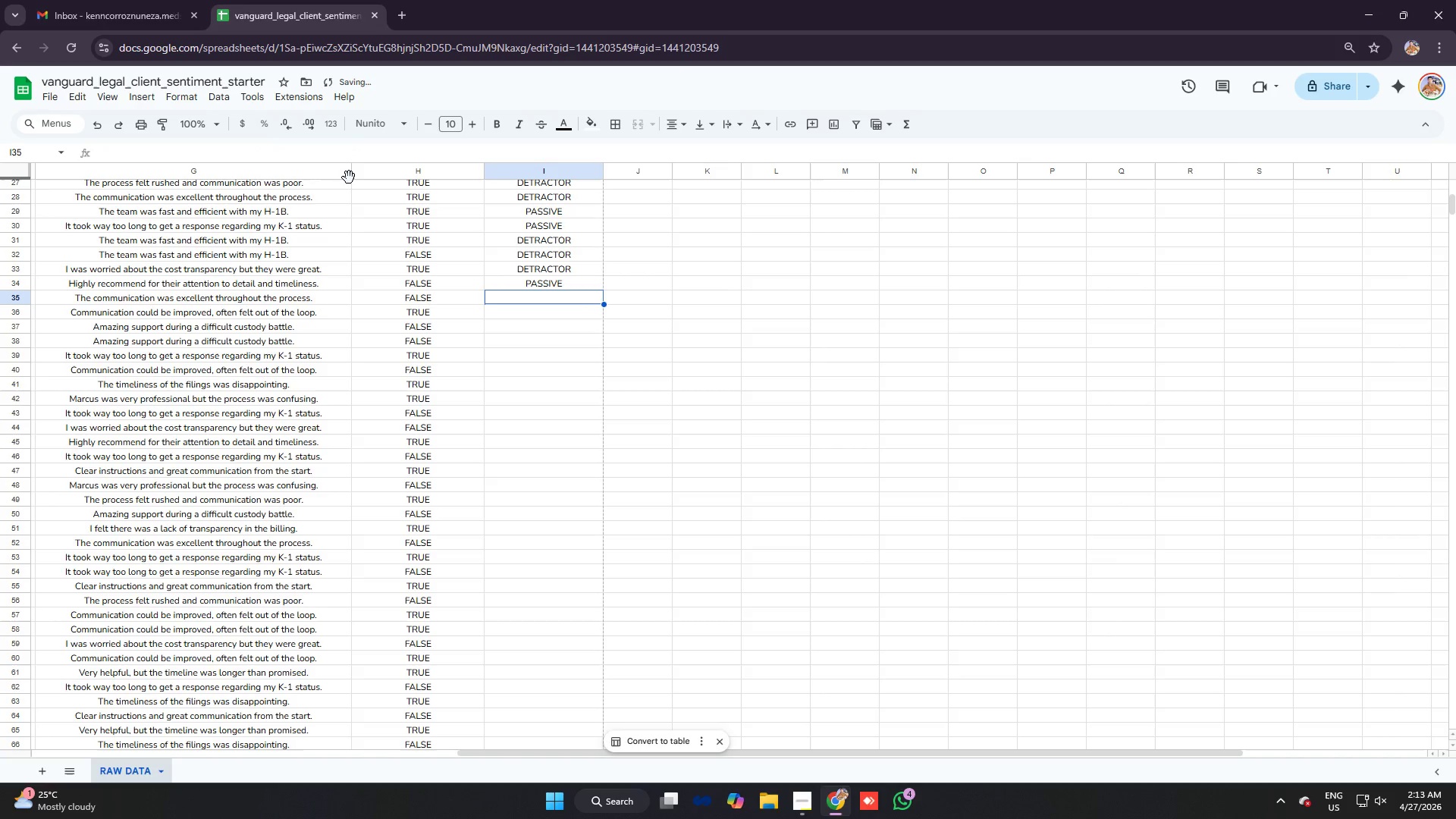 
key(Control+ControlLeft)
 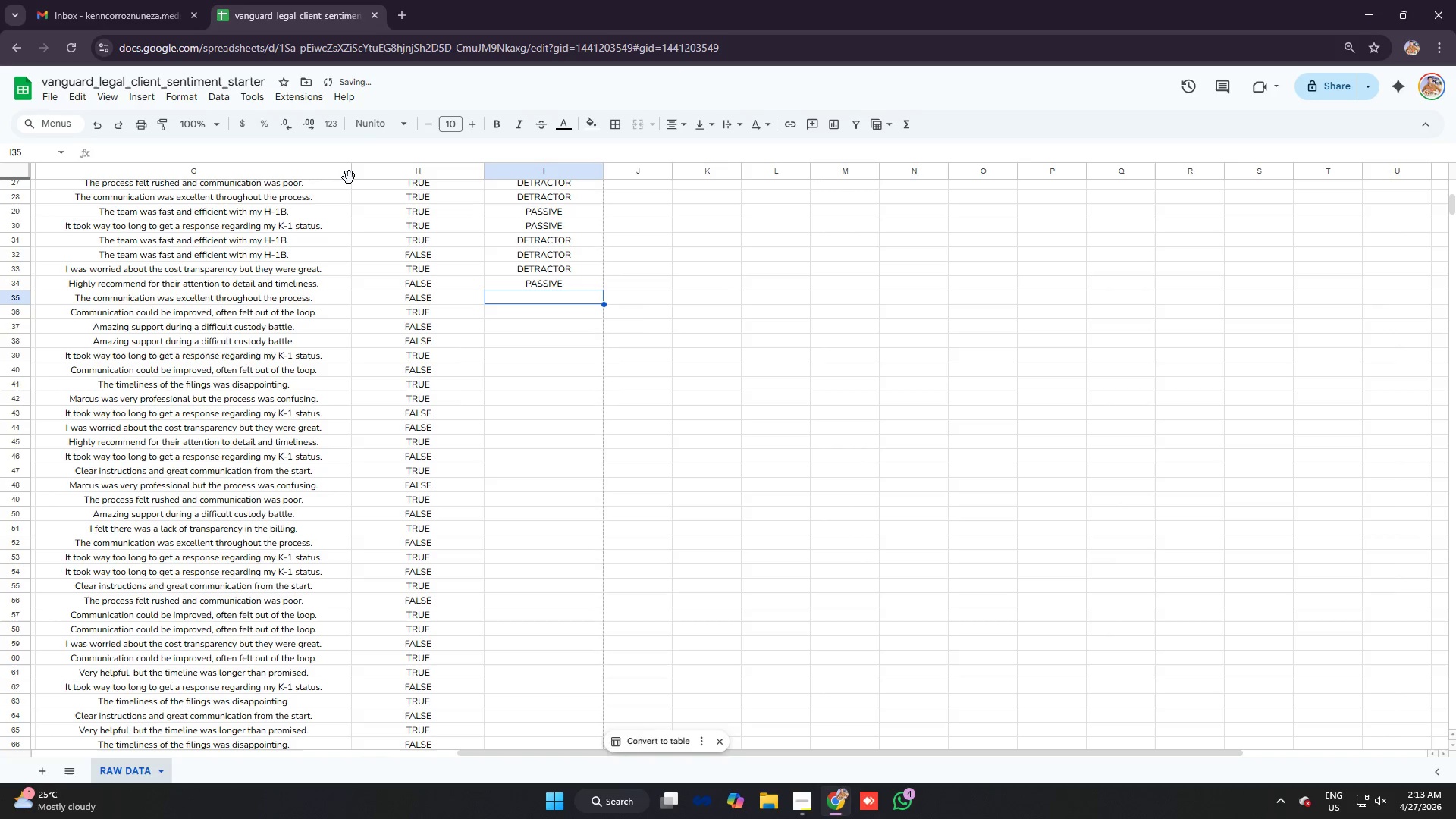 
key(Control+V)
 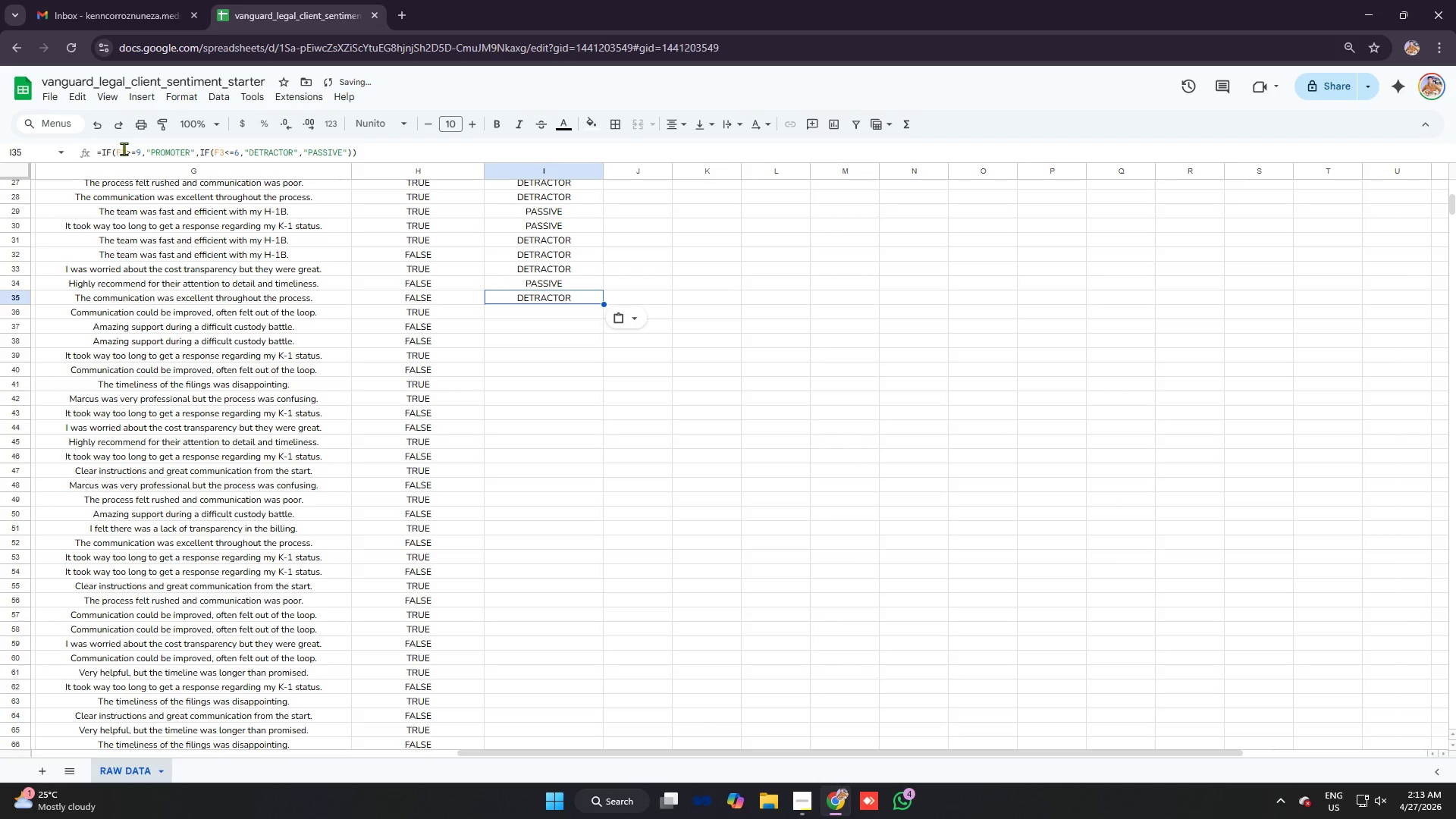 
left_click([127, 149])
 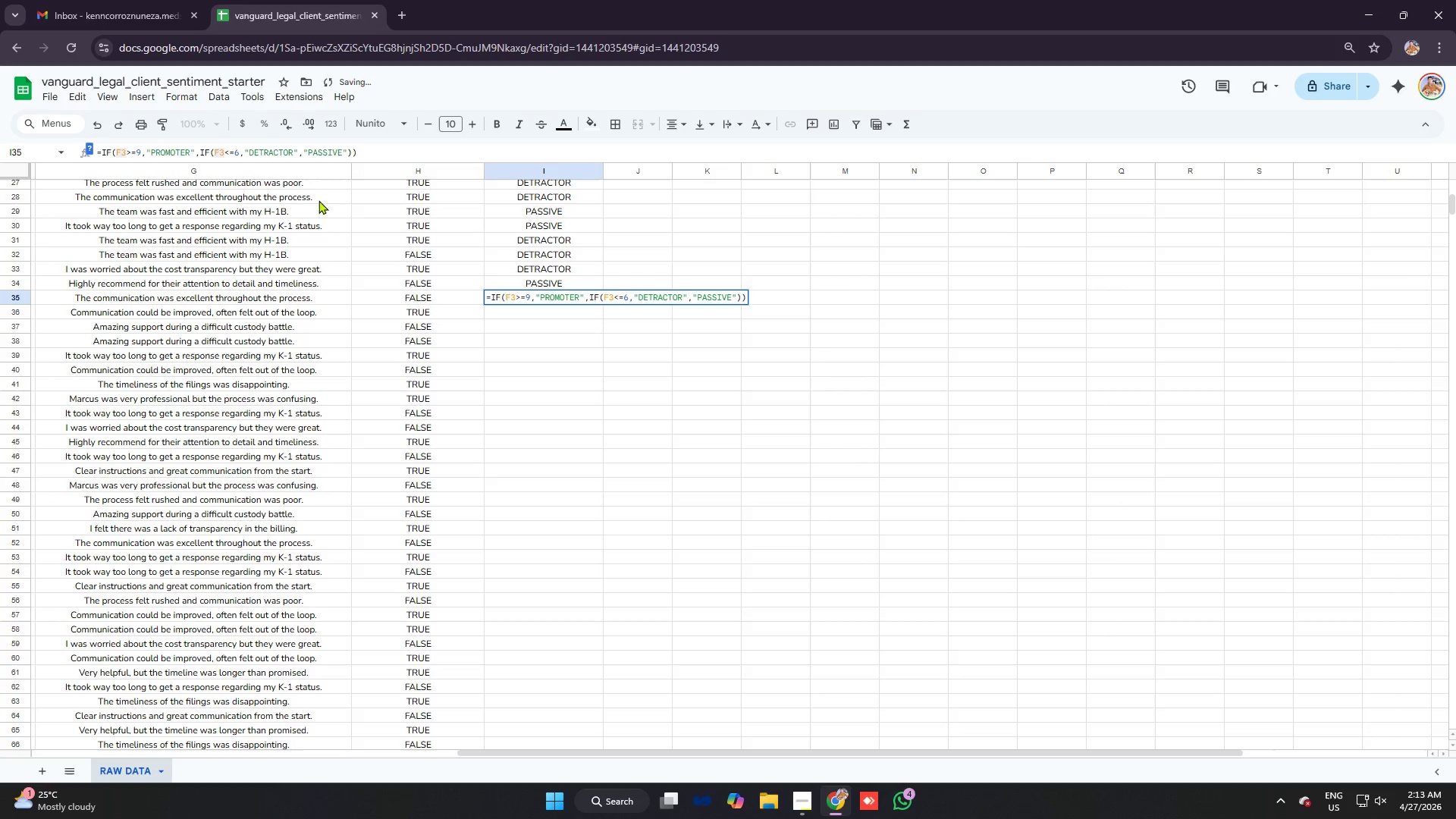 
key(5)
 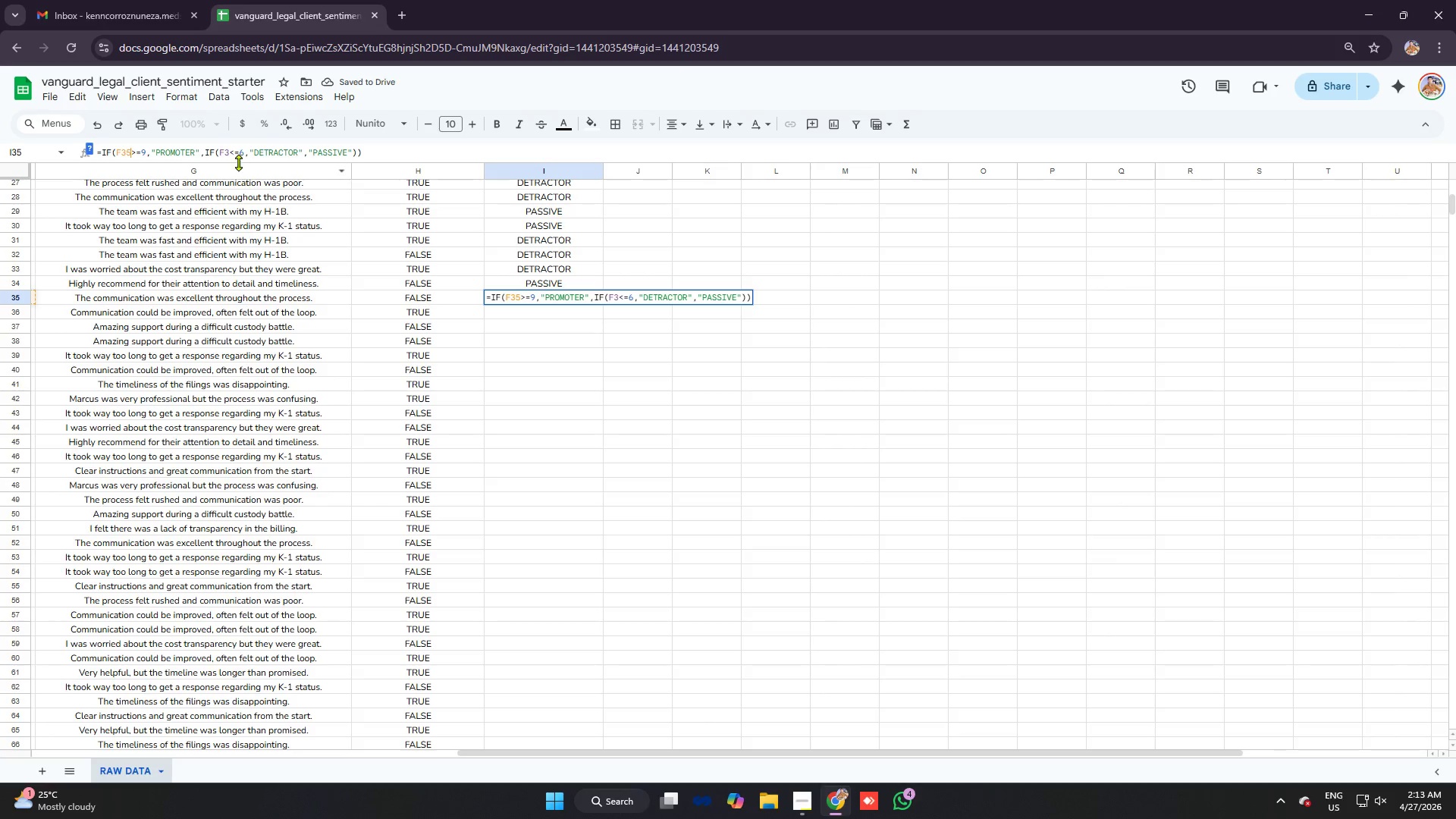 
left_click([231, 152])
 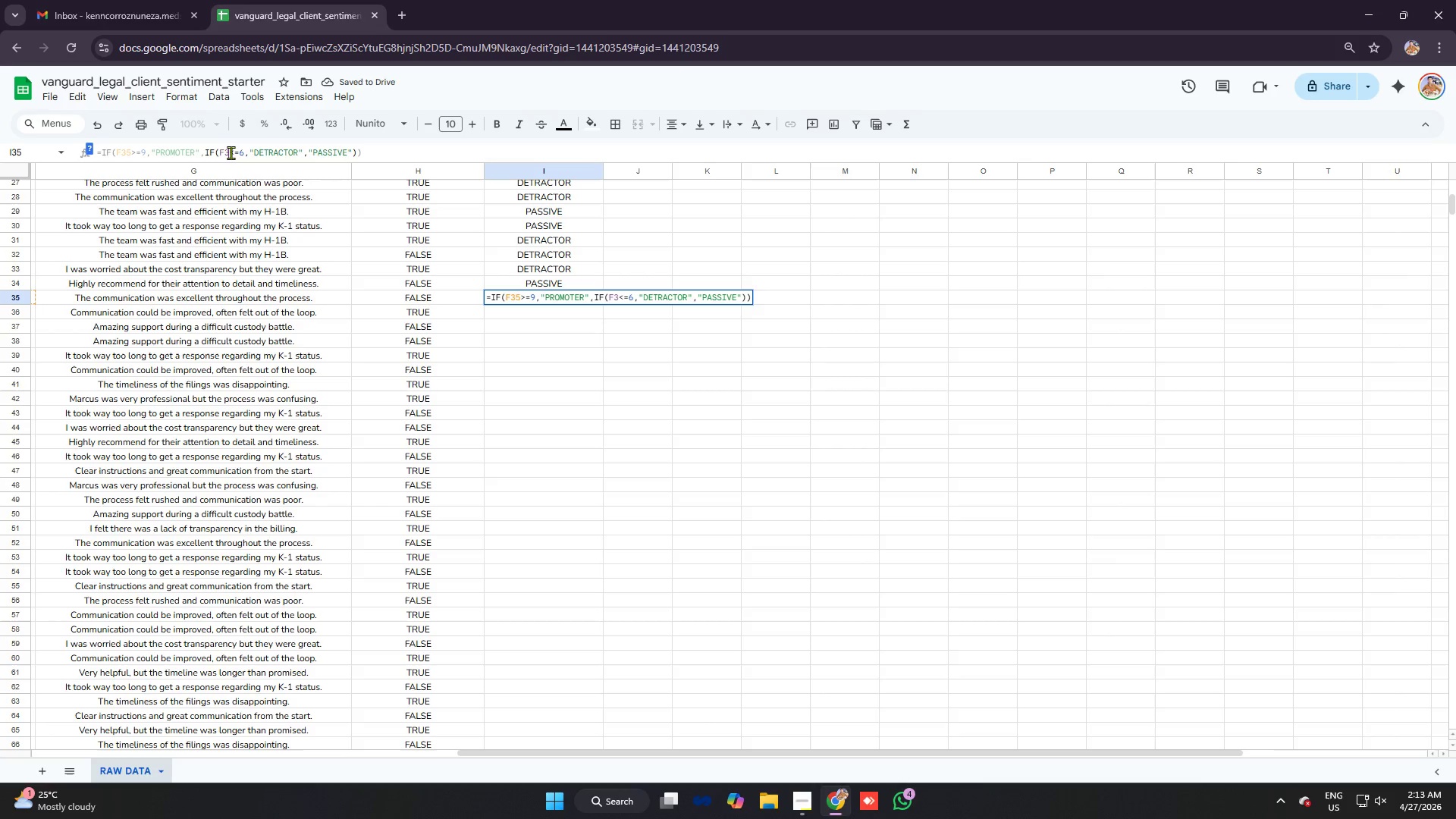 
key(5)
 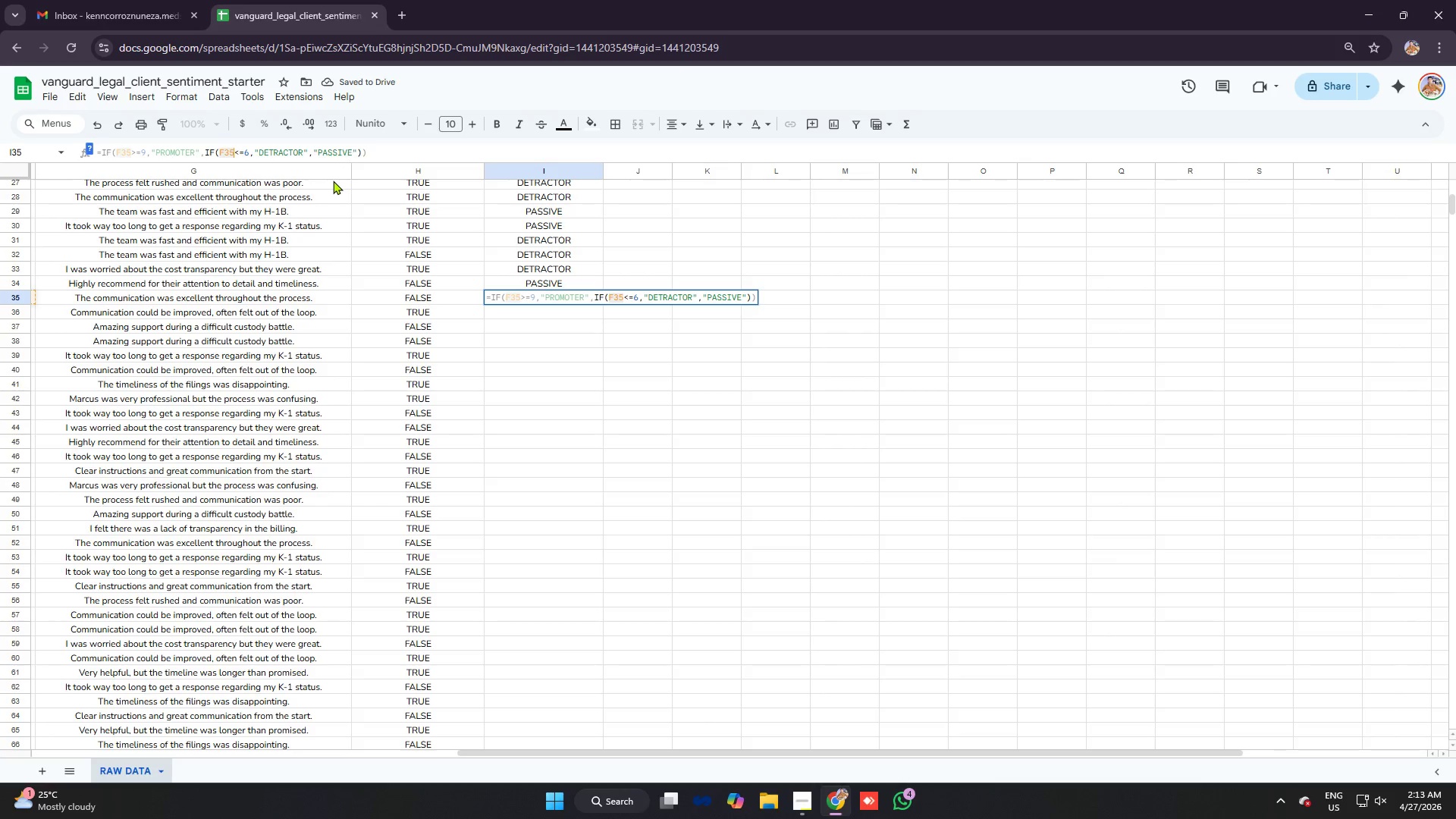 
key(Enter)
 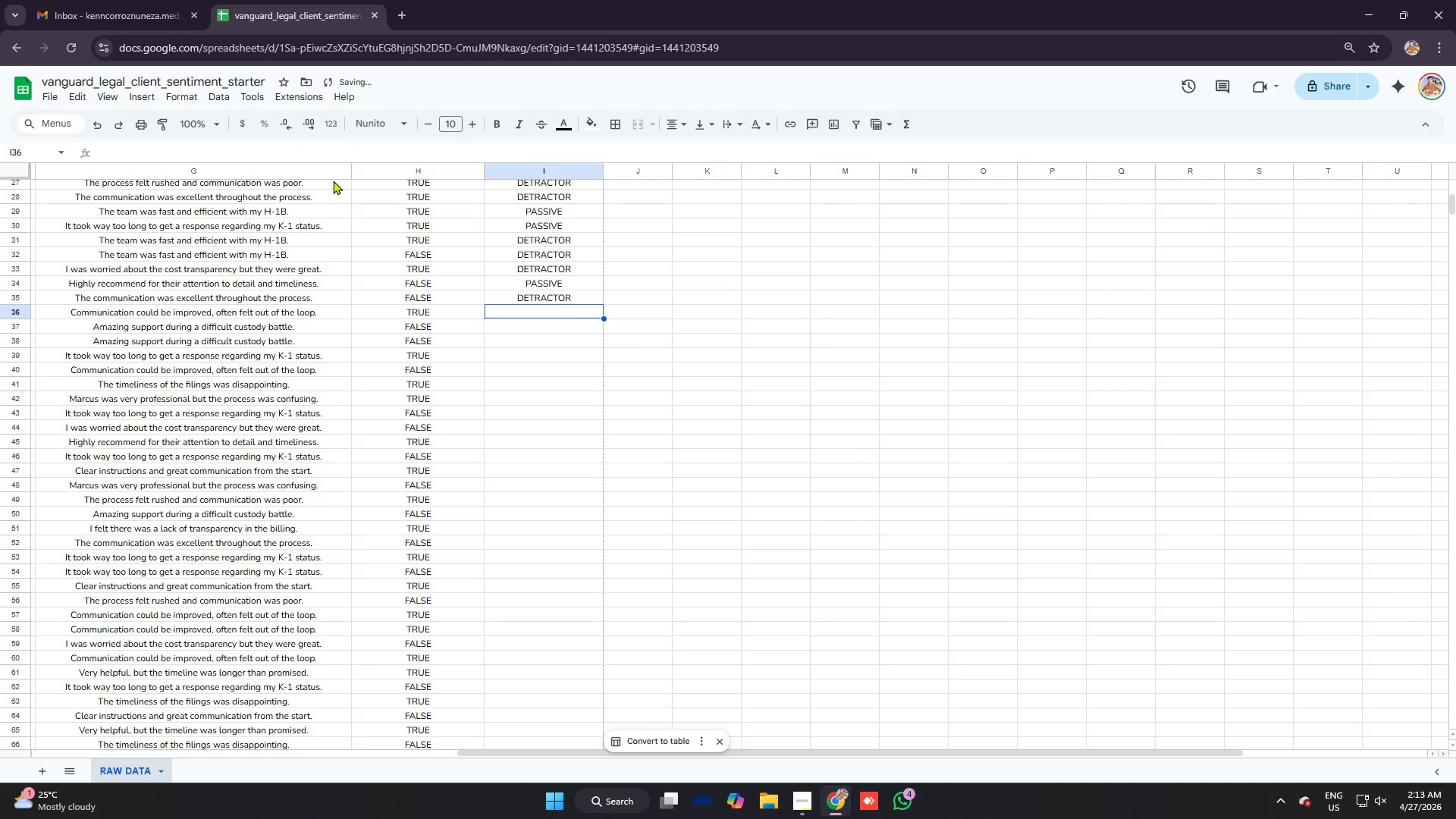 
key(Control+ControlLeft)
 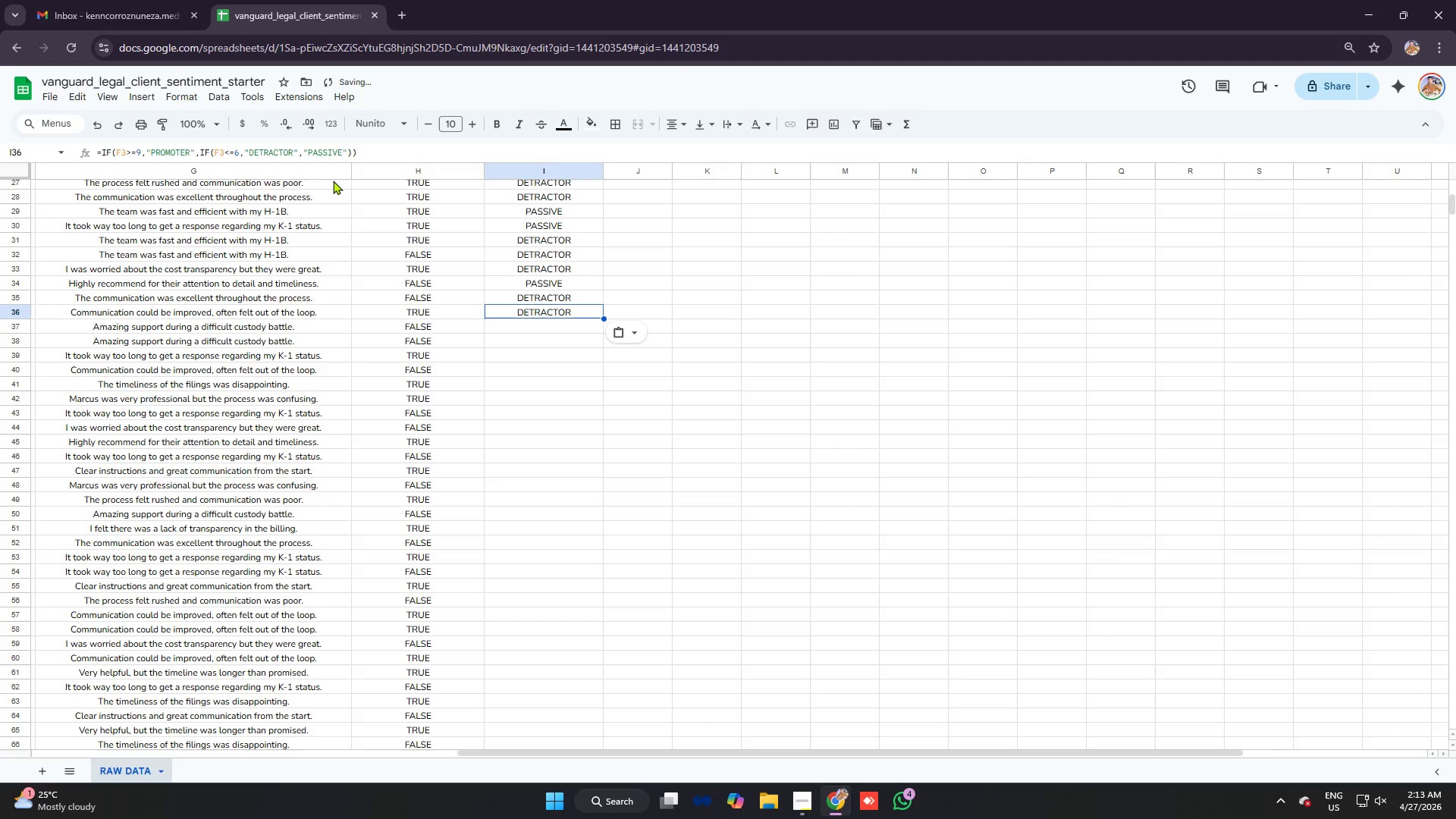 
key(Control+V)
 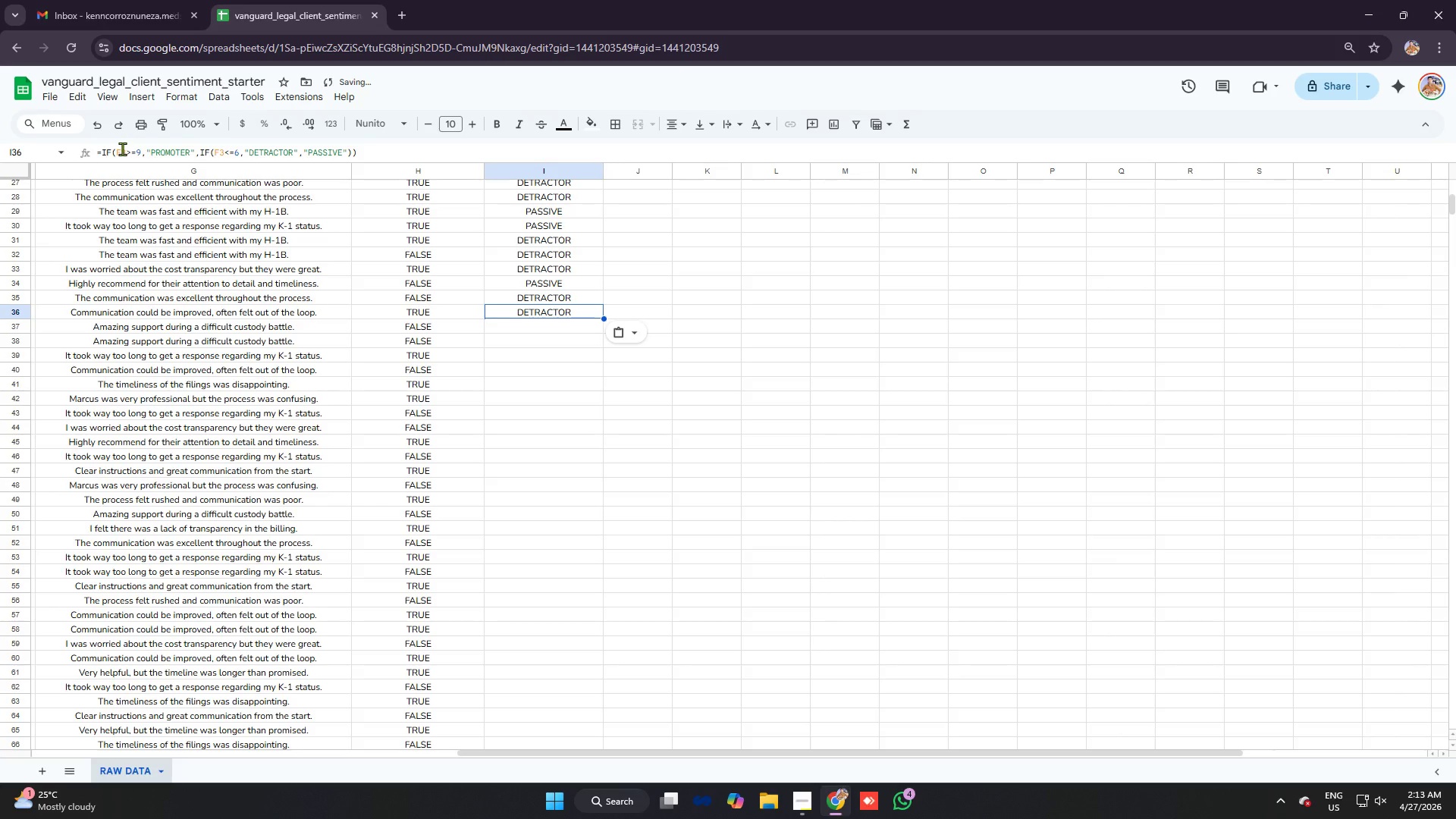 
left_click([123, 149])
 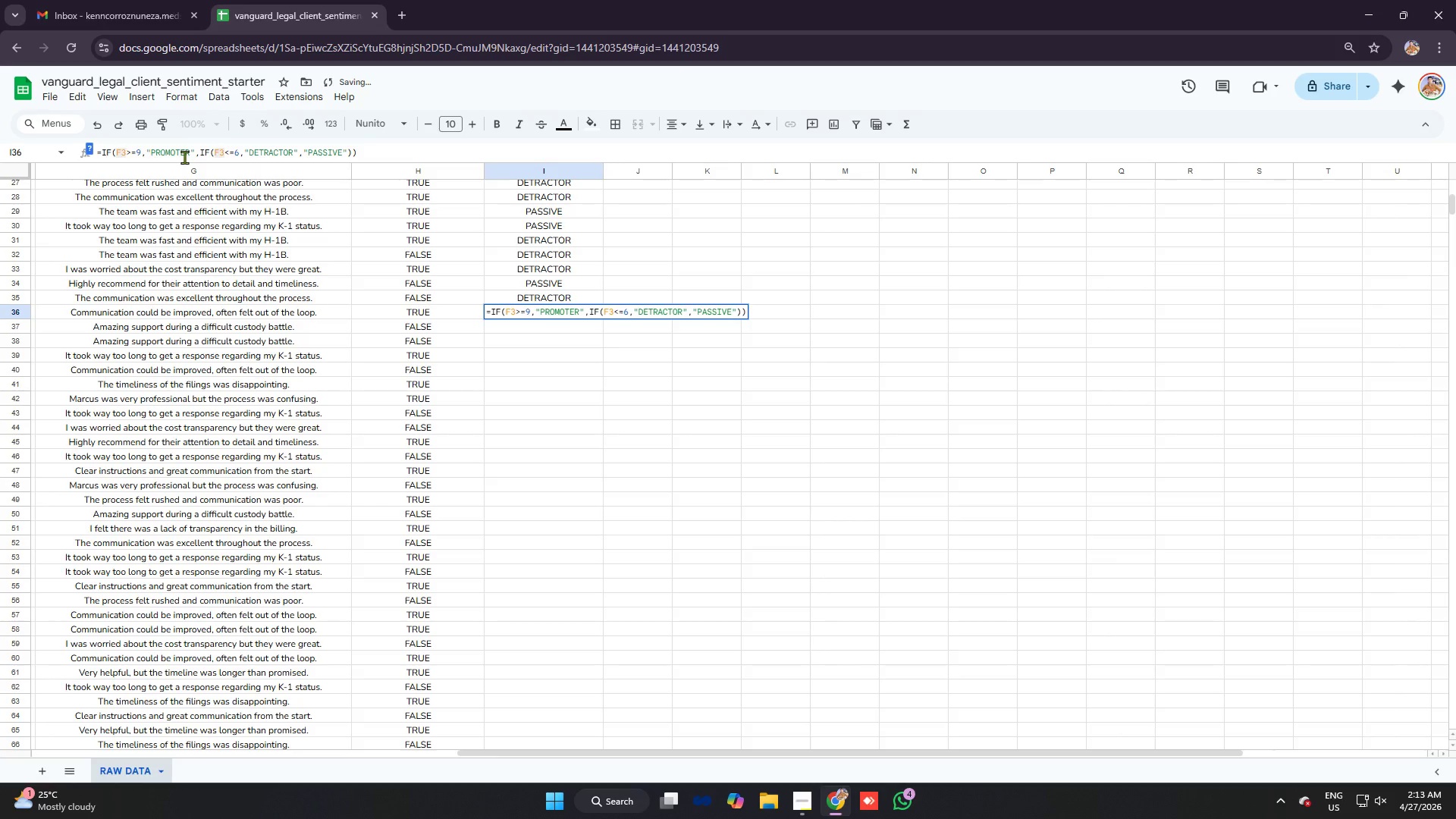 
key(ArrowRight)
 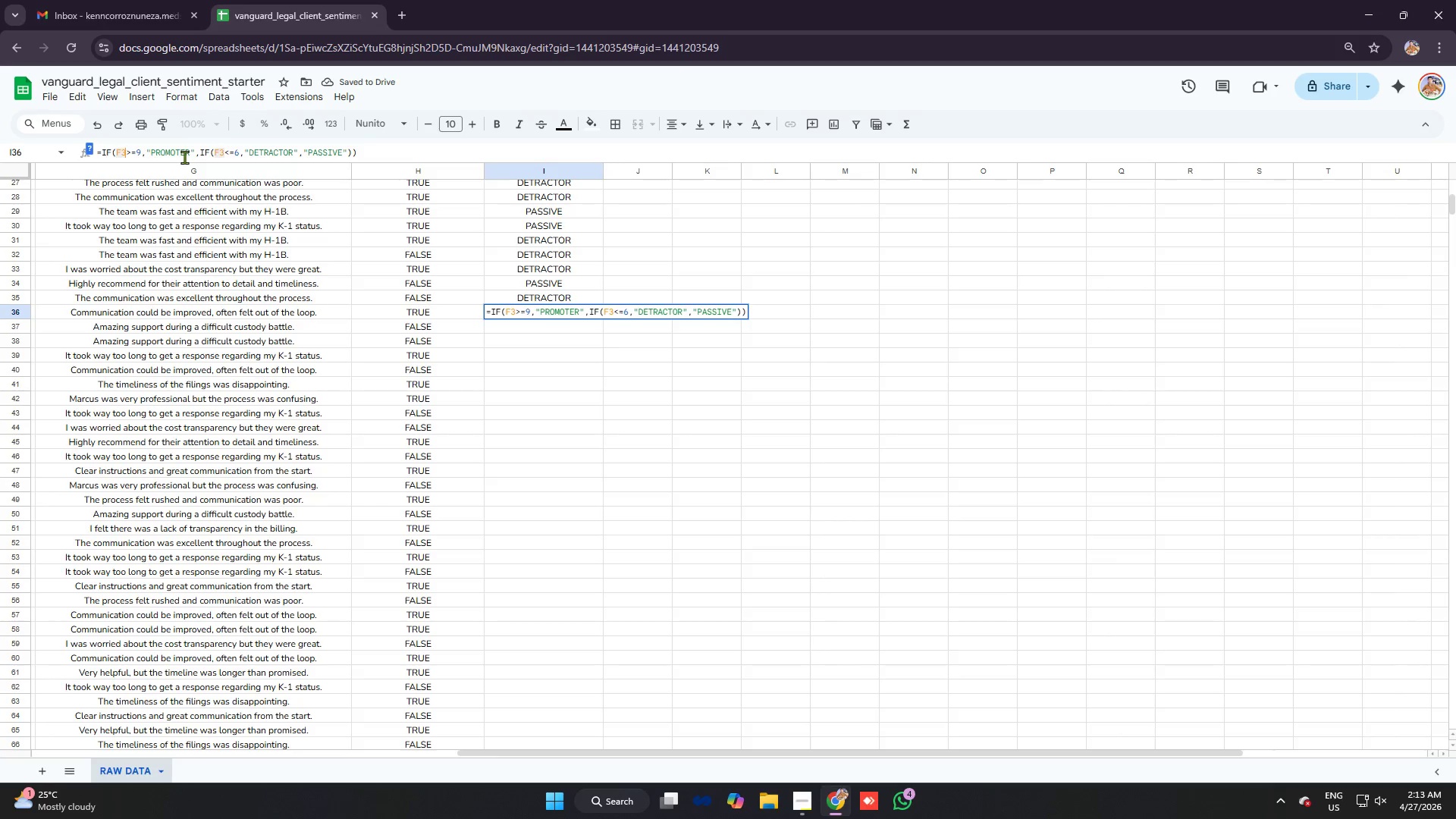 
key(7)
 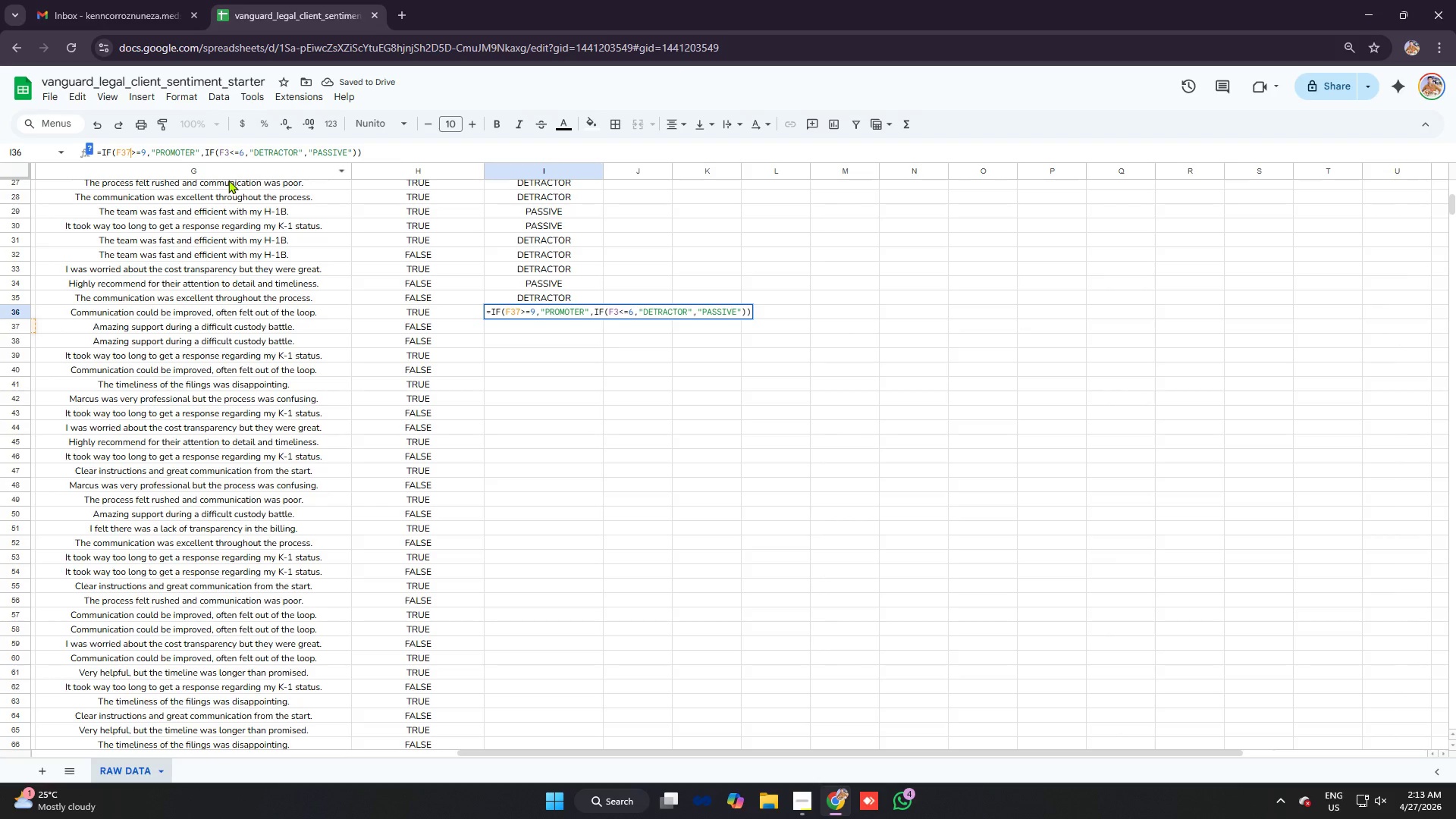 
key(Backspace)
 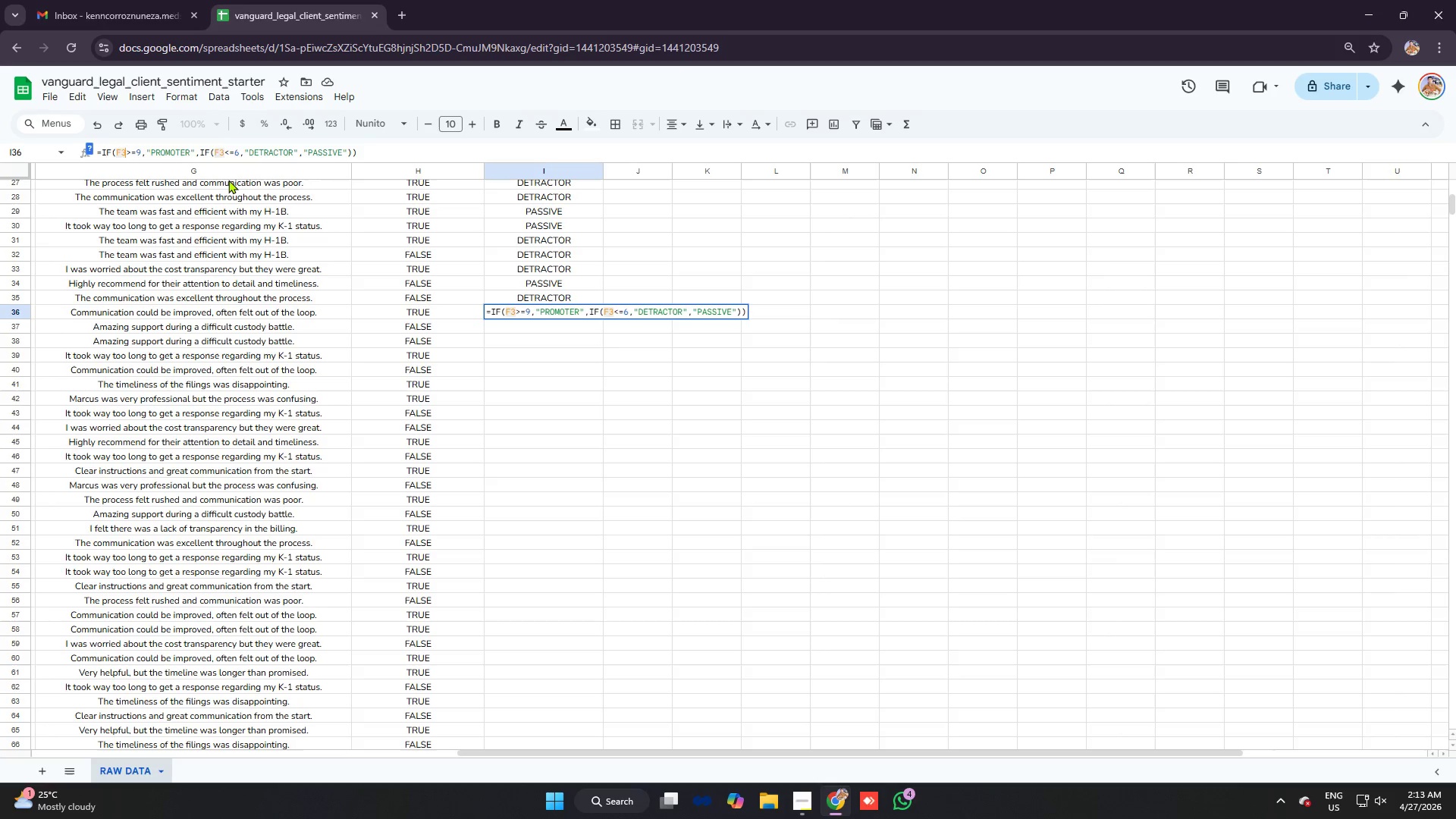 
key(6)
 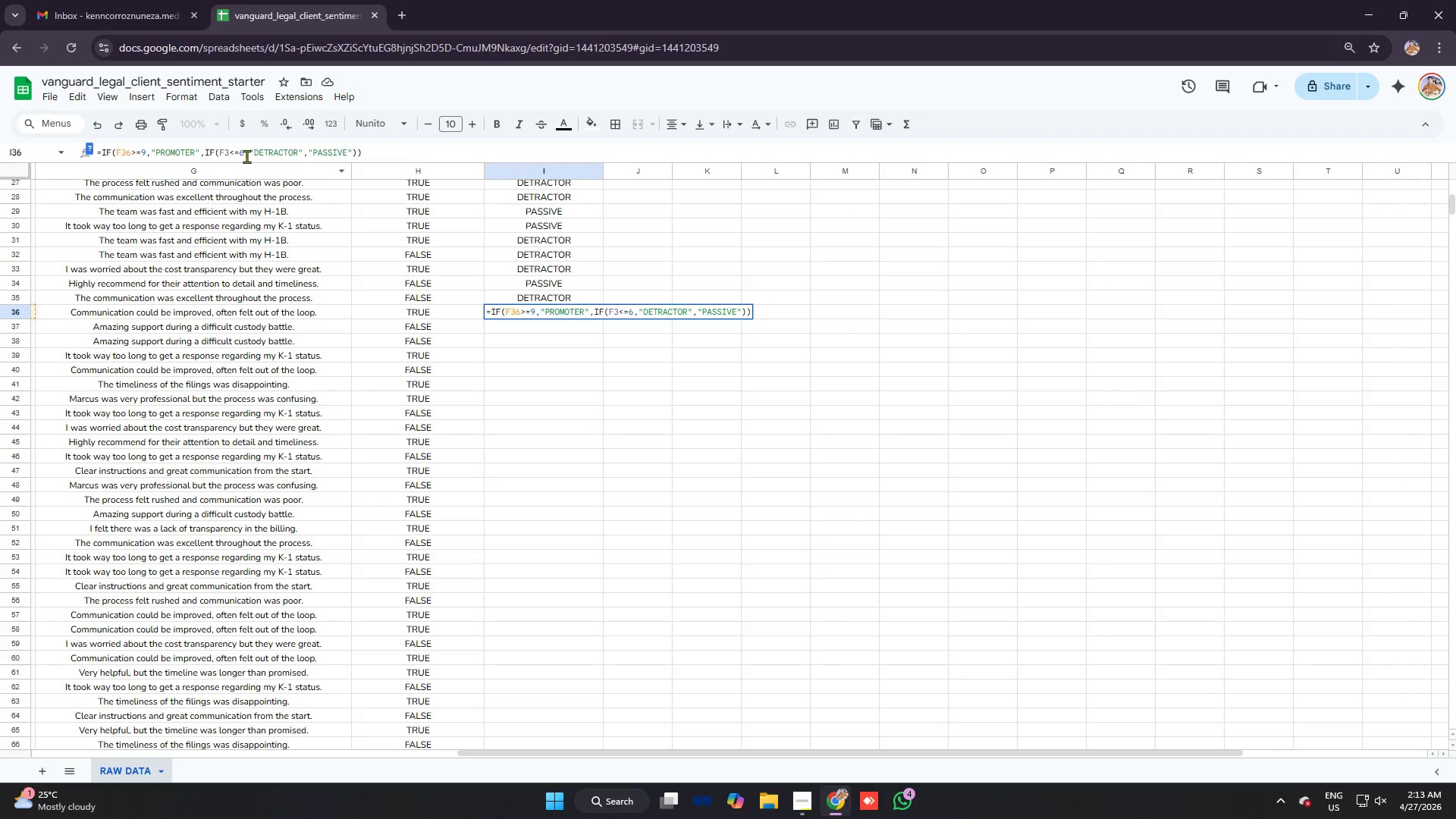 
left_click([228, 150])
 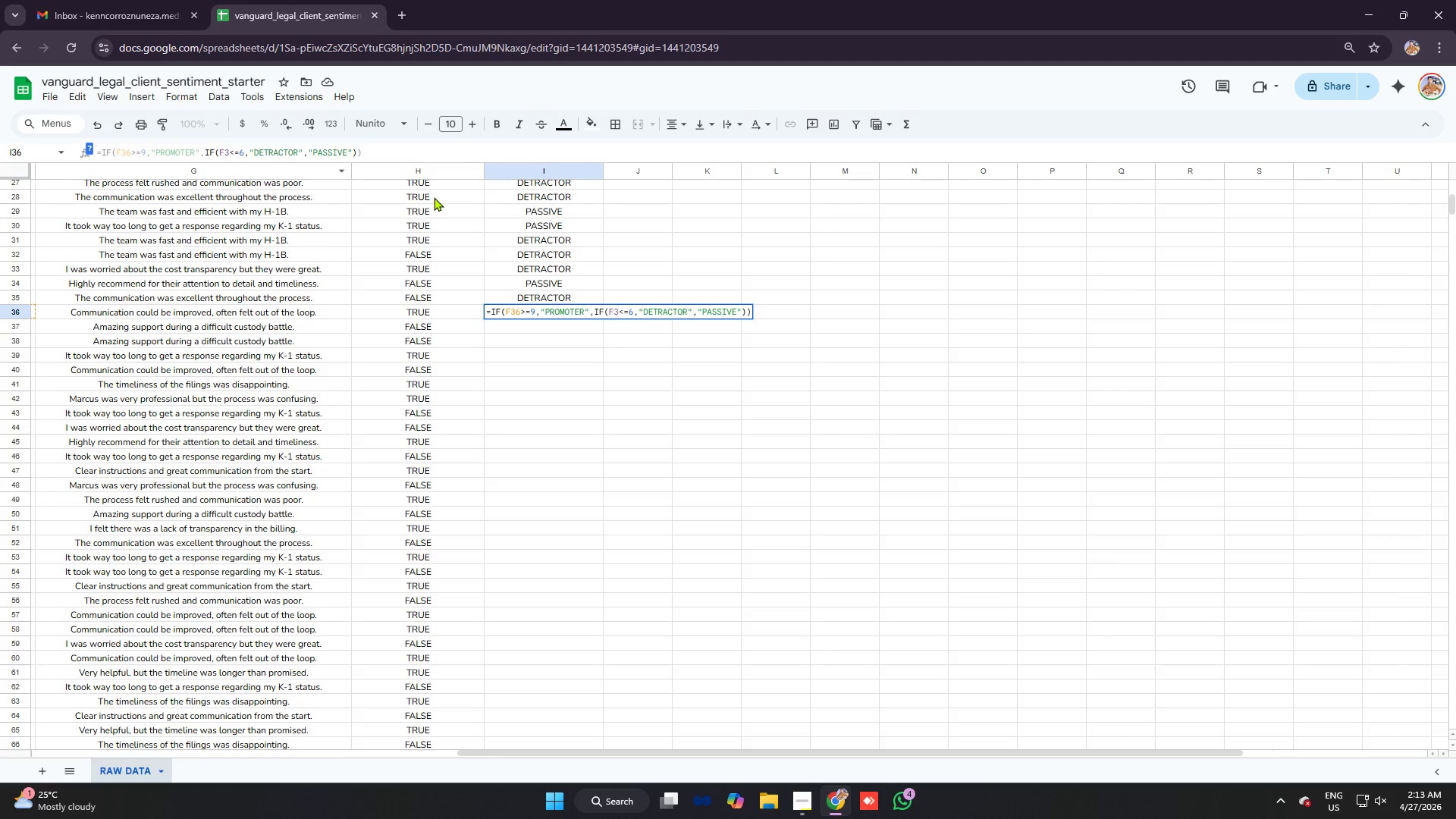 
key(6)
 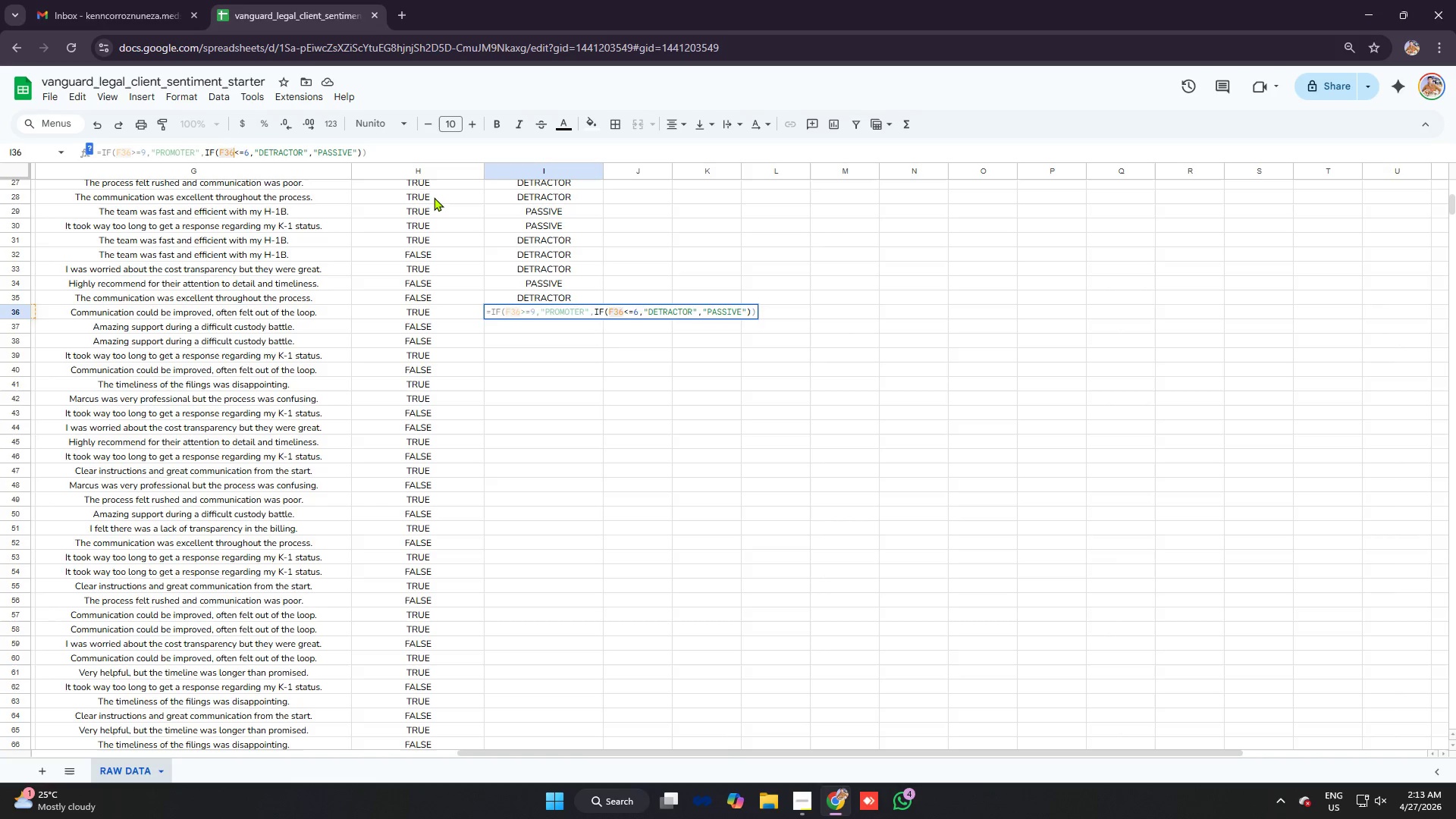 
key(Enter)
 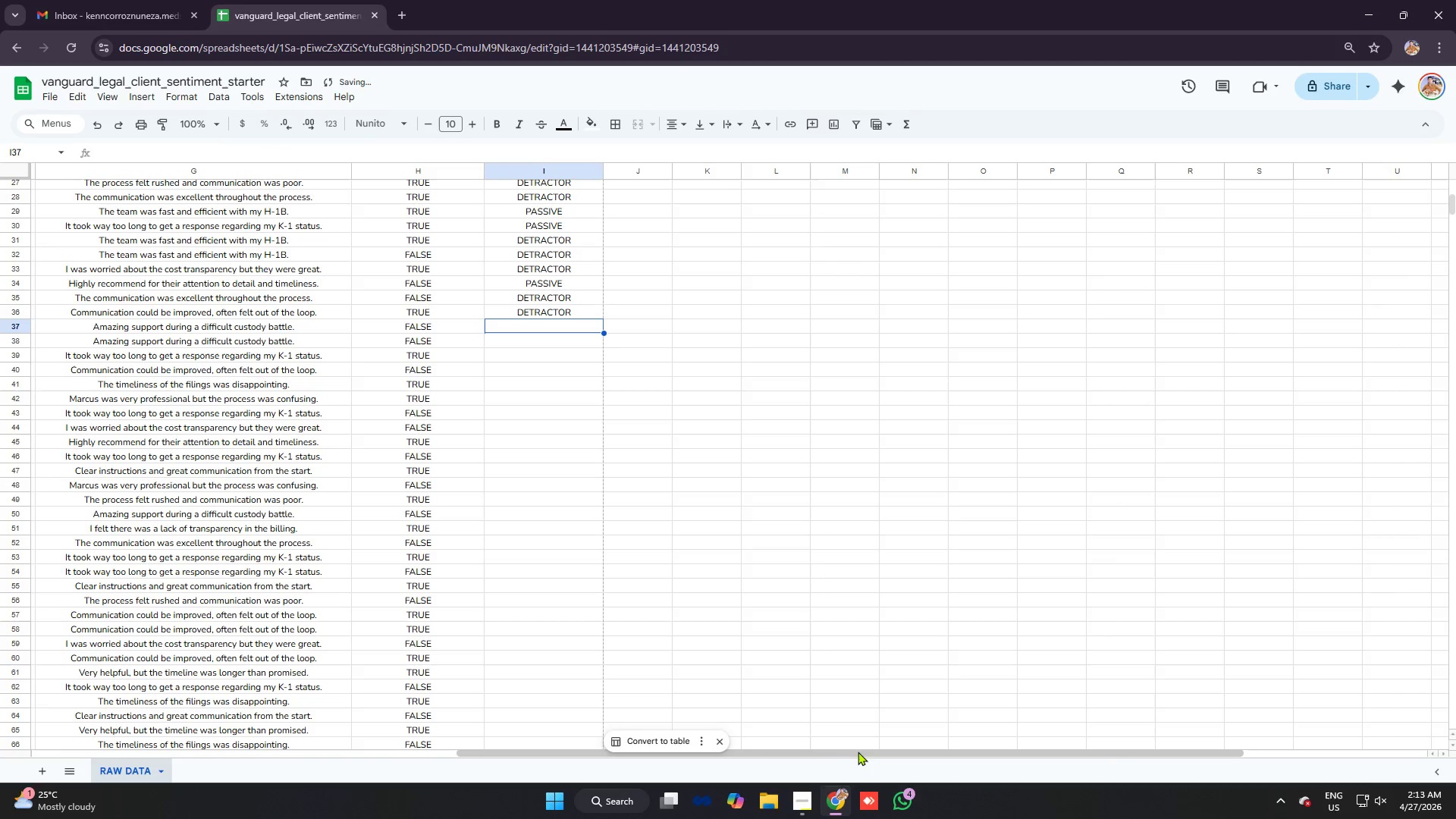 
left_click_drag(start_coordinate=[858, 751], to_coordinate=[597, 745])
 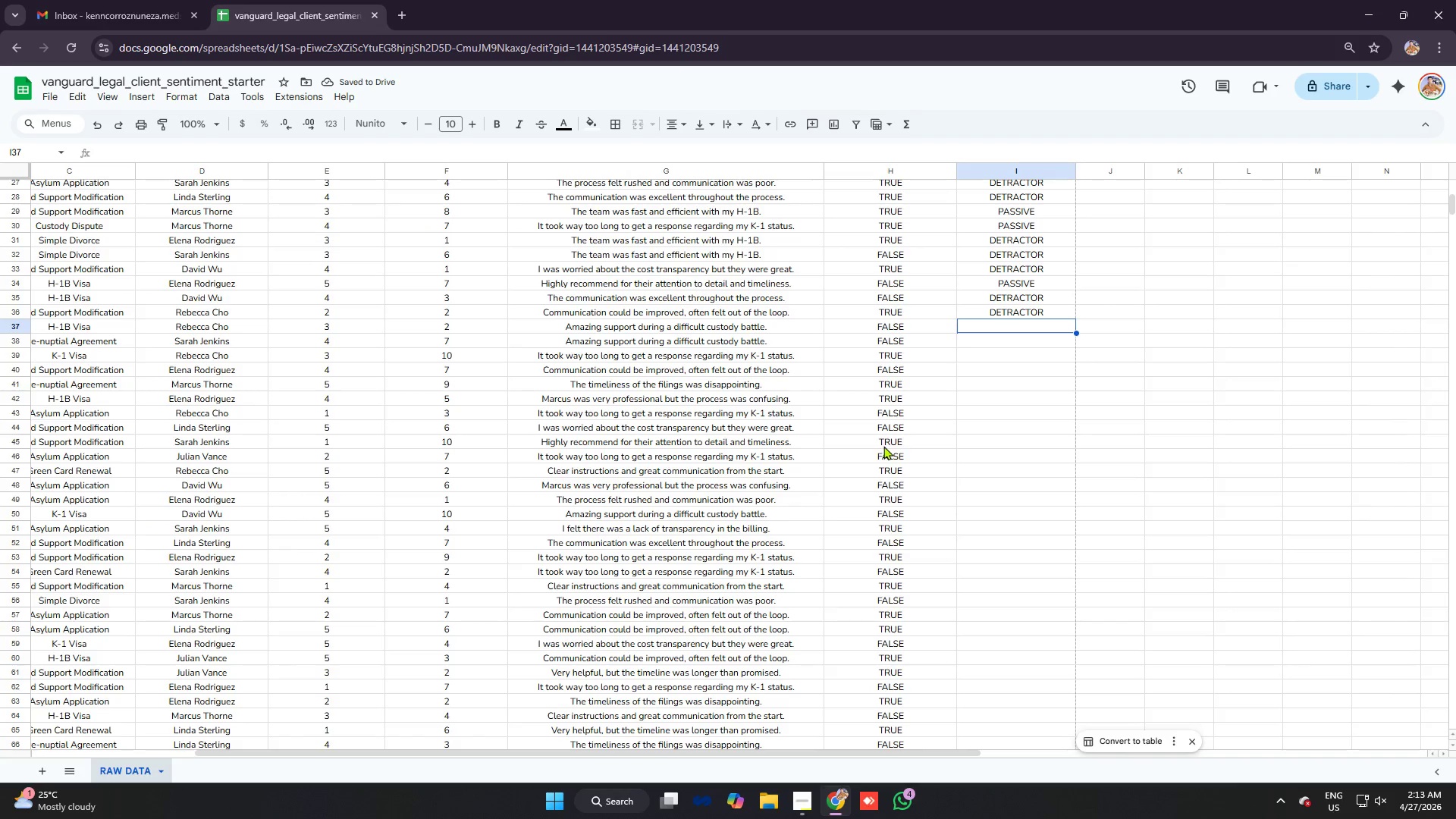 
key(Control+ControlLeft)
 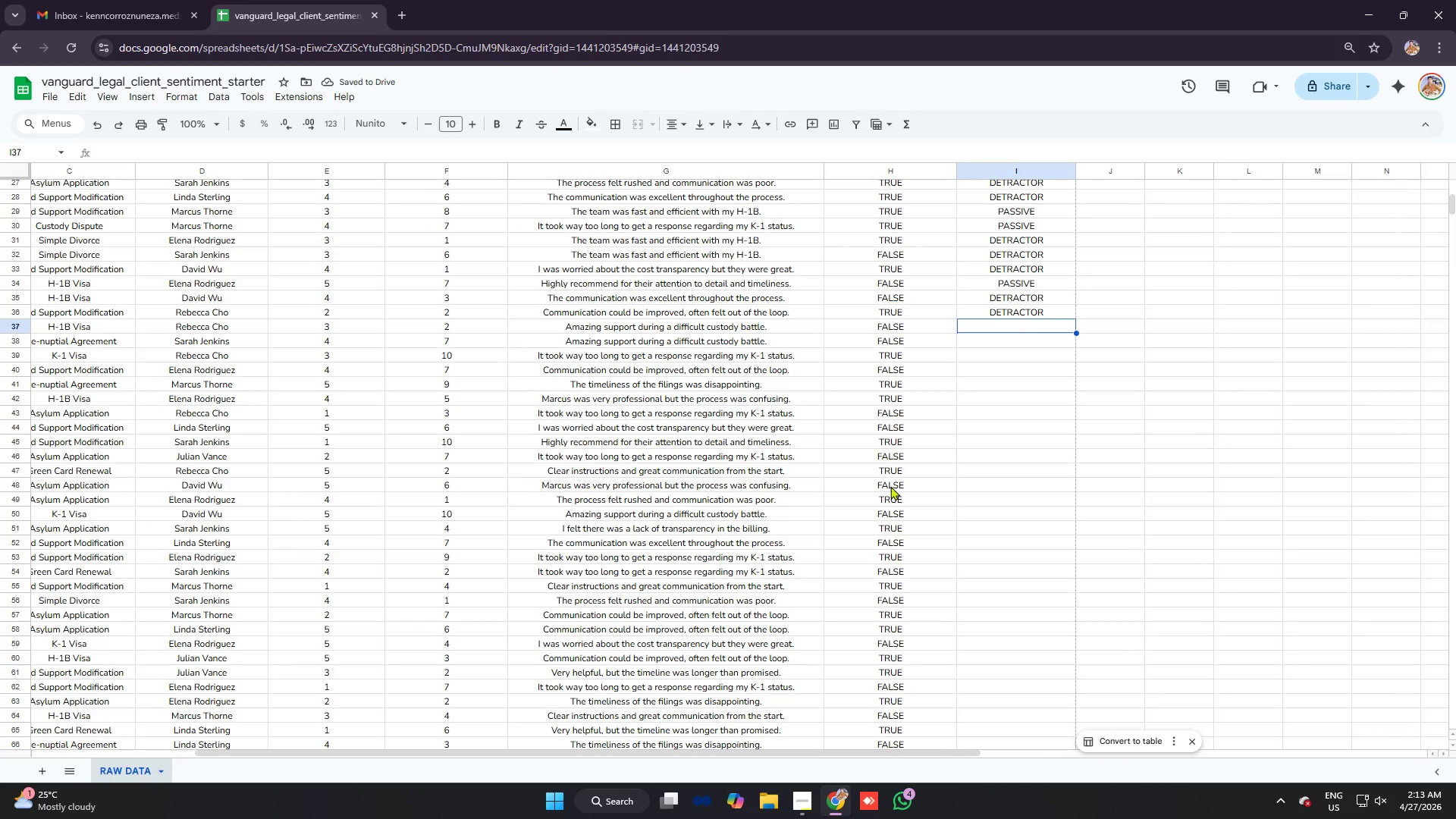 
key(Control+V)
 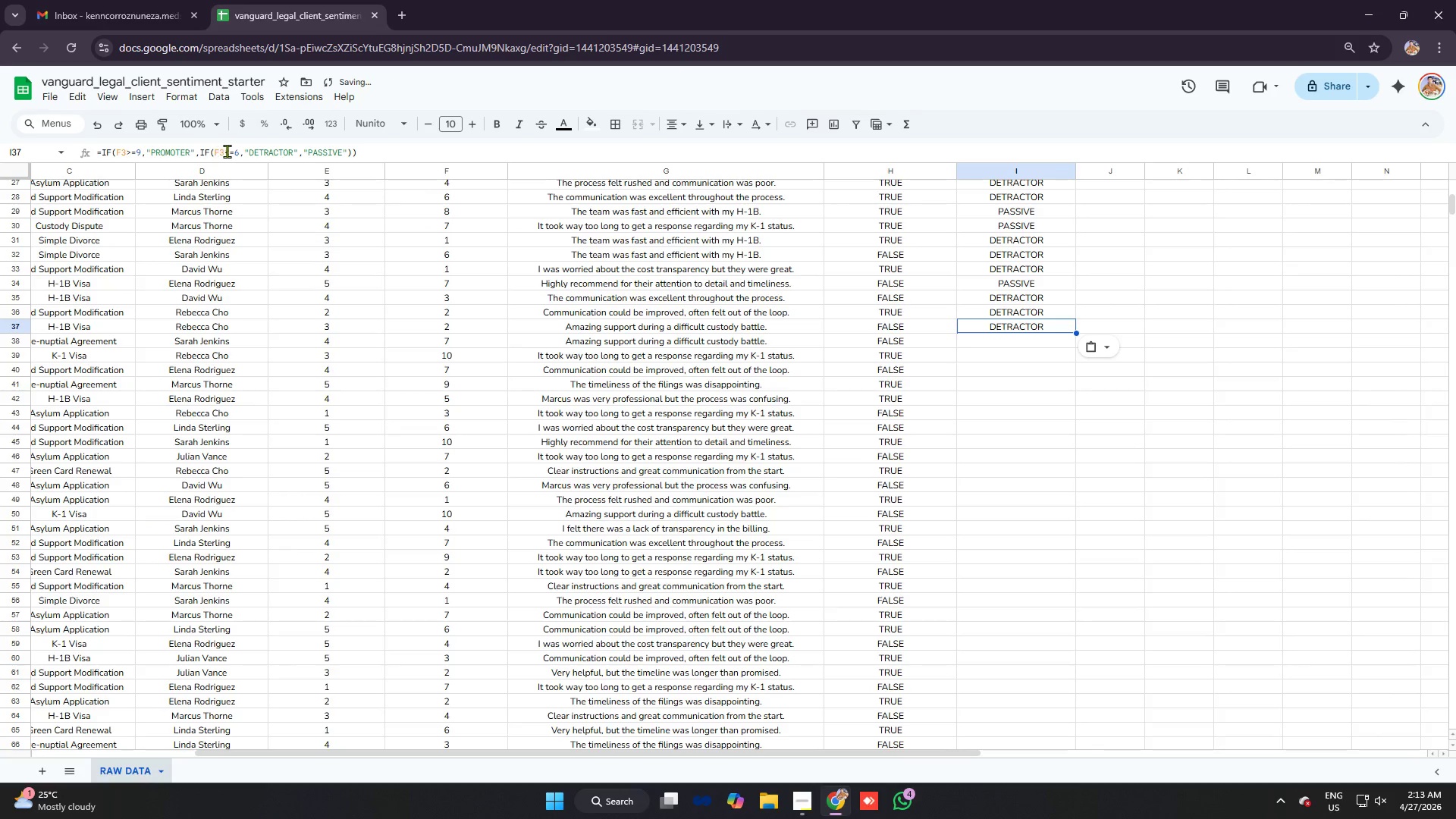 
left_click([227, 151])
 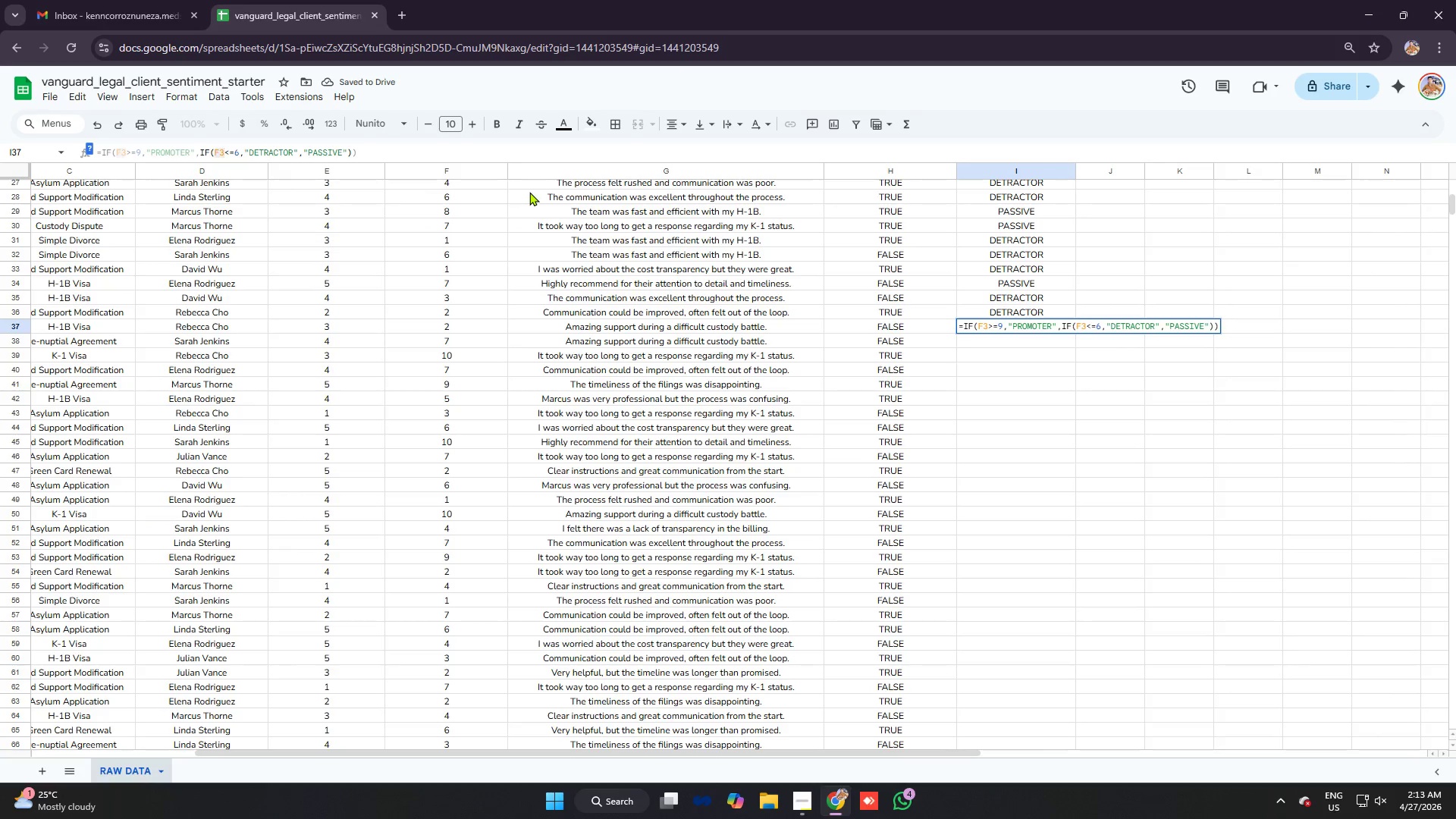 
key(7)
 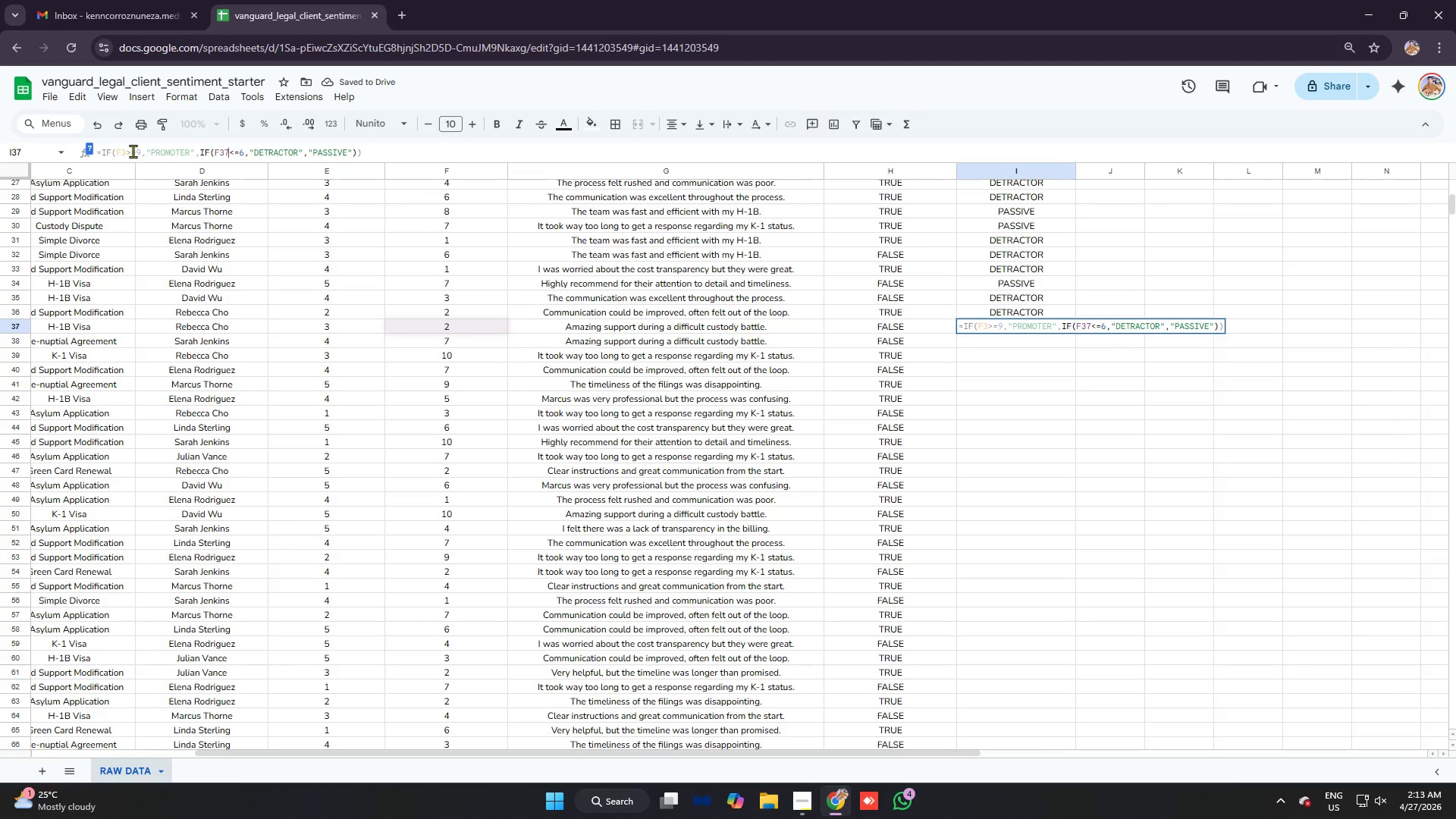 
left_click([128, 149])
 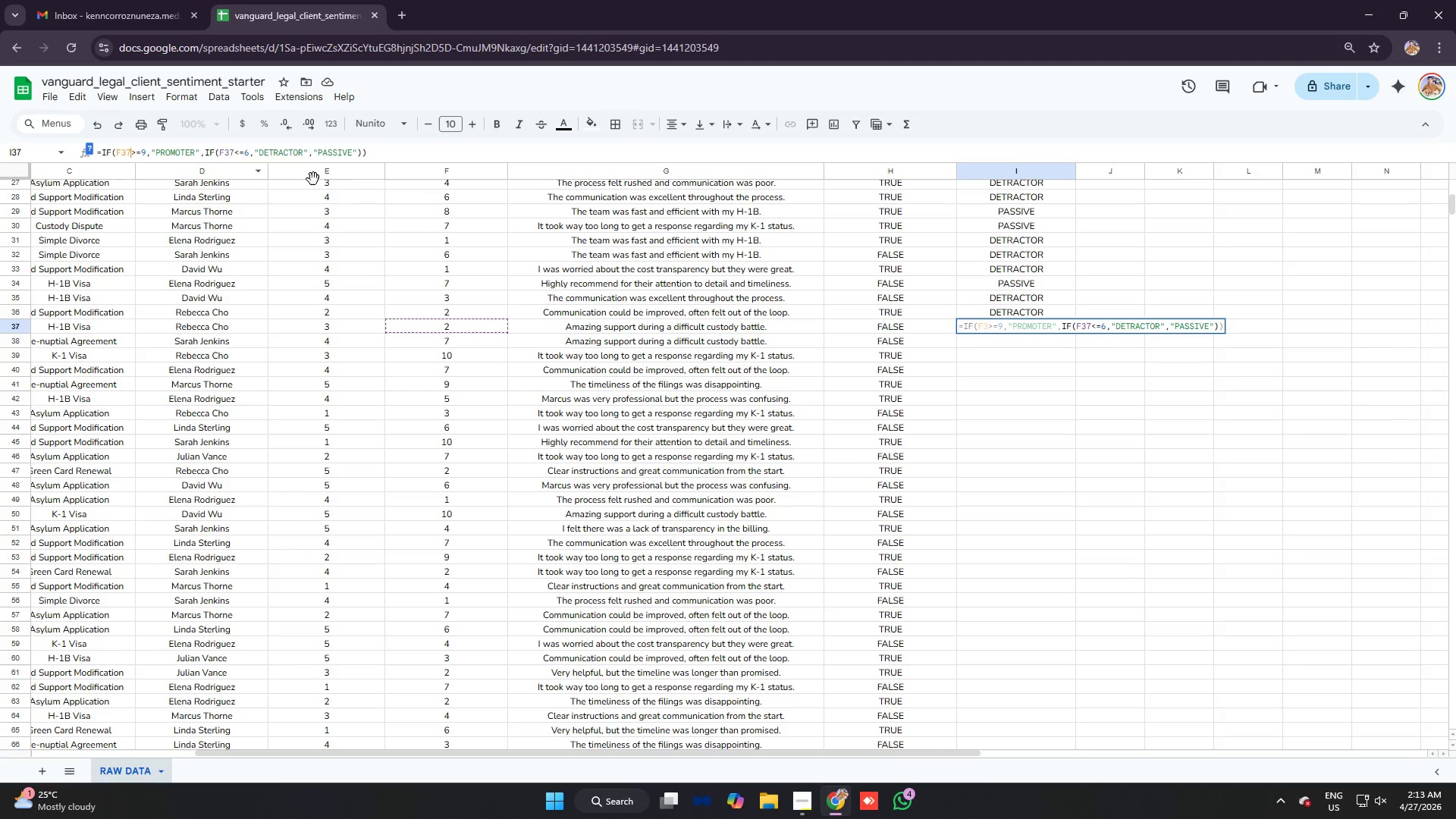 
key(7)
 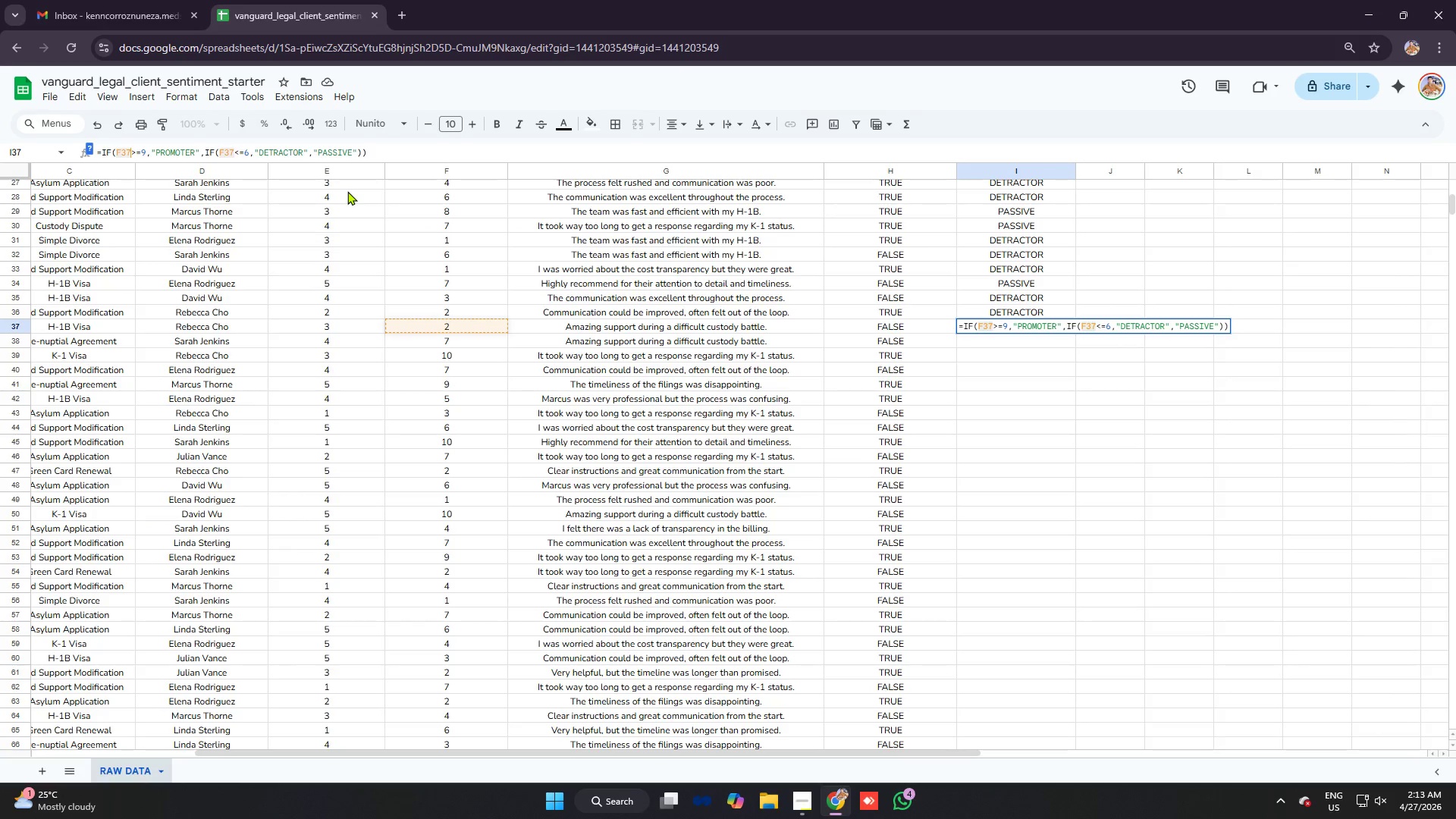 
key(Enter)
 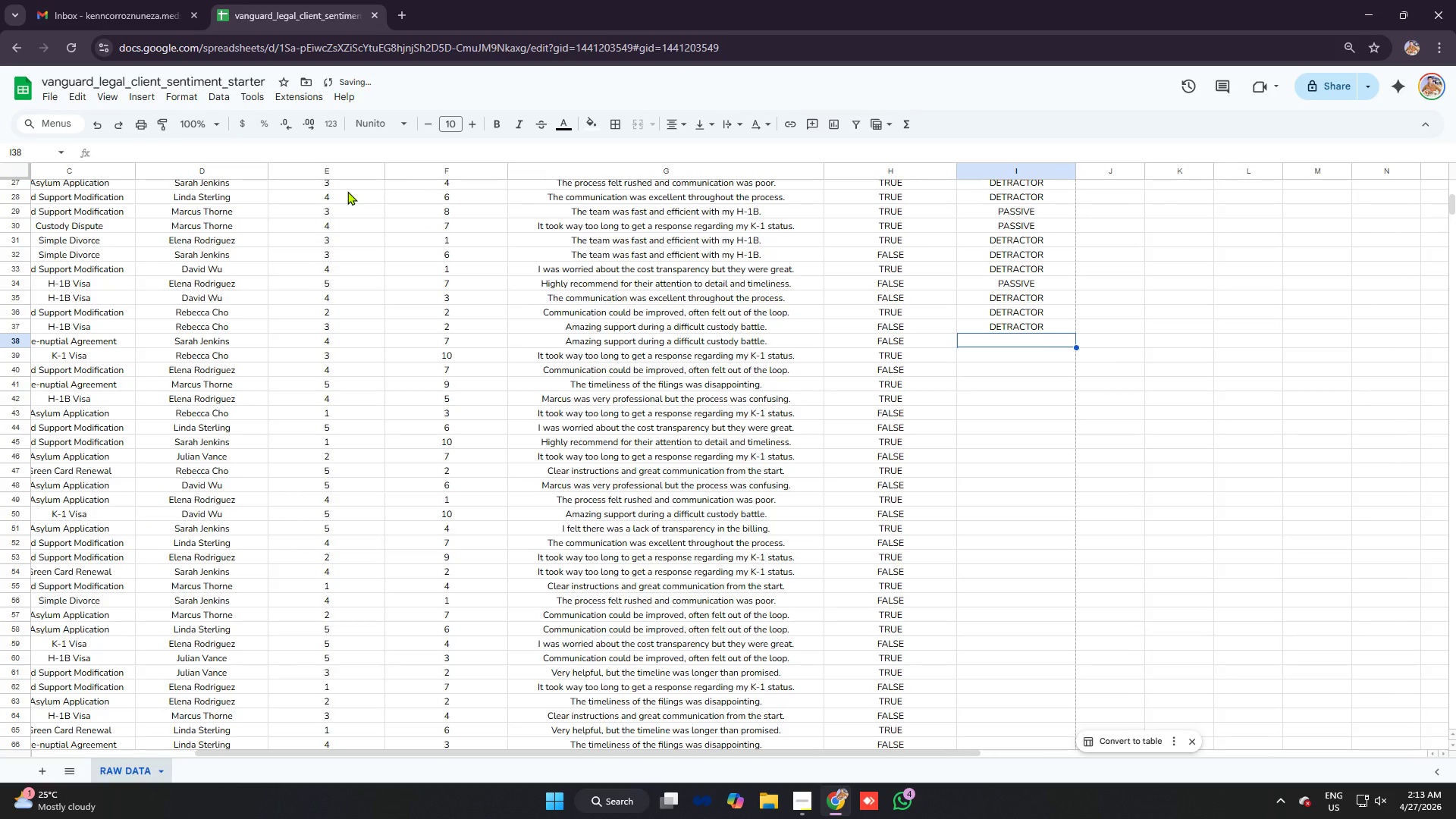 
key(Control+ControlLeft)
 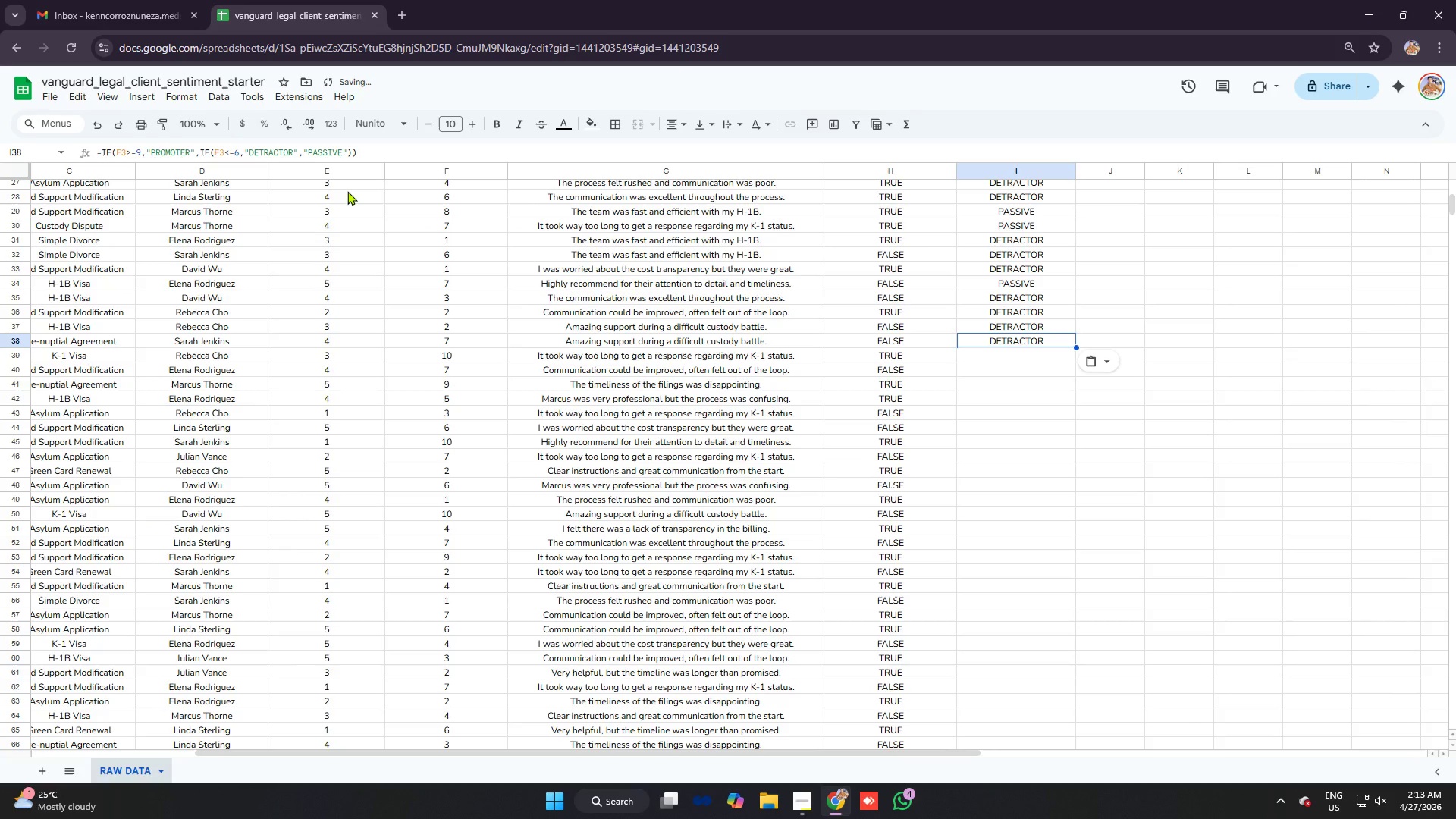 
key(Control+V)
 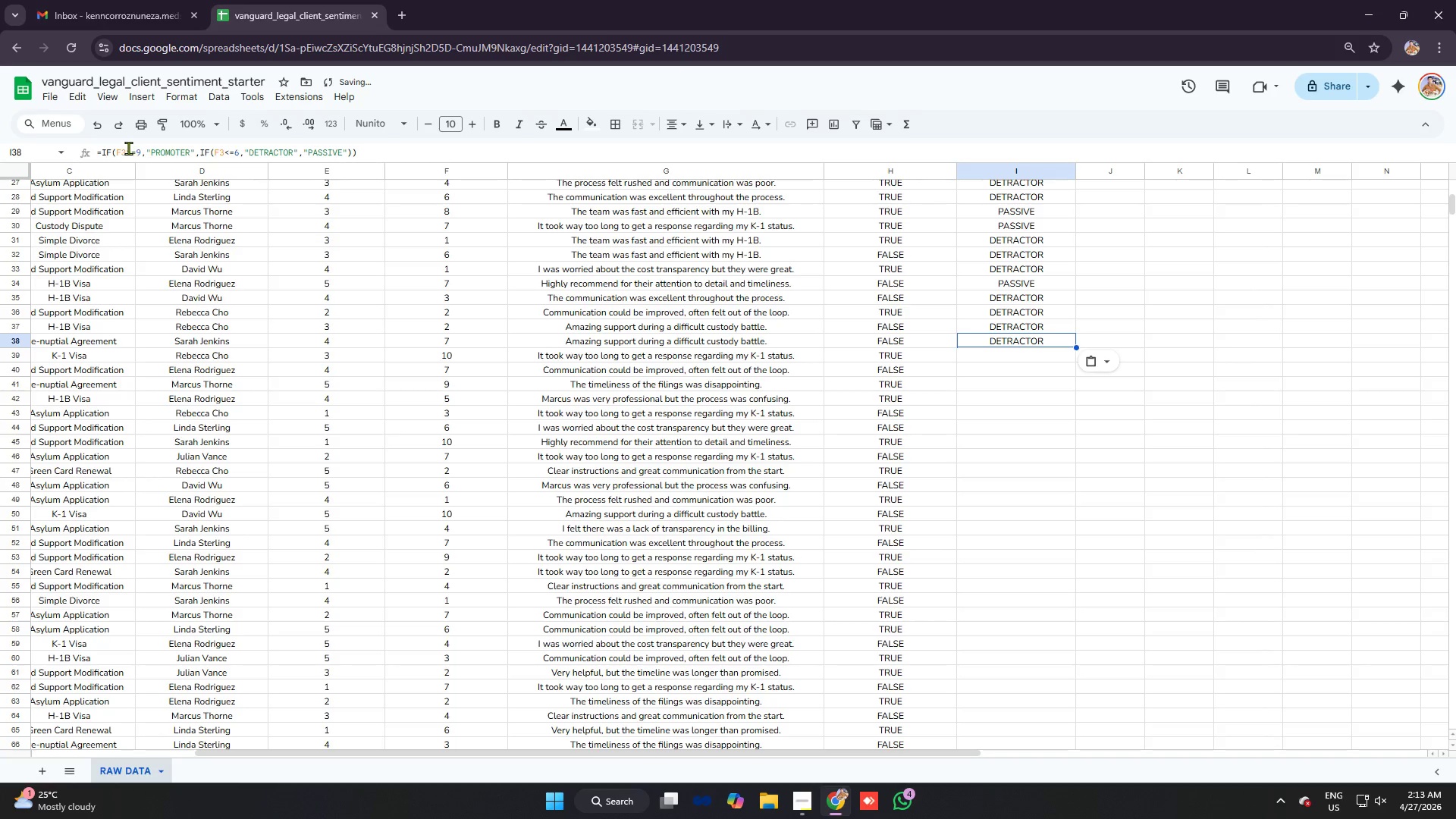 
left_click([127, 148])
 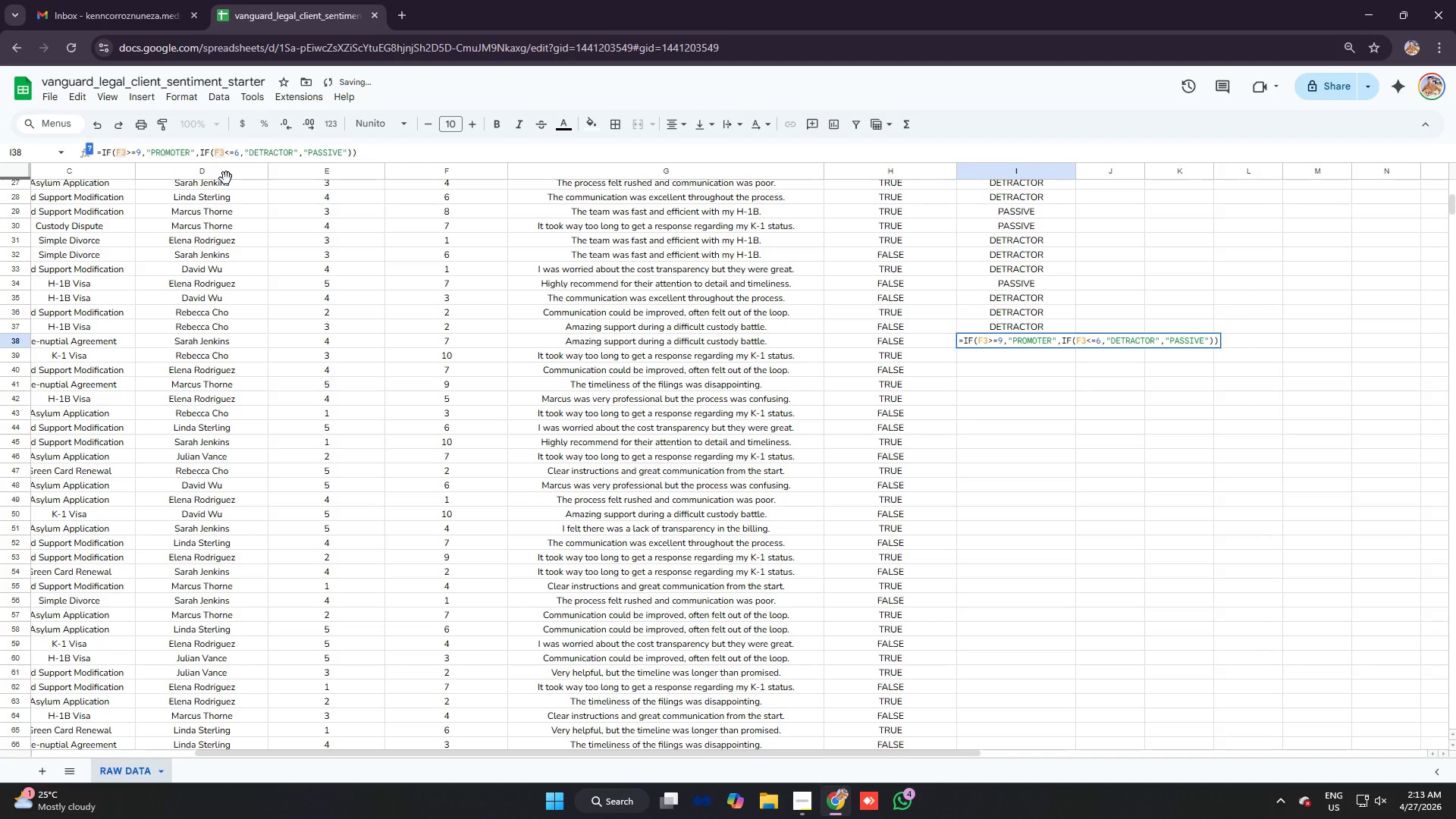 
key(8)
 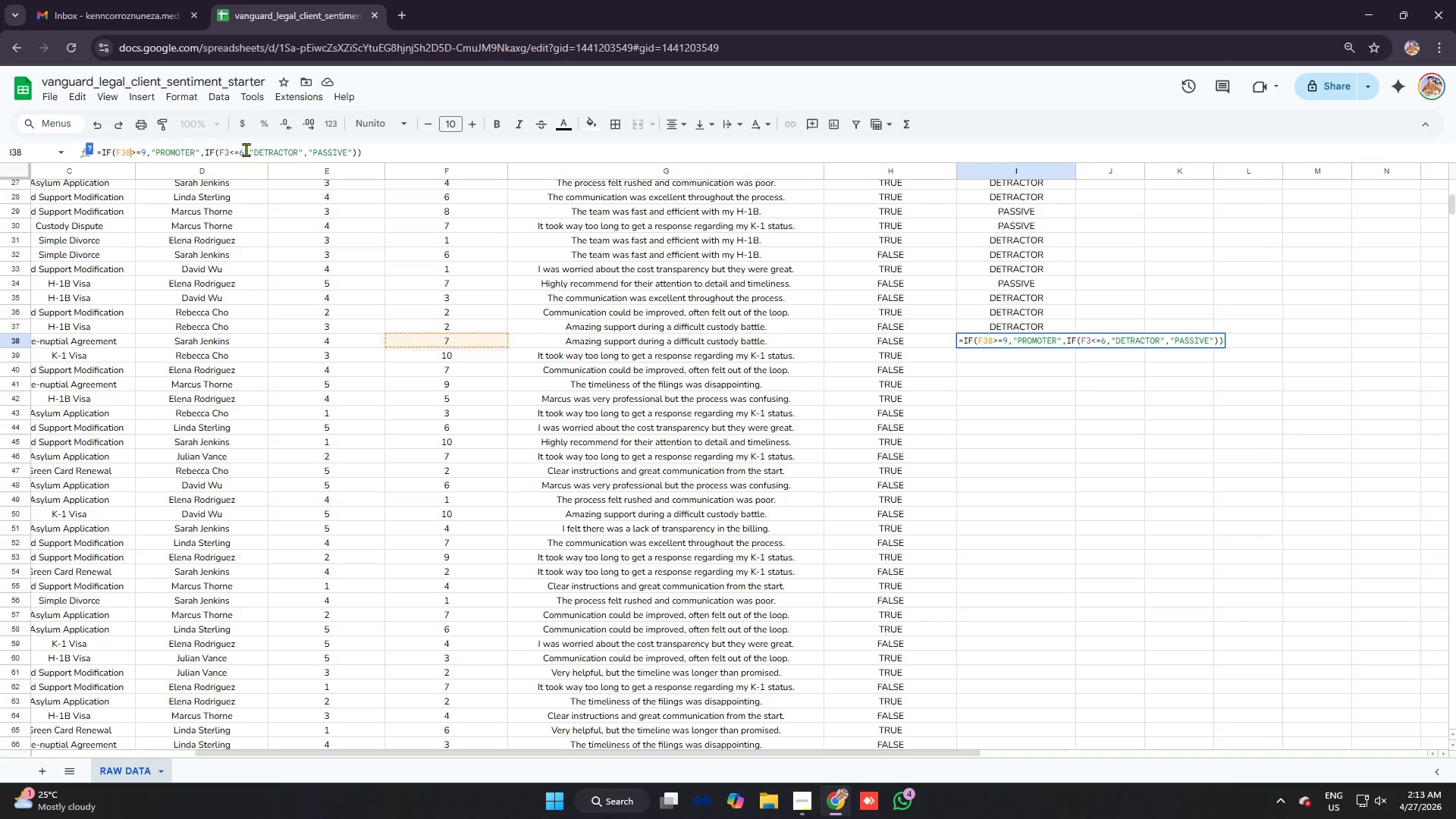 
left_click([230, 149])
 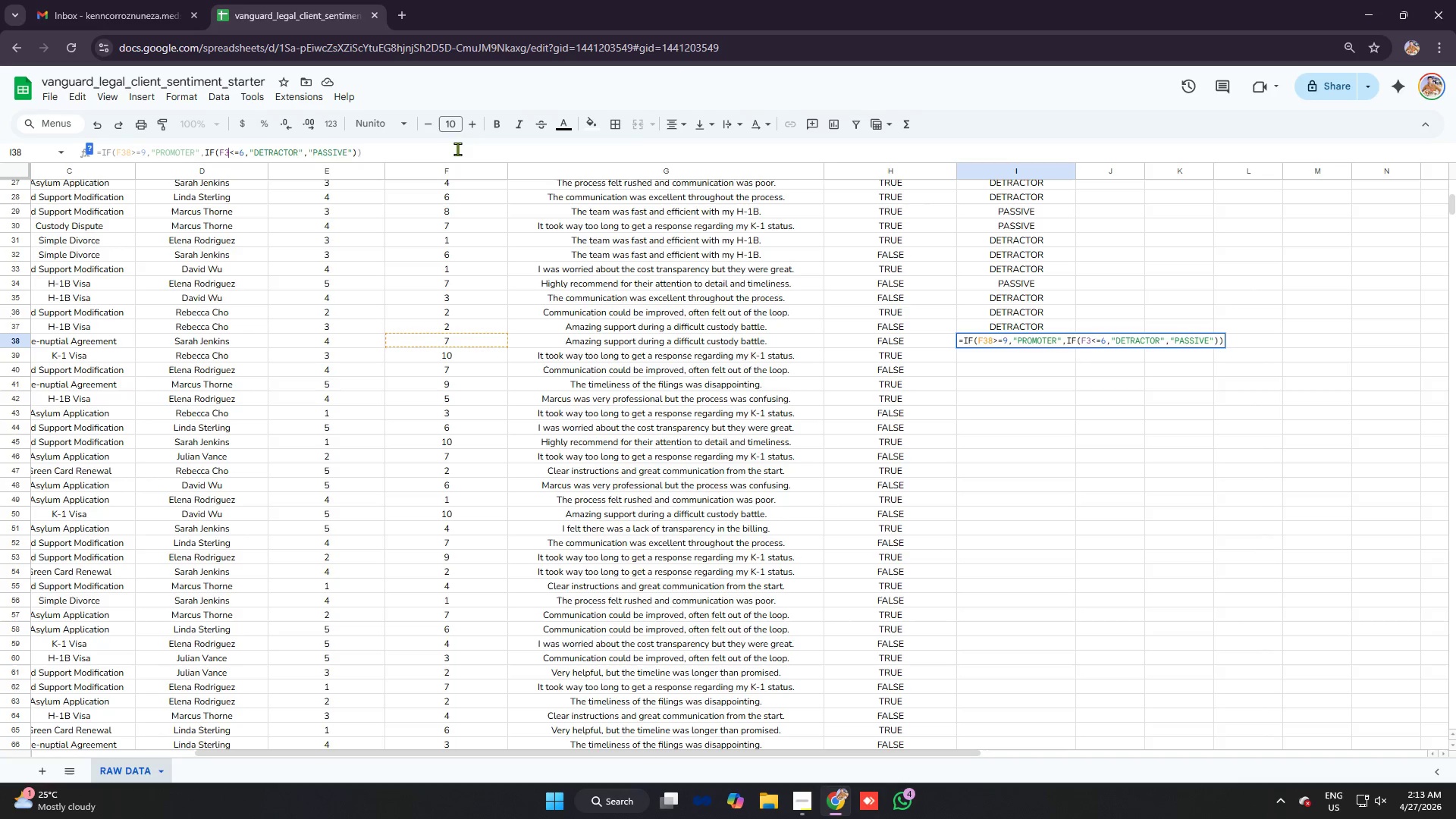 
key(8)
 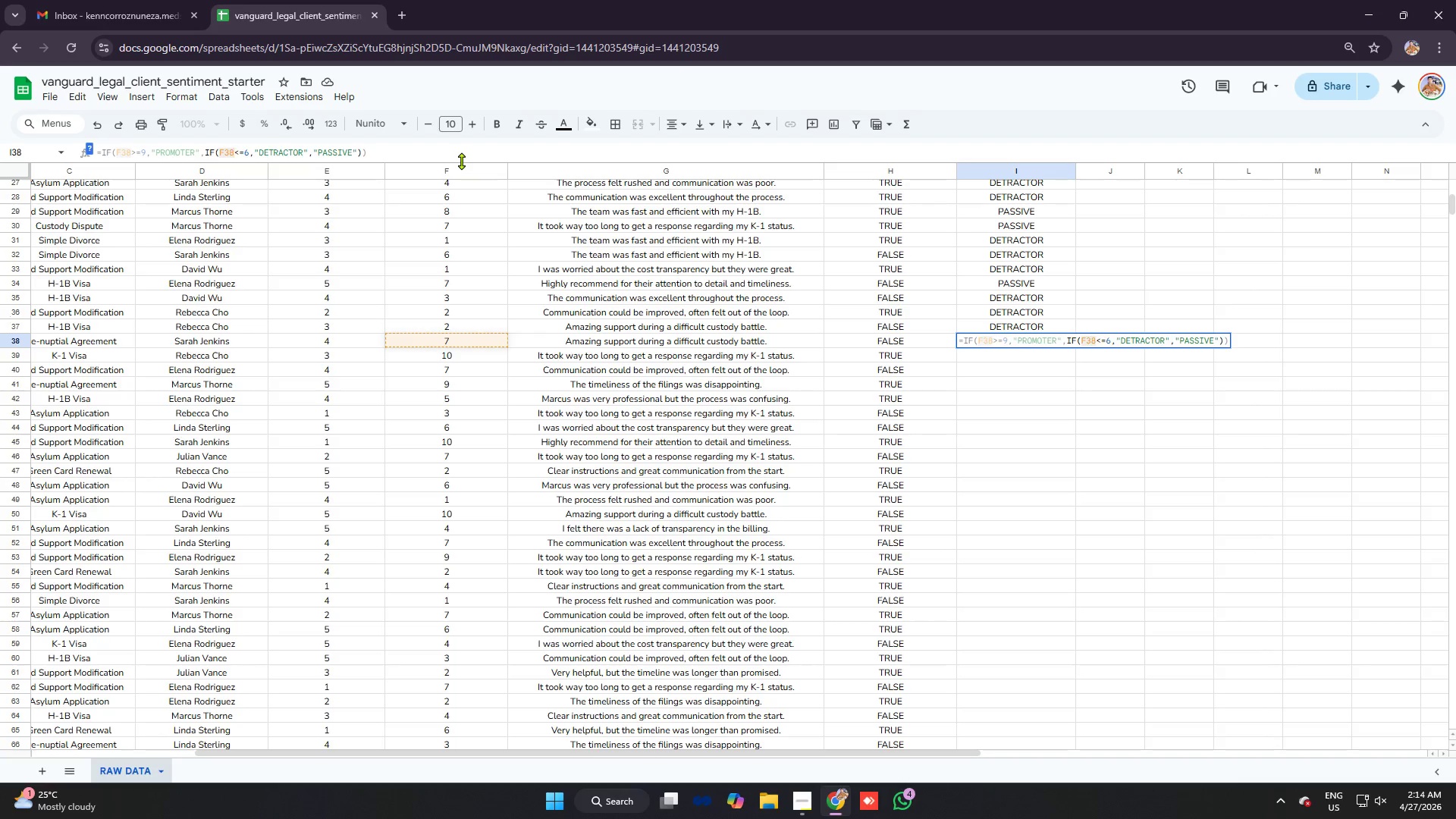 
key(Enter)
 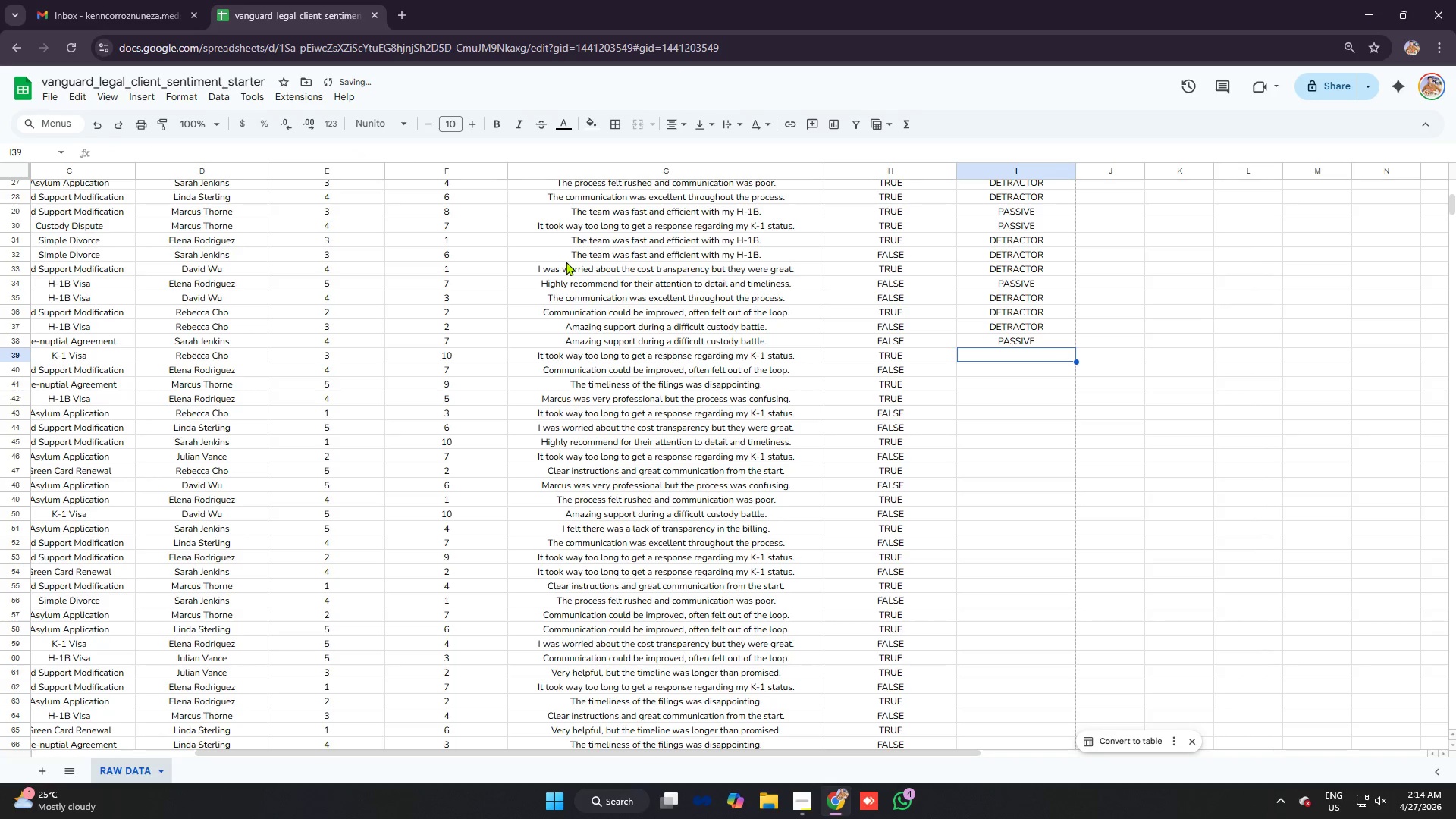 
key(Control+ControlLeft)
 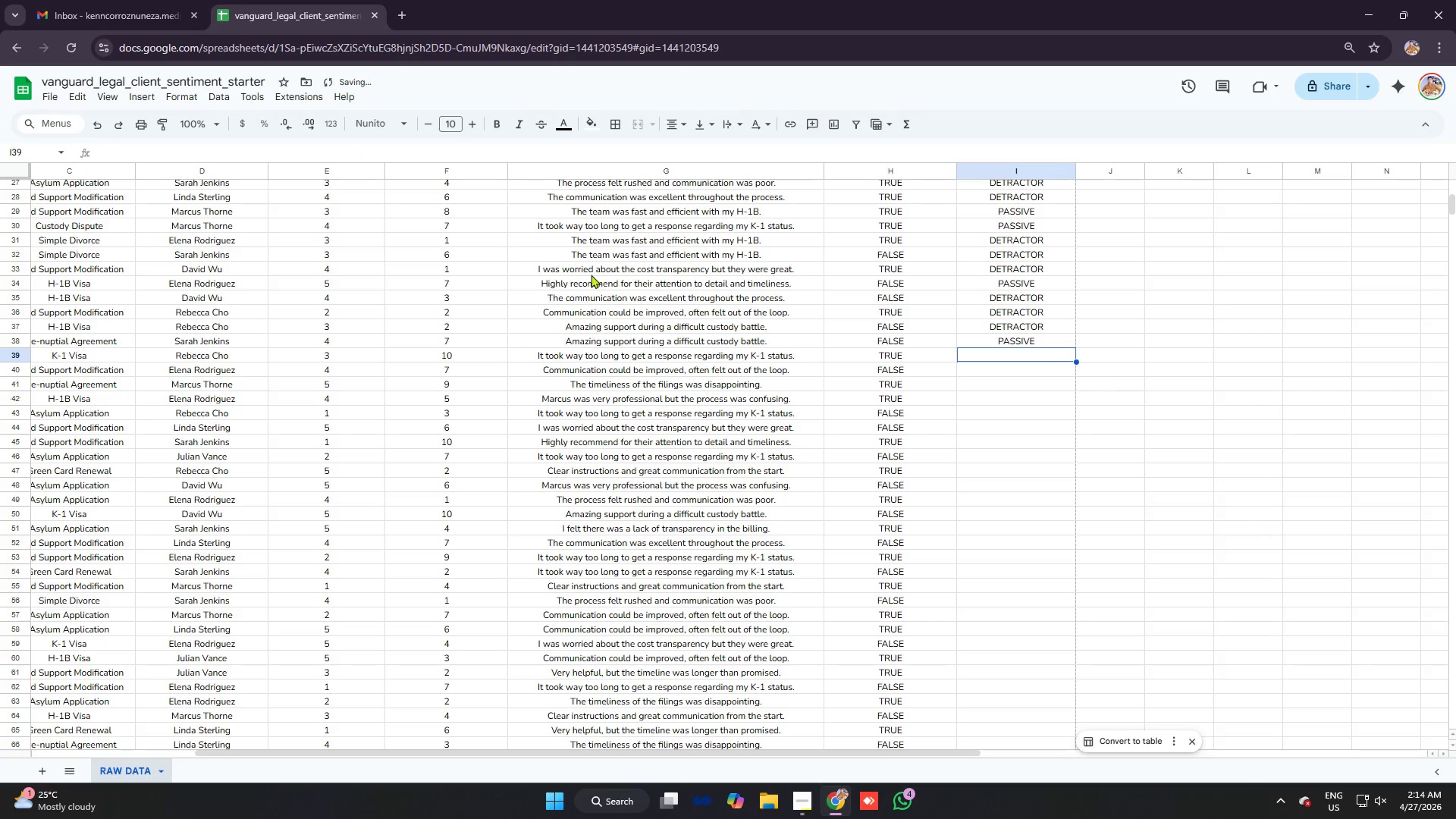 
key(Control+V)
 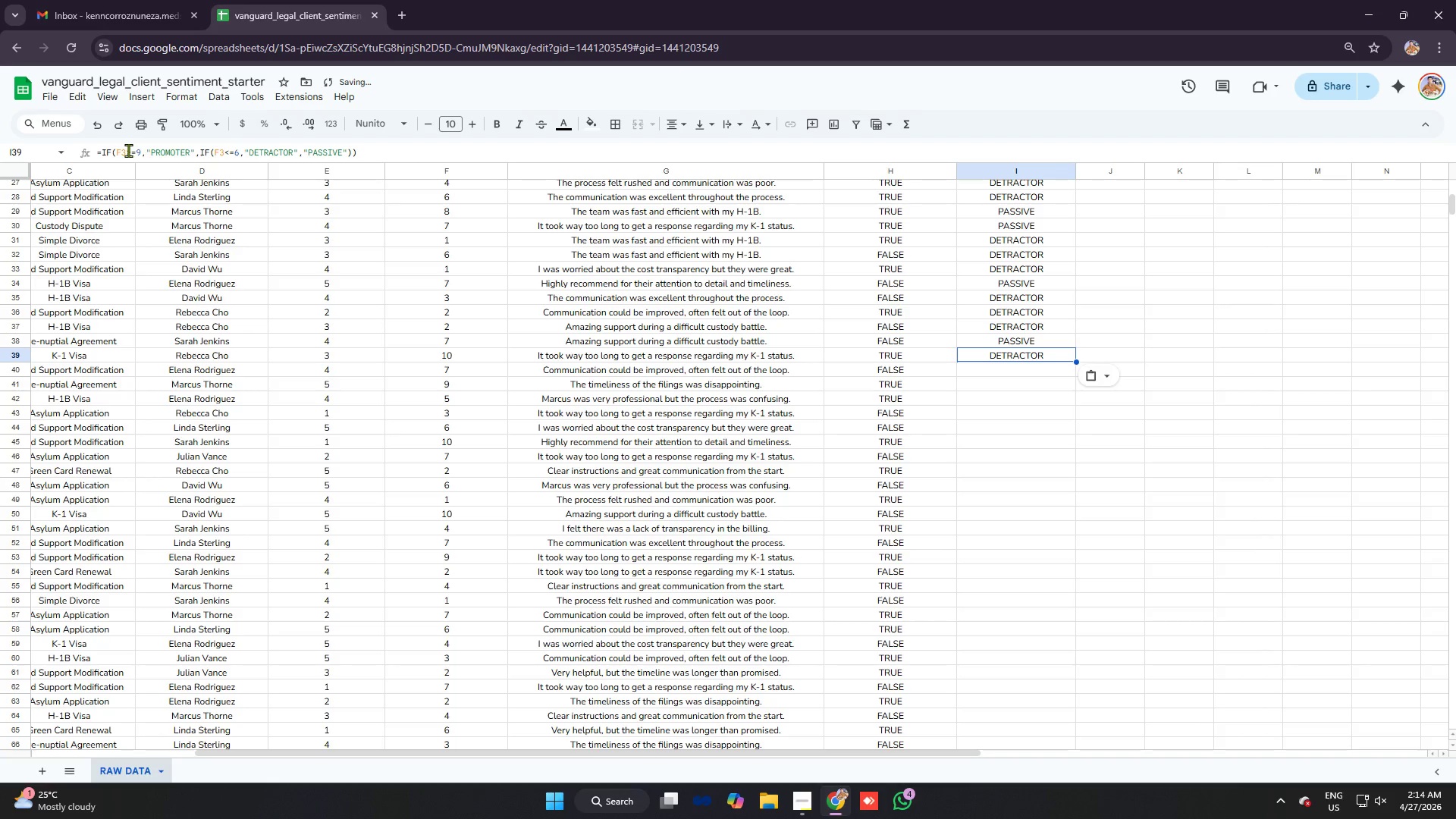 
left_click([125, 149])
 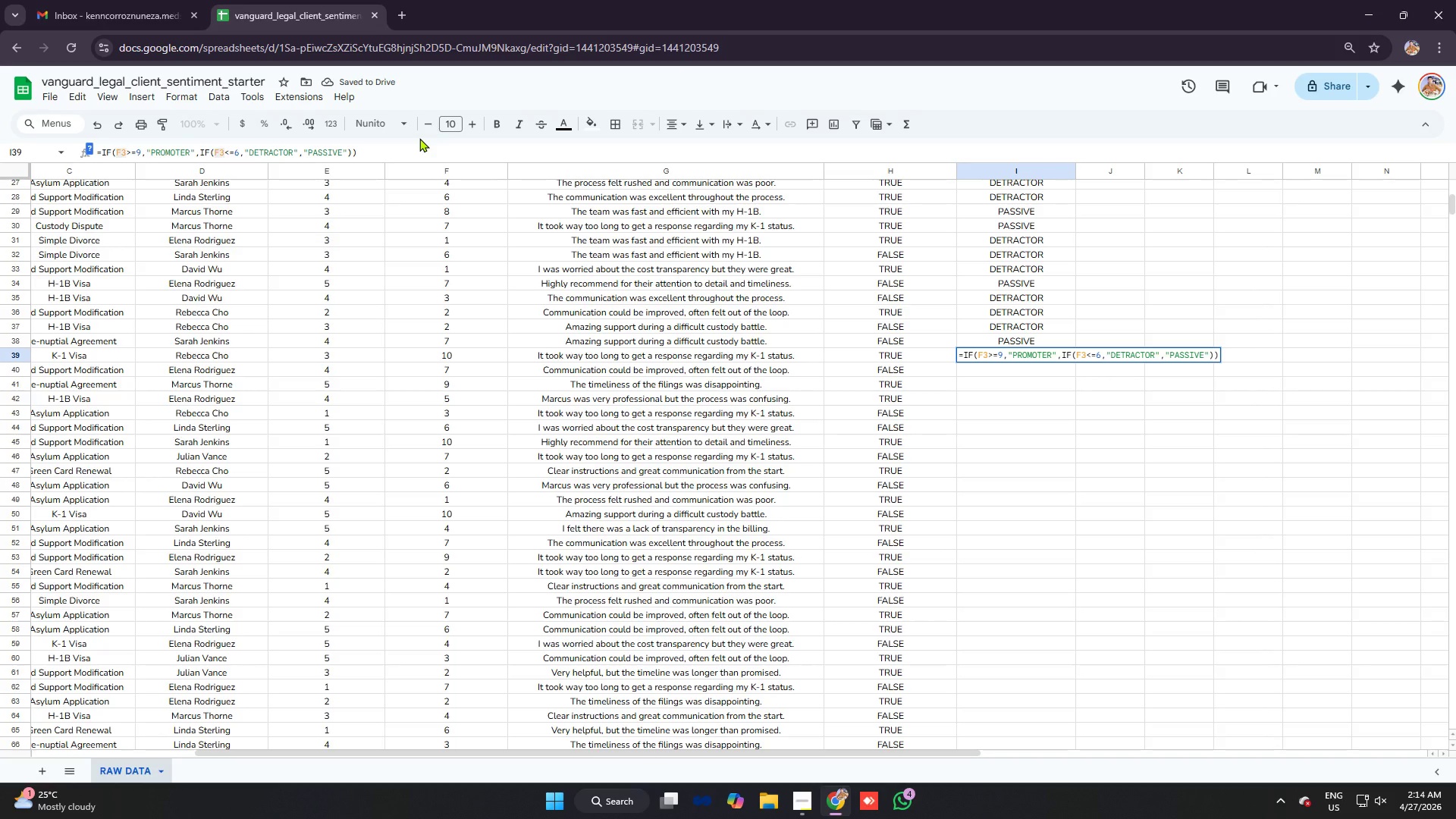 
type(99)
 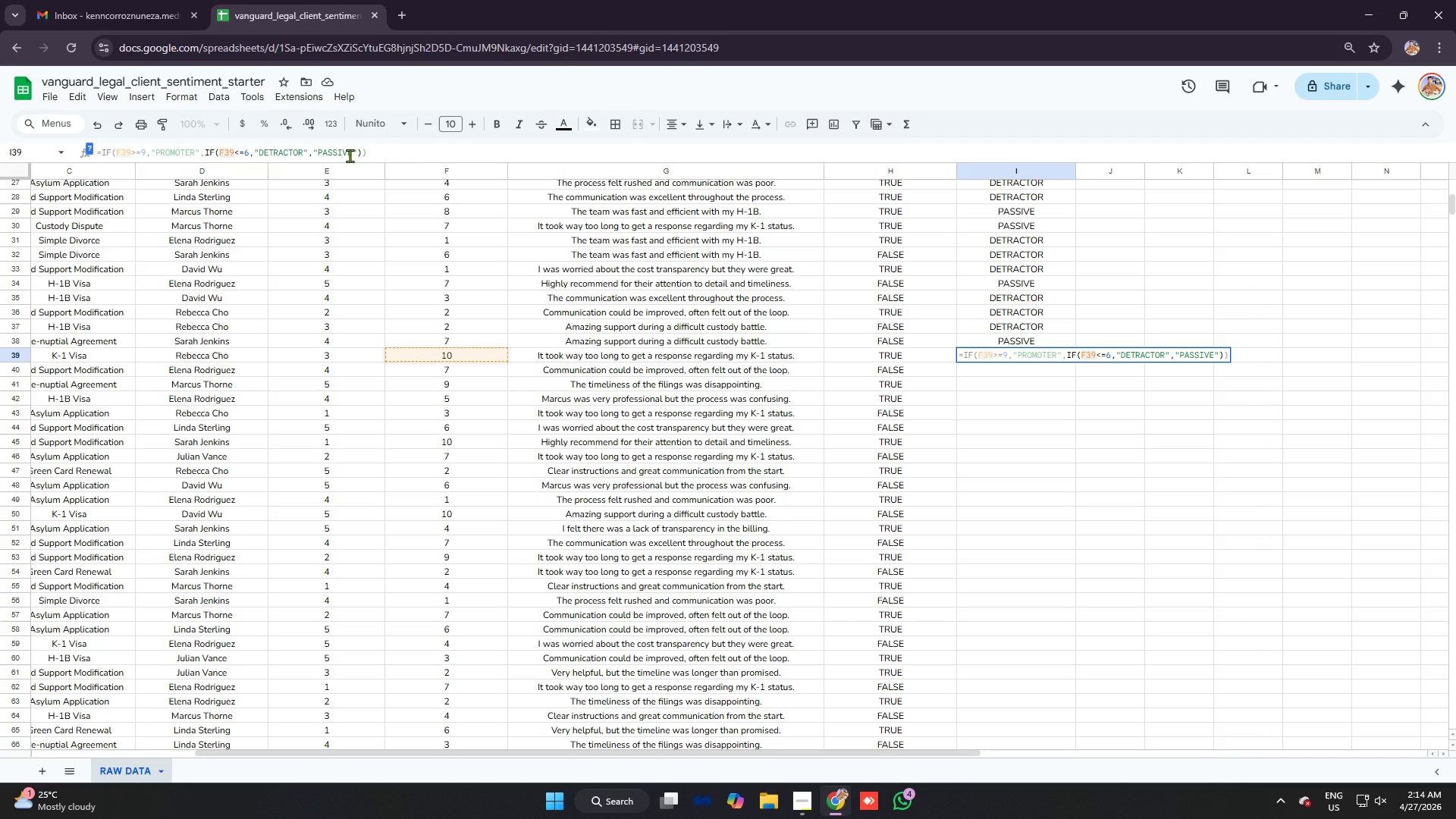 
key(Enter)
 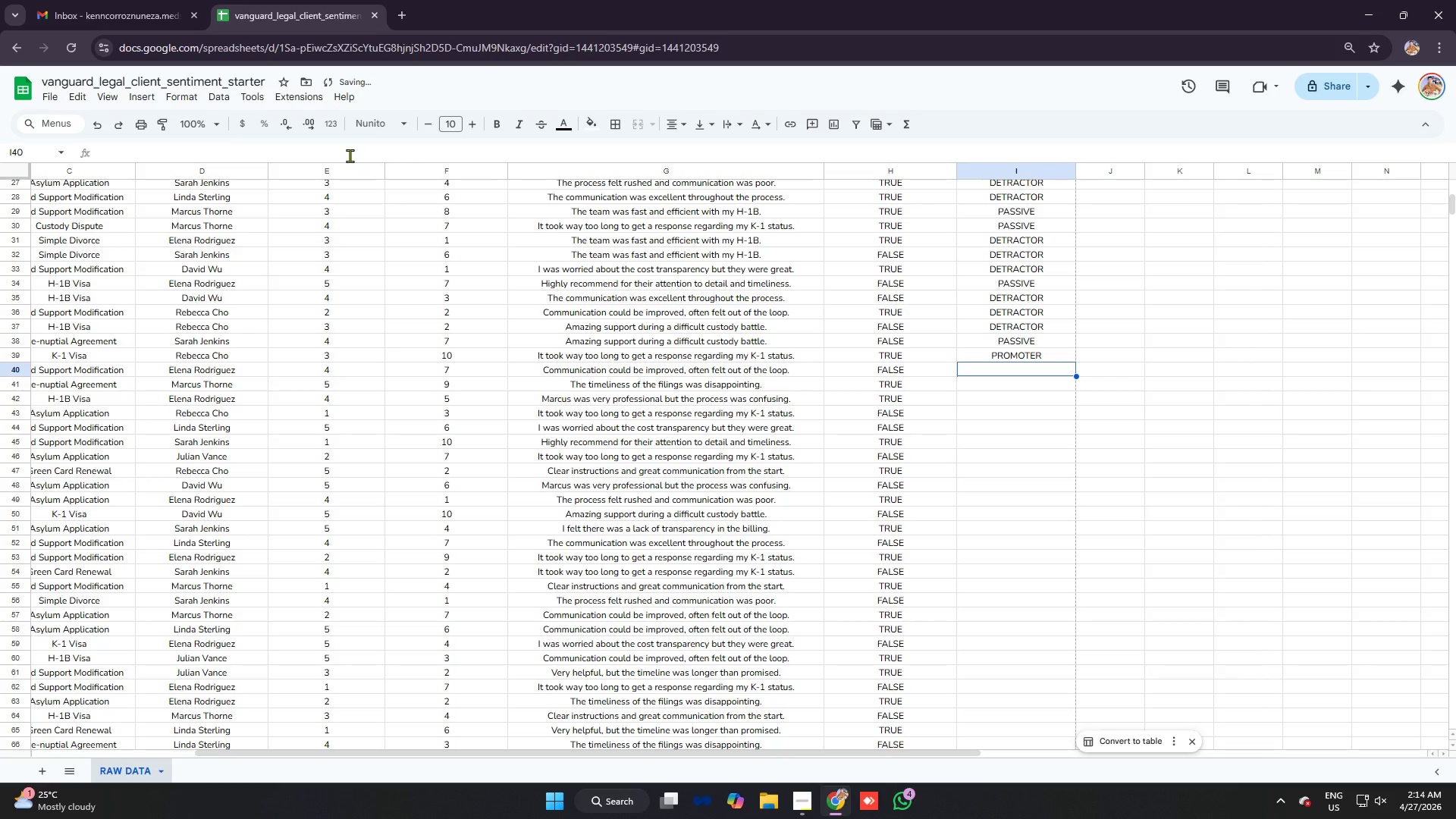 
key(Control+ControlLeft)
 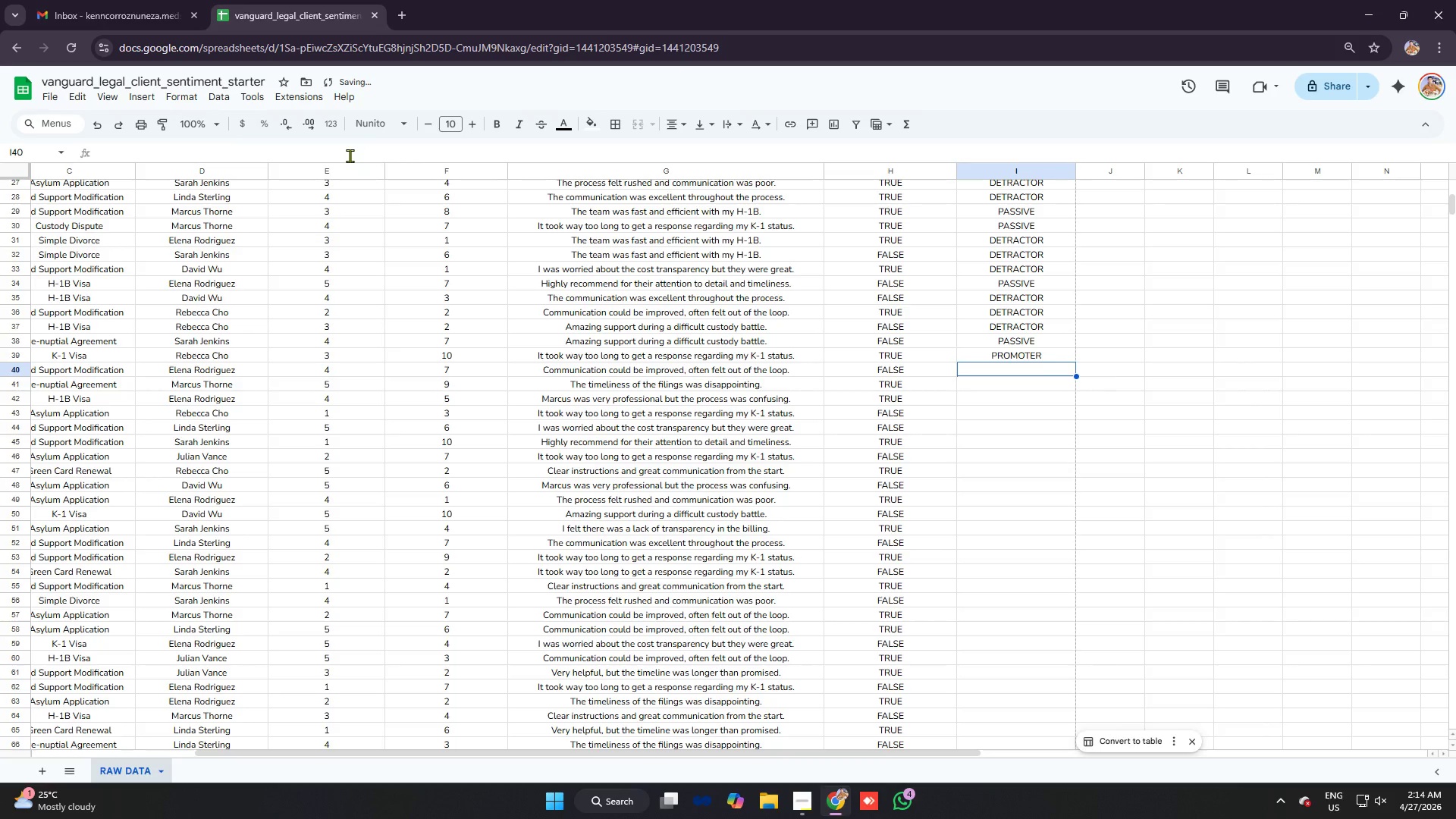 
key(Control+V)
 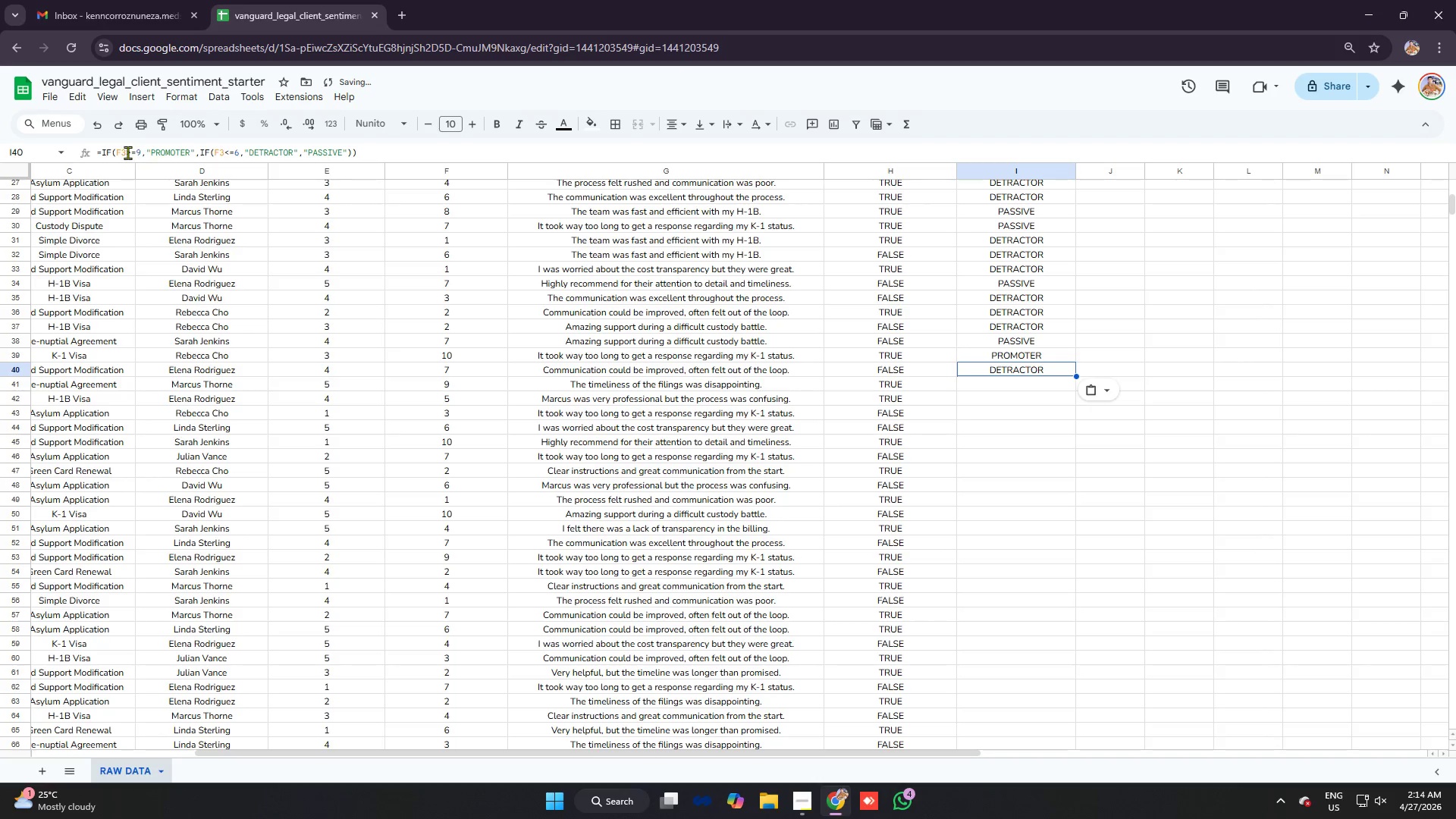 
left_click([126, 152])
 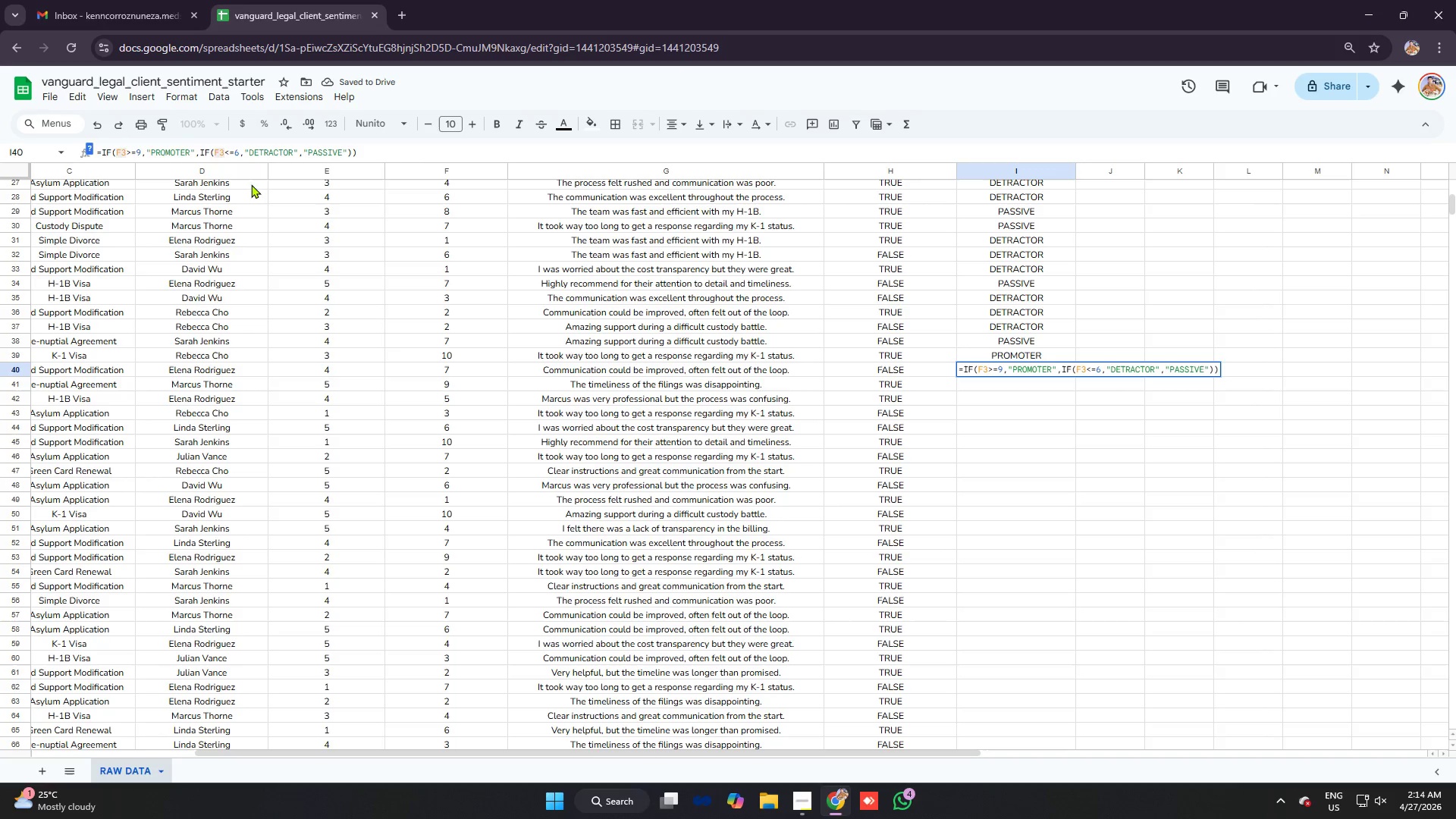 
scroll: coordinate [760, 331], scroll_direction: up, amount: 4.0
 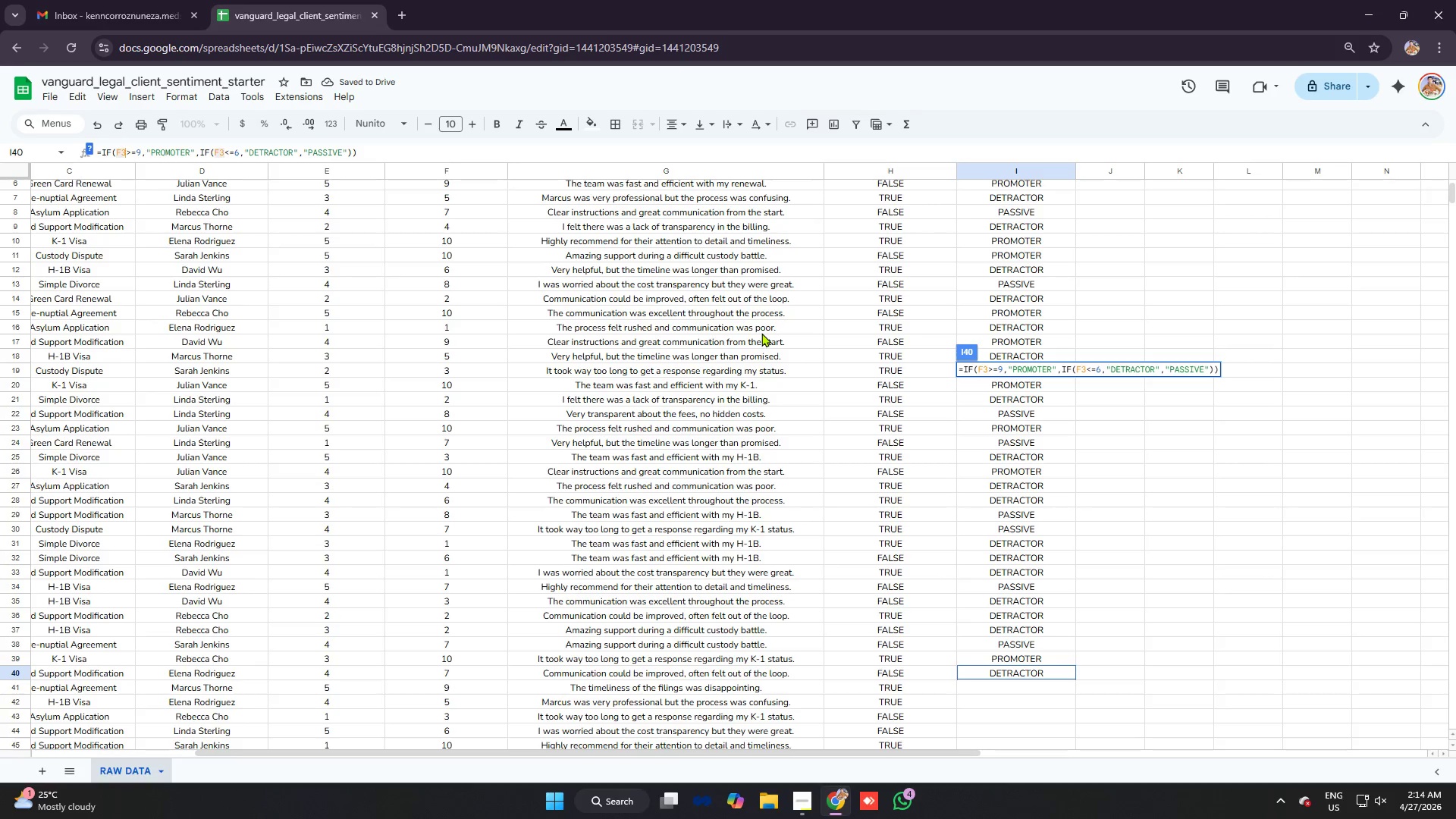 
key(Enter)
 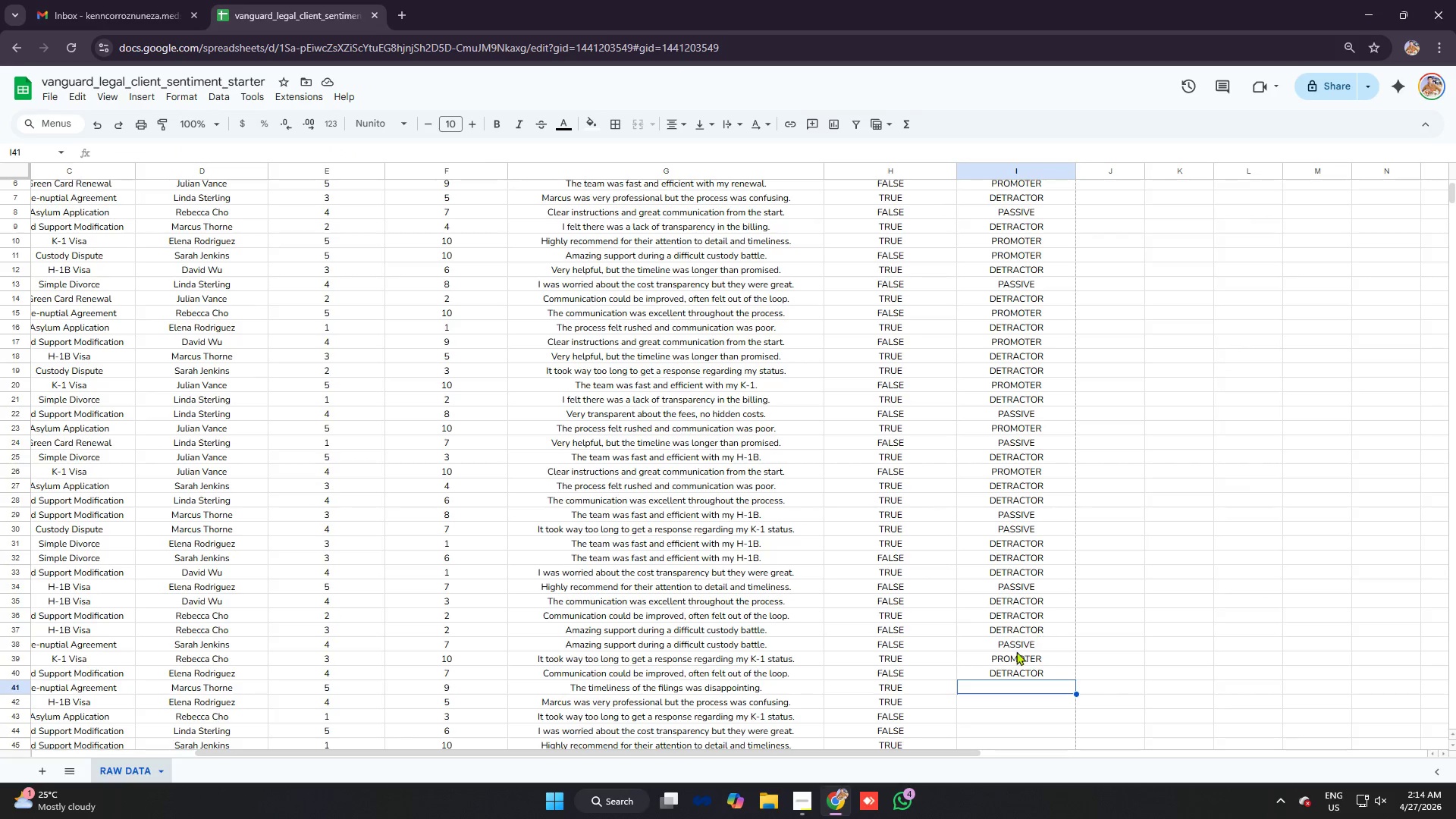 
left_click([1008, 673])
 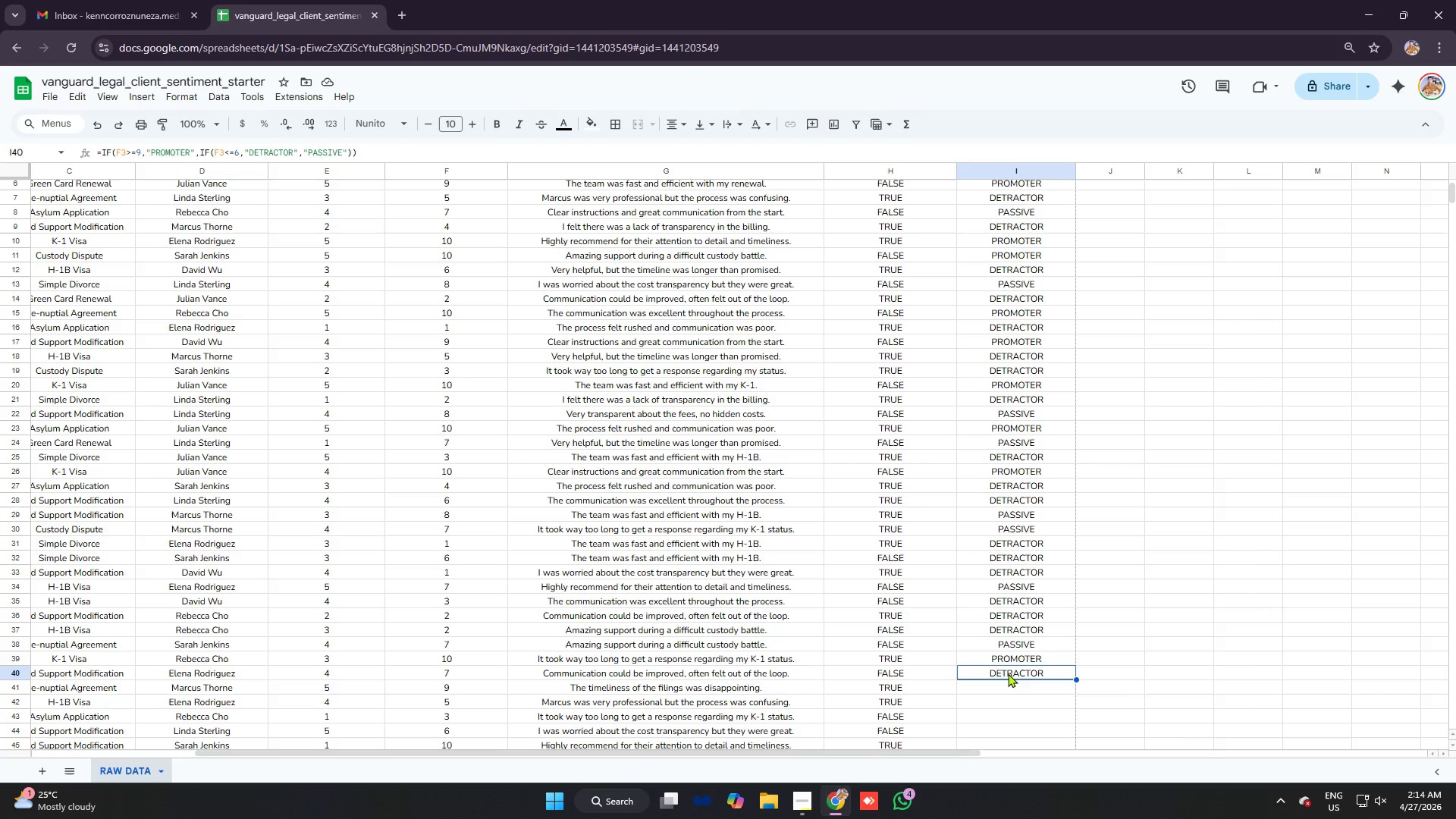 
key(Backspace)
 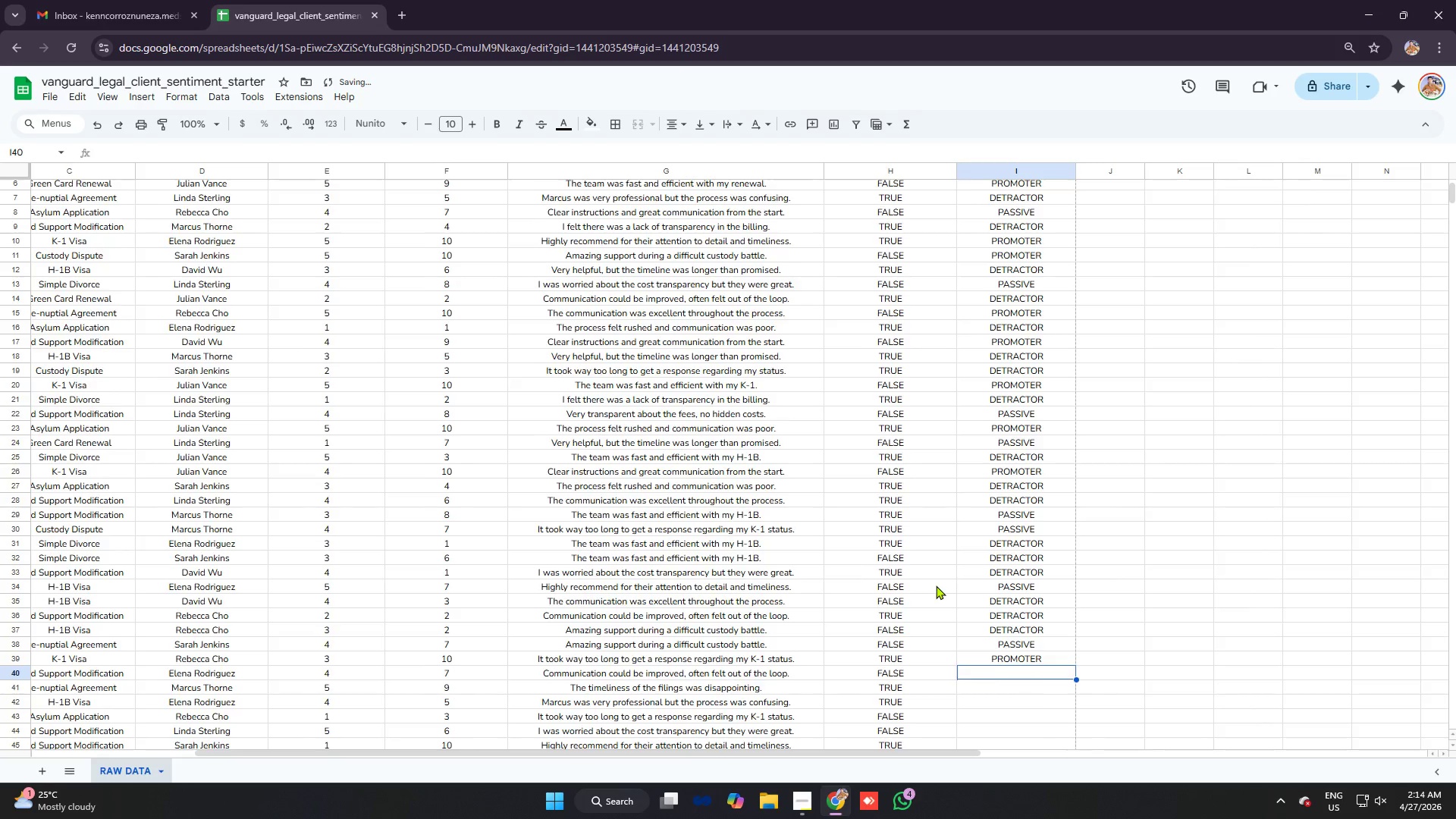 
scroll: coordinate [907, 463], scroll_direction: up, amount: 9.0
 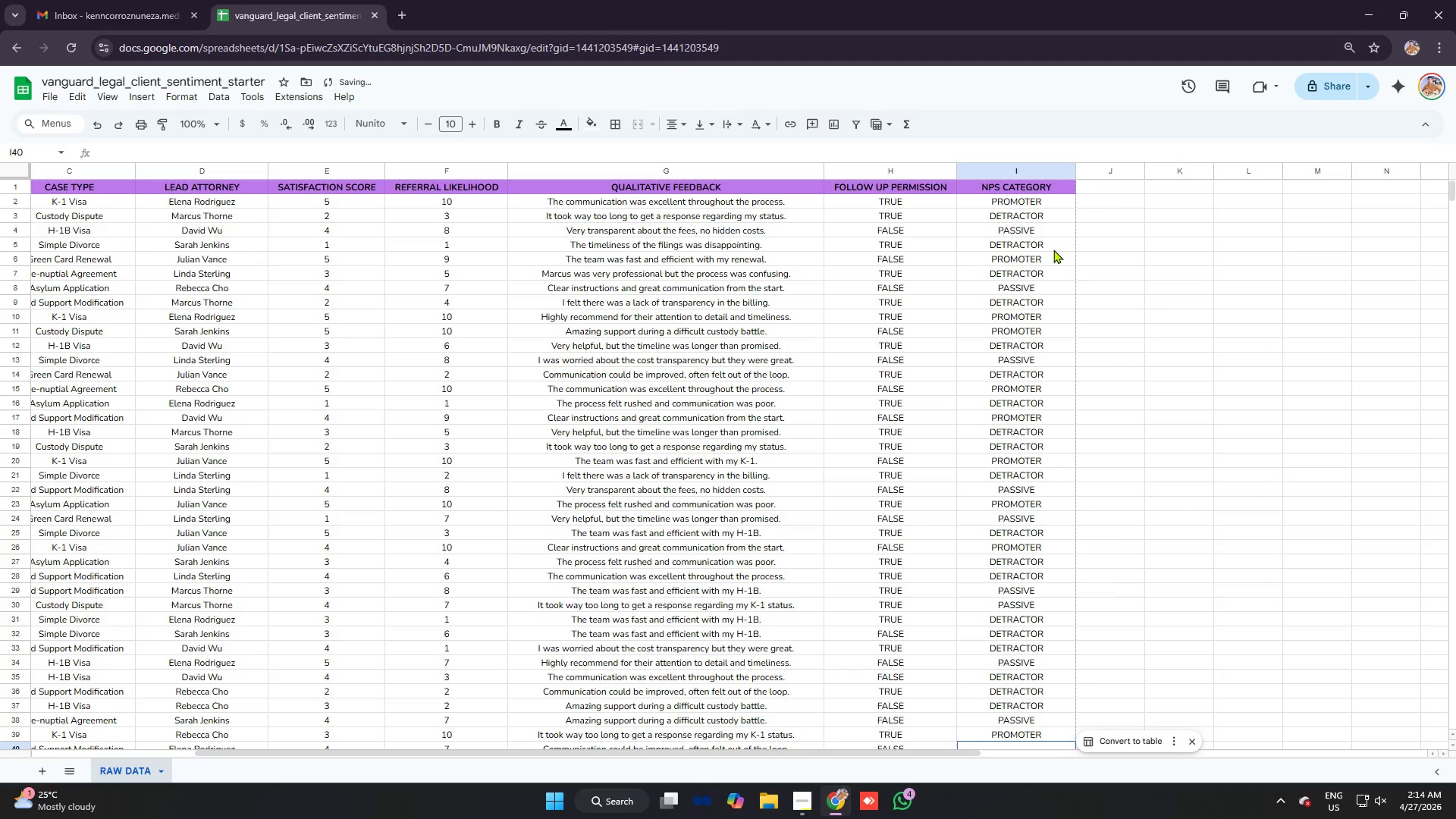 
left_click([1029, 228])
 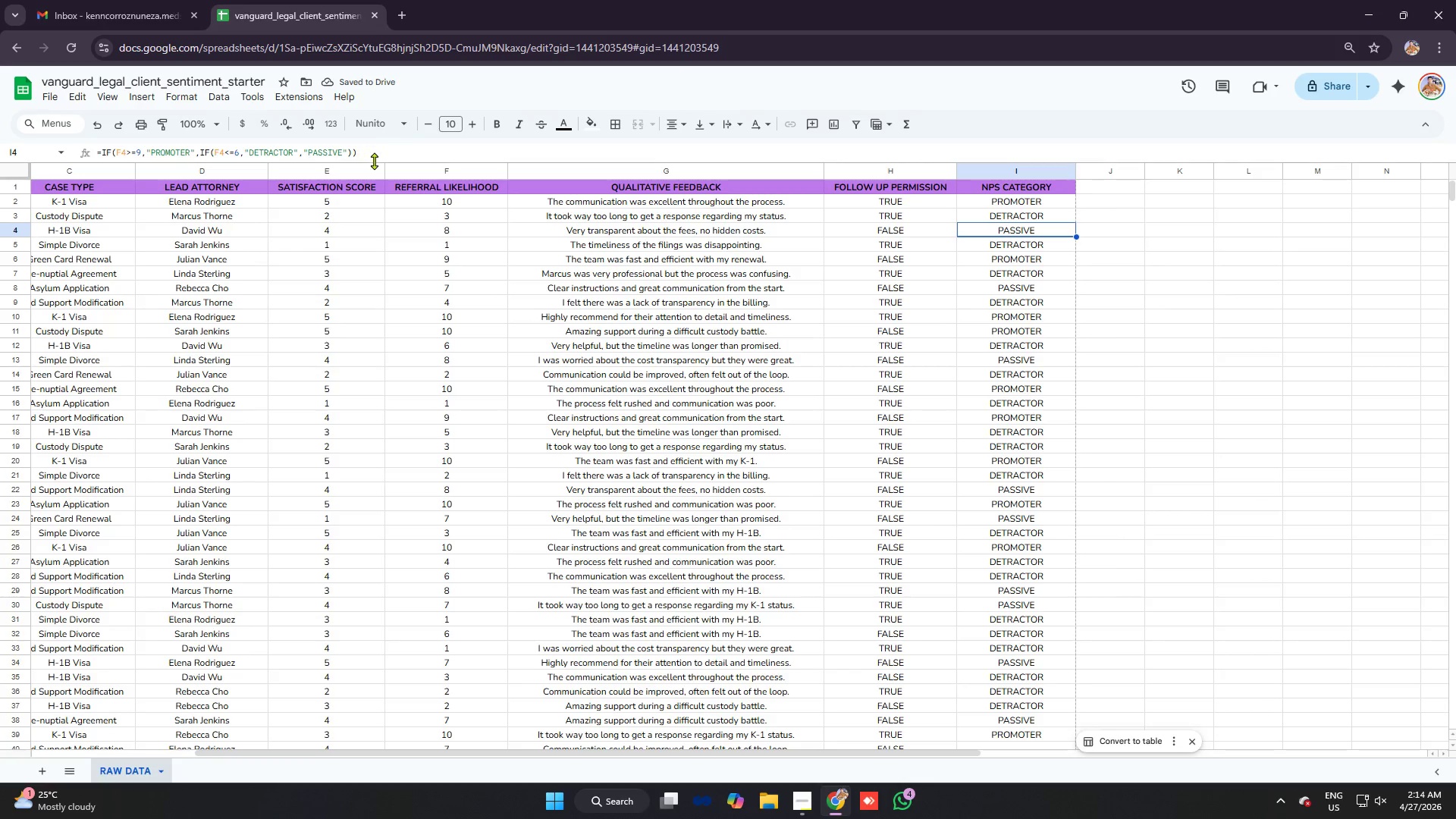 
left_click_drag(start_coordinate=[369, 150], to_coordinate=[0, 151])
 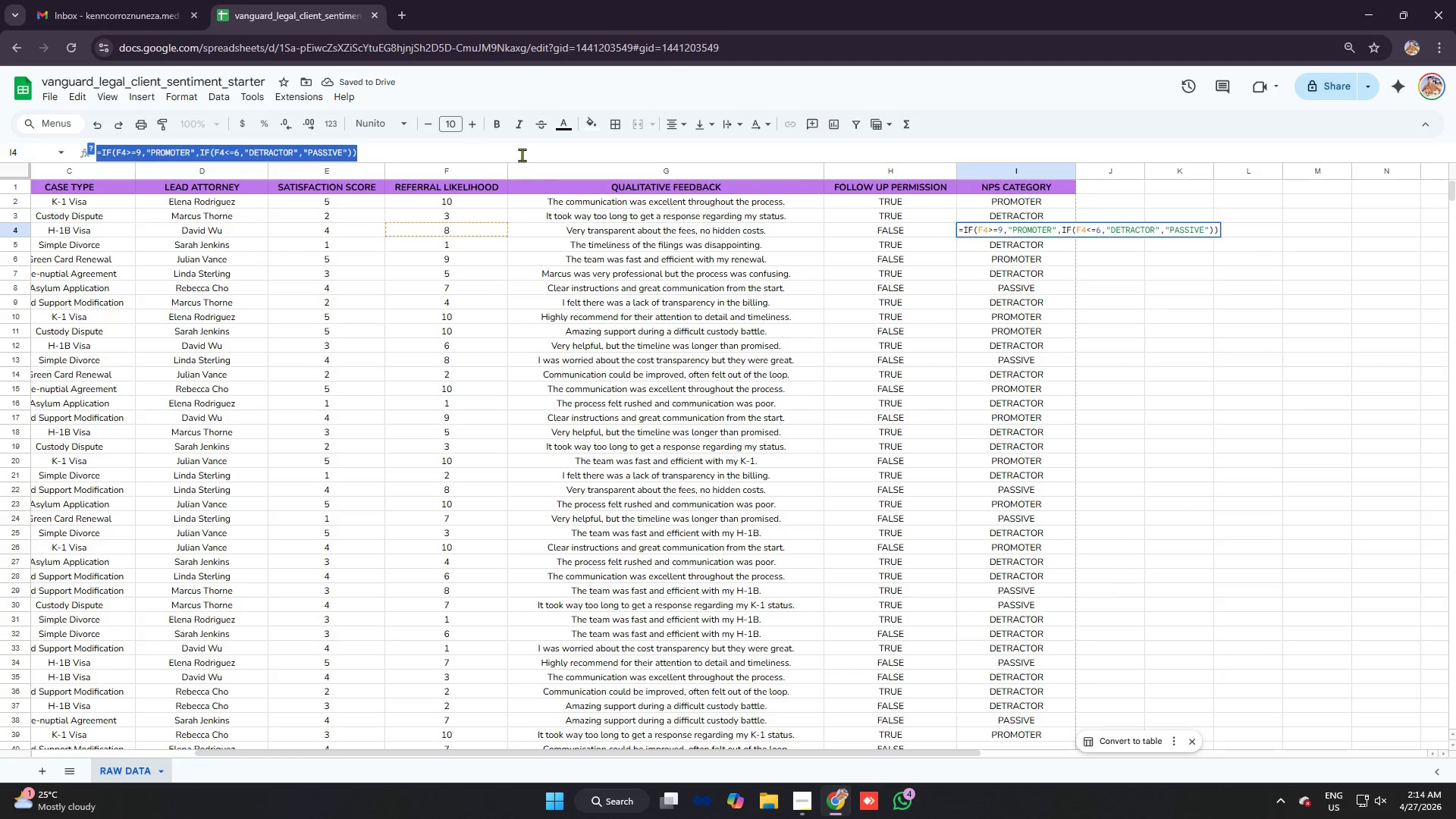 
key(Control+C)
 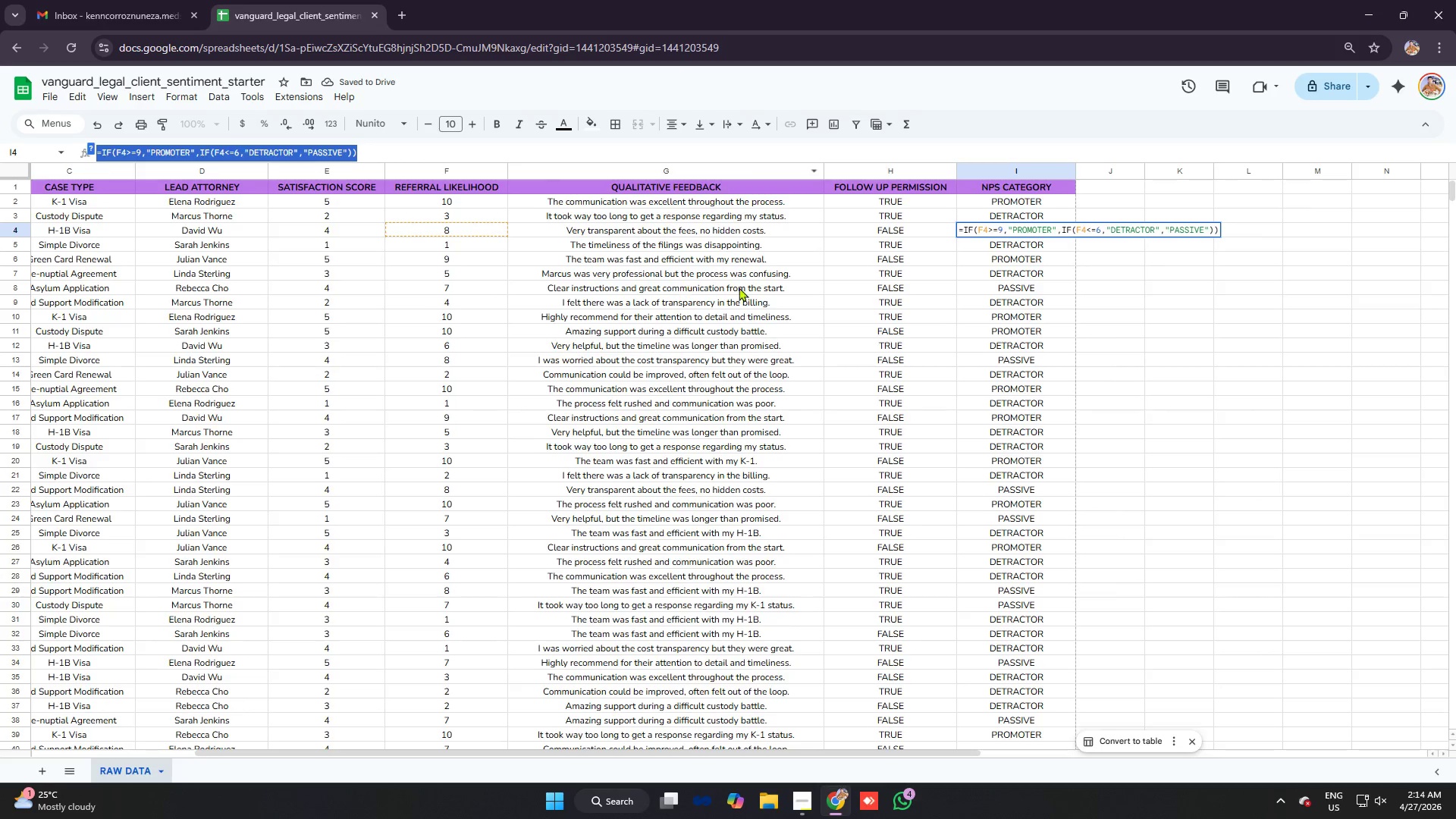 
scroll: coordinate [858, 349], scroll_direction: down, amount: 4.0
 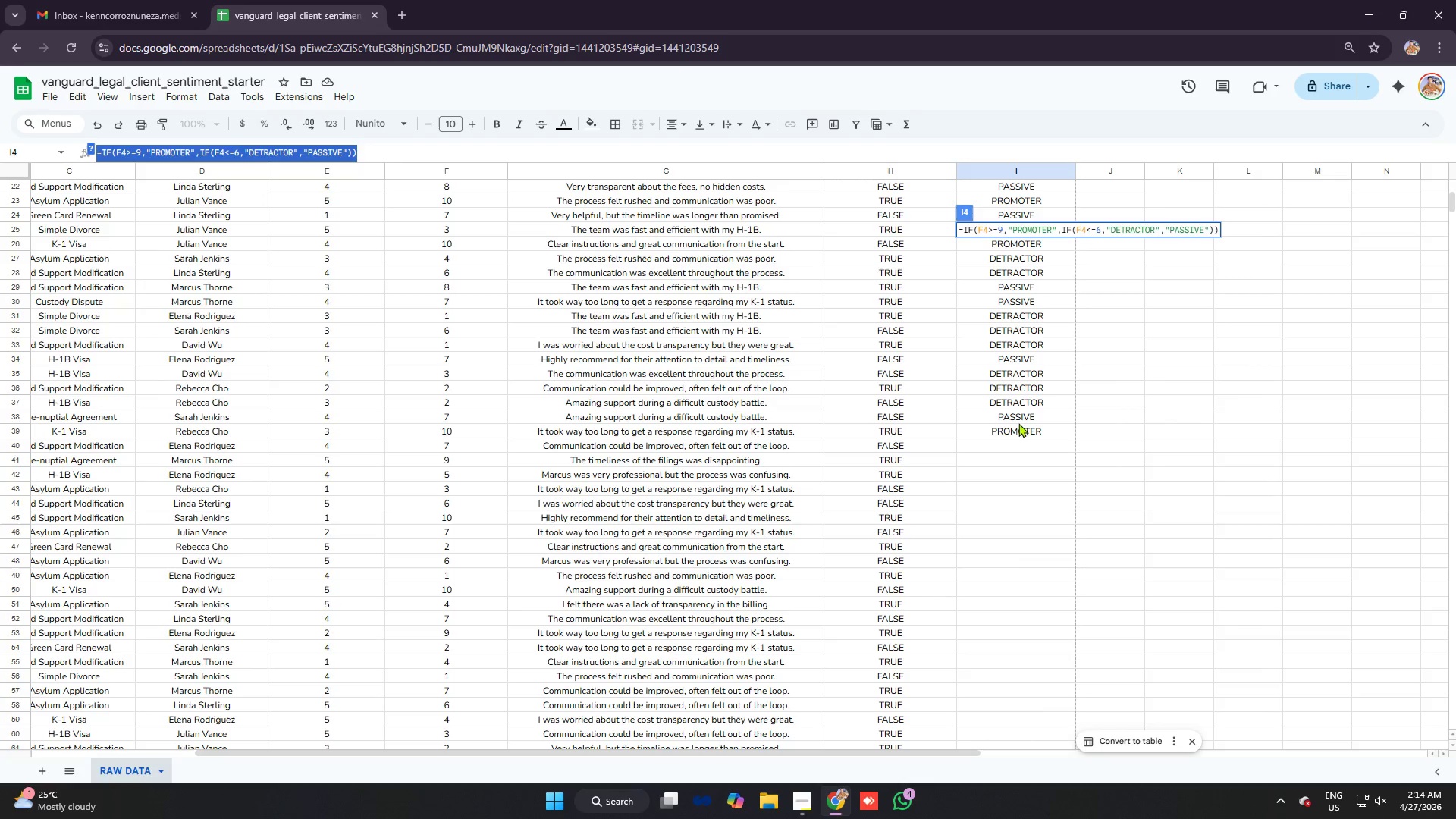 
left_click([1017, 425])
 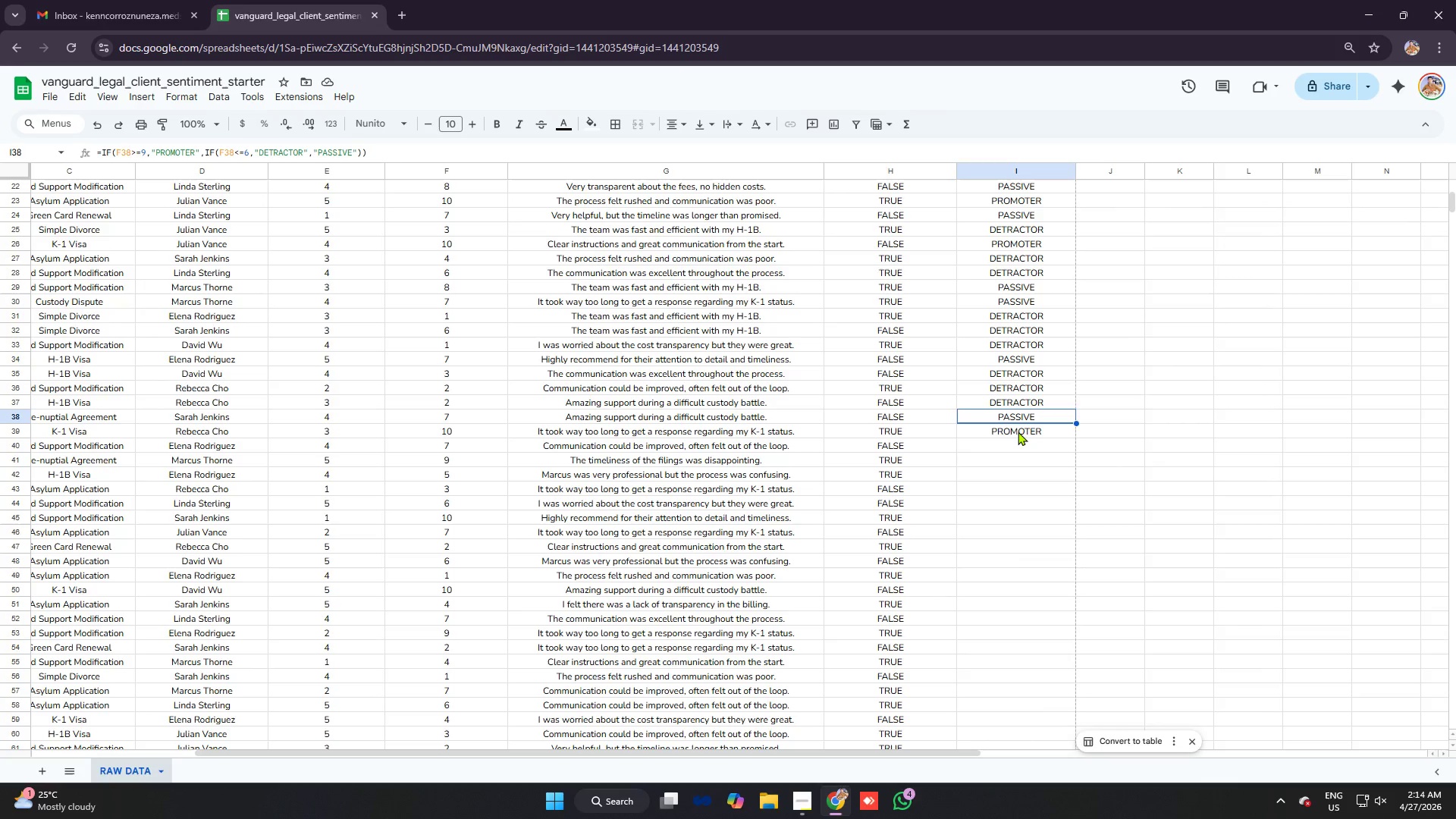 
left_click([1018, 431])
 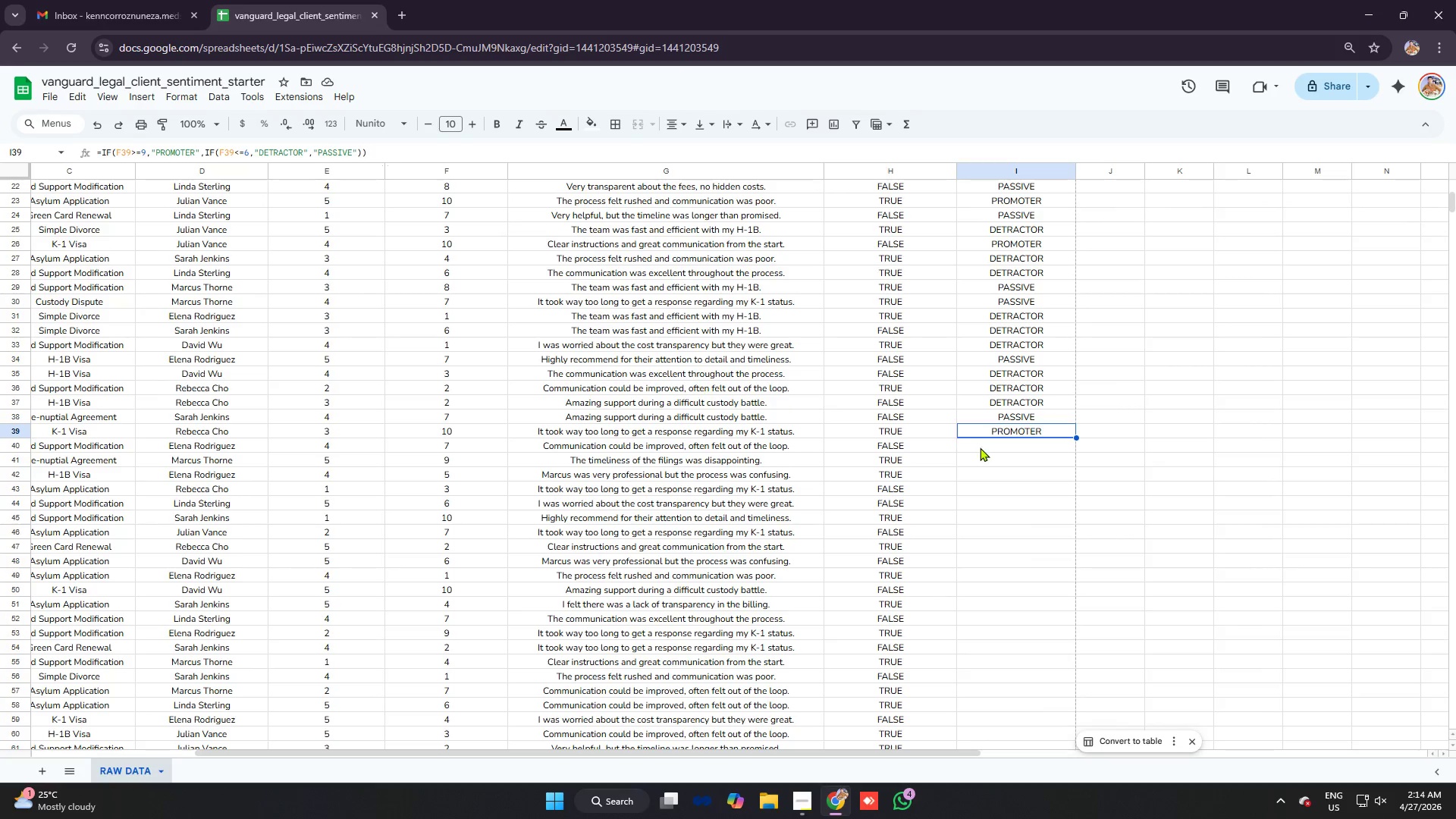 
left_click([1008, 445])
 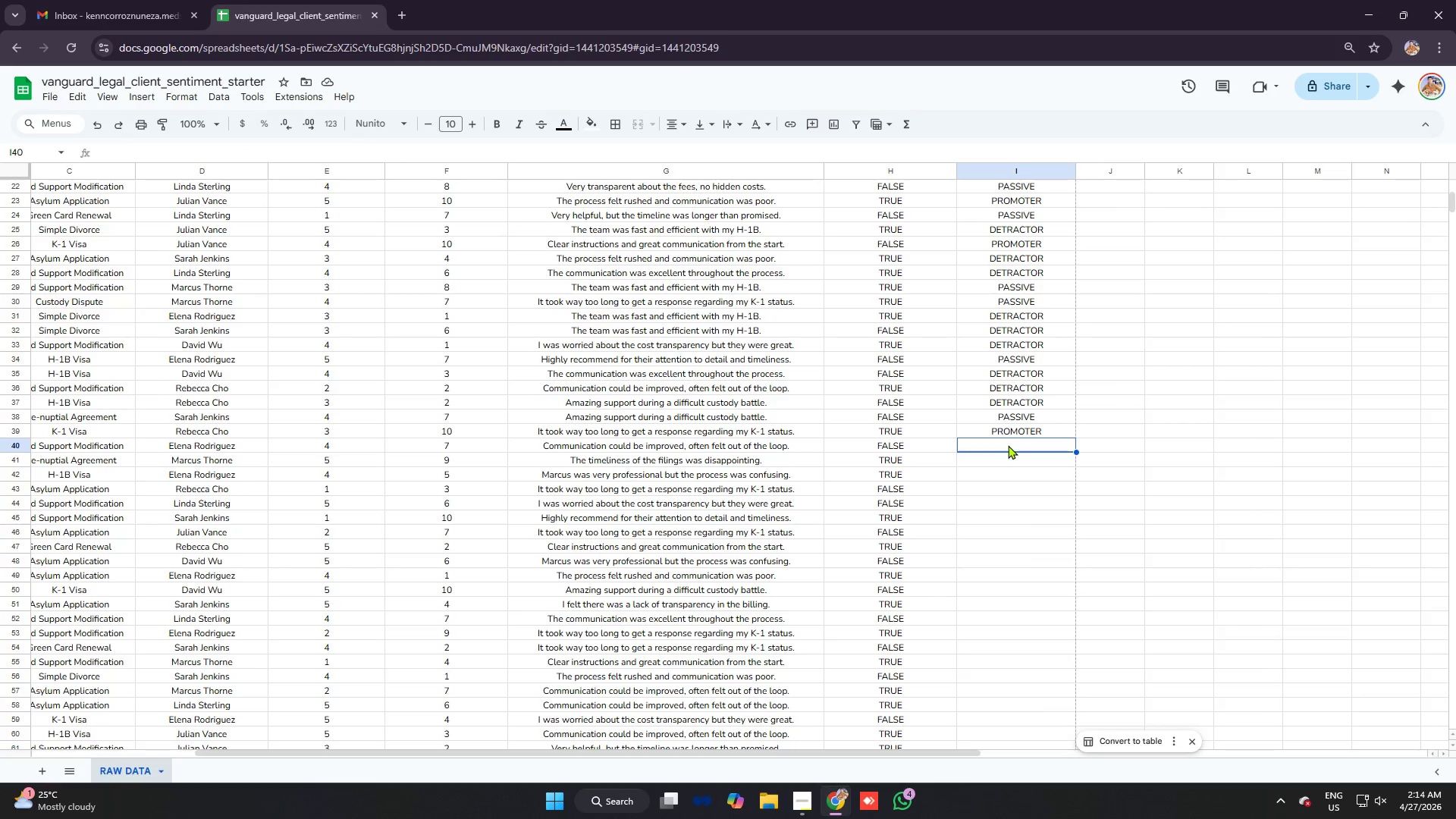 
key(Control+V)
 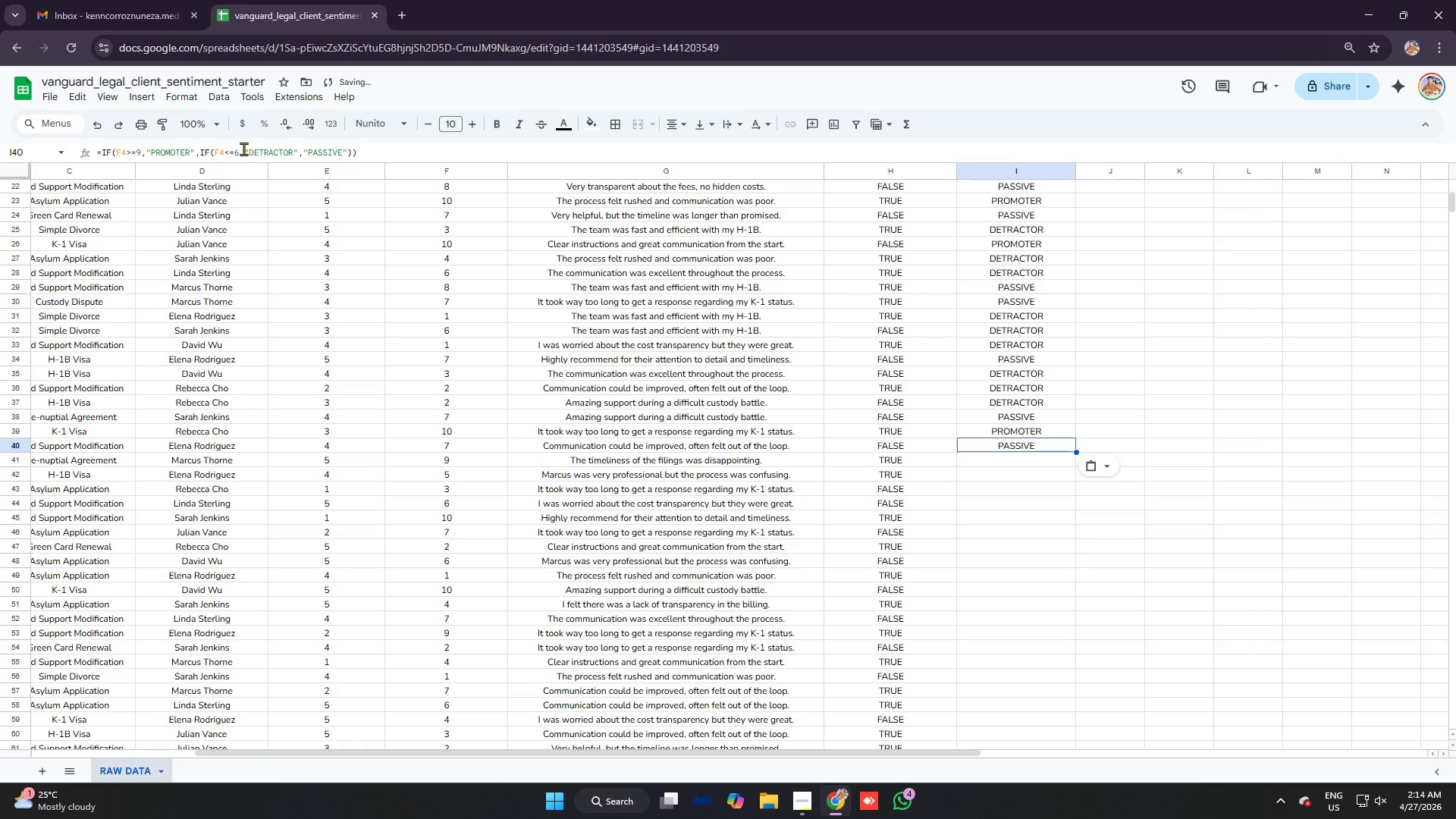 
left_click([223, 148])
 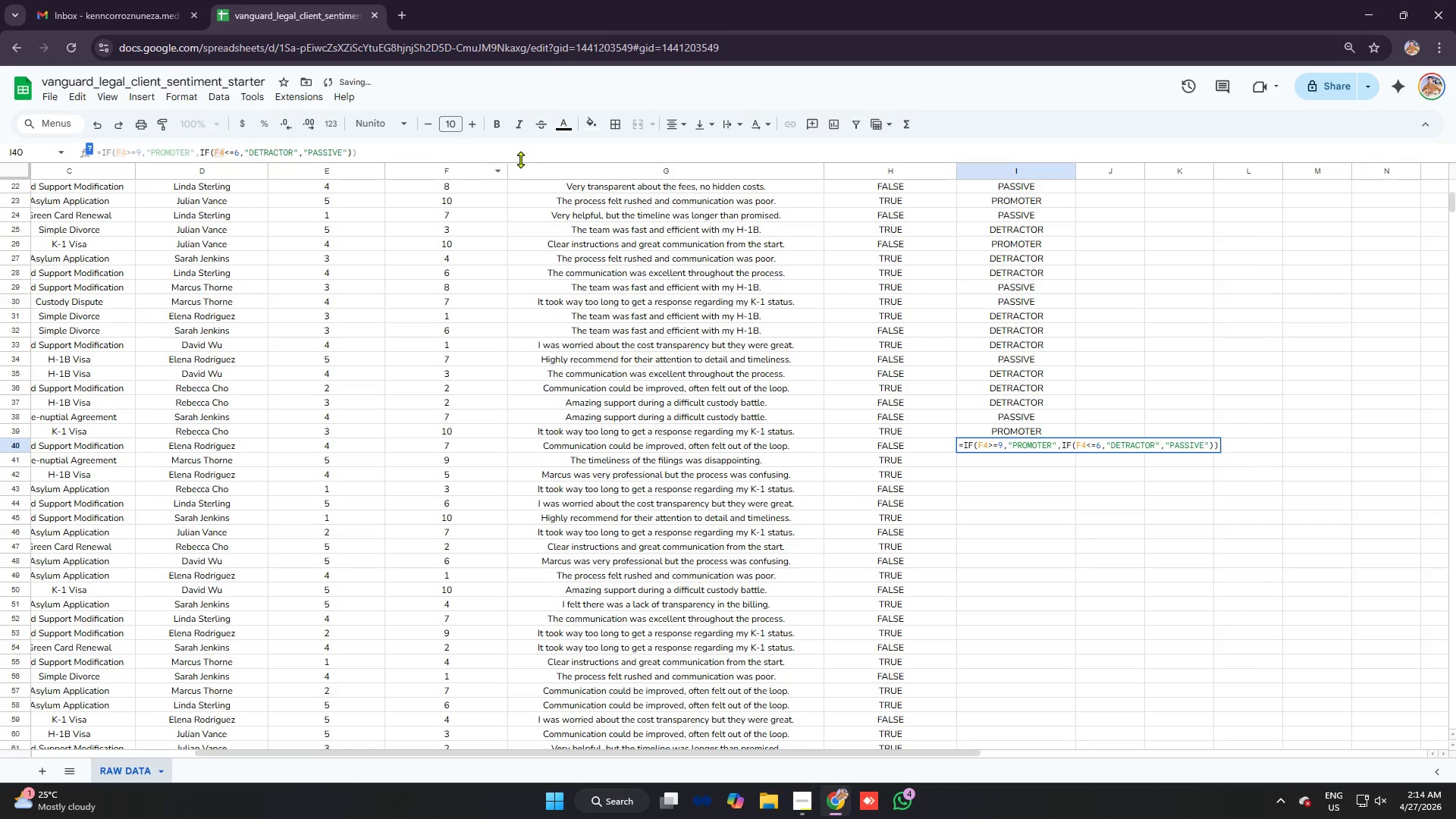 
key(0)
 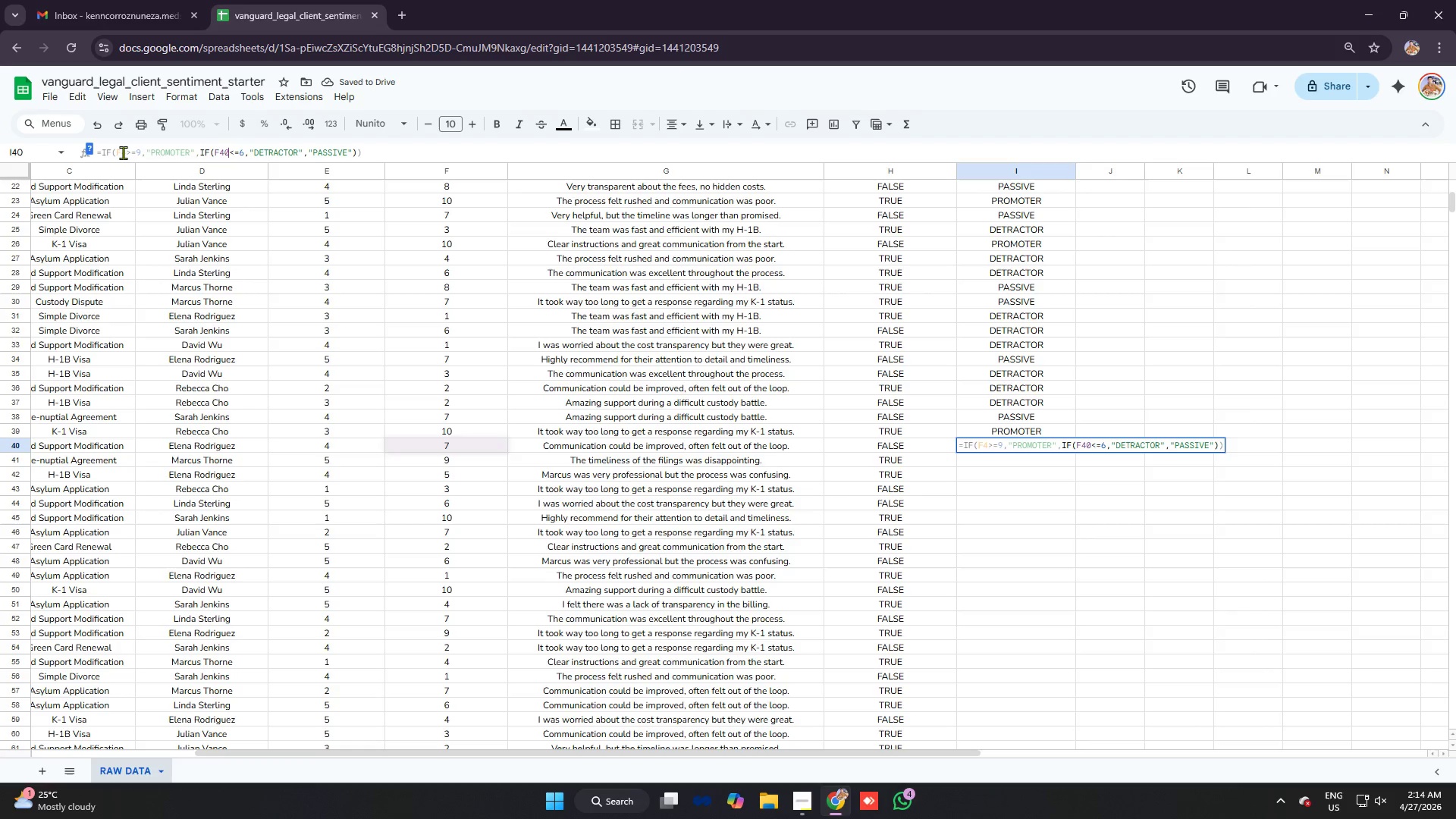 
left_click([127, 152])
 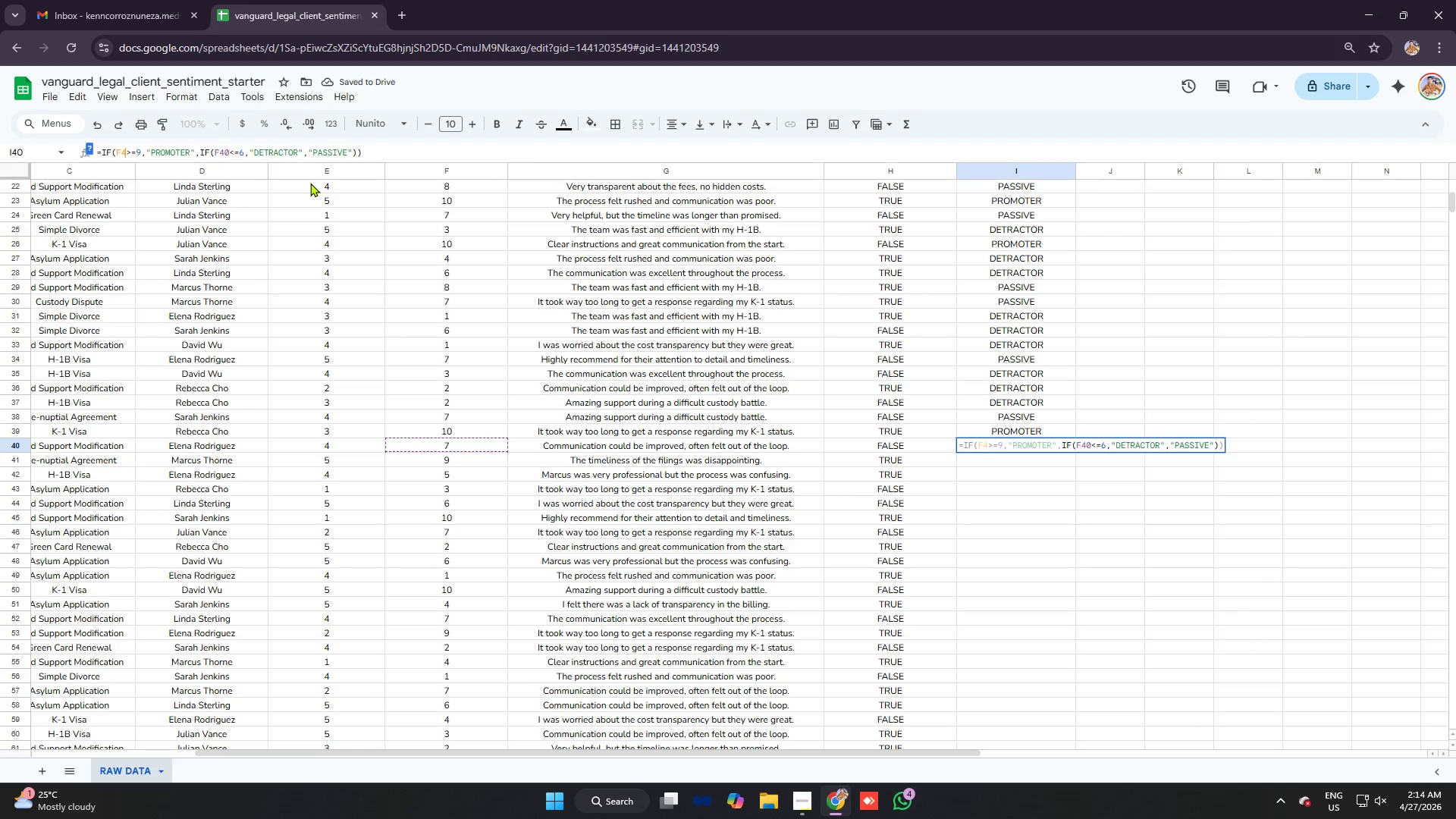 
key(0)
 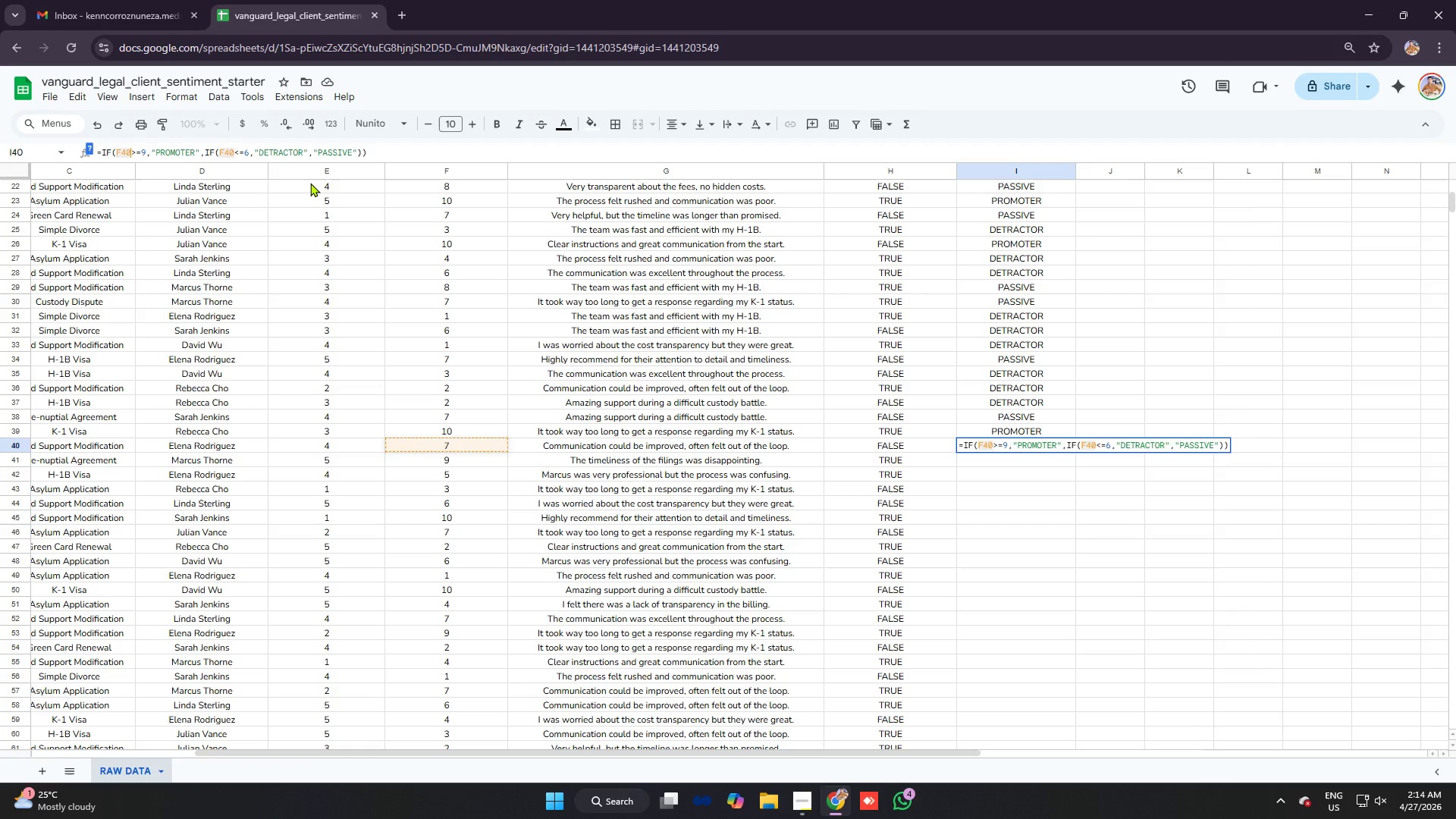 
key(Enter)
 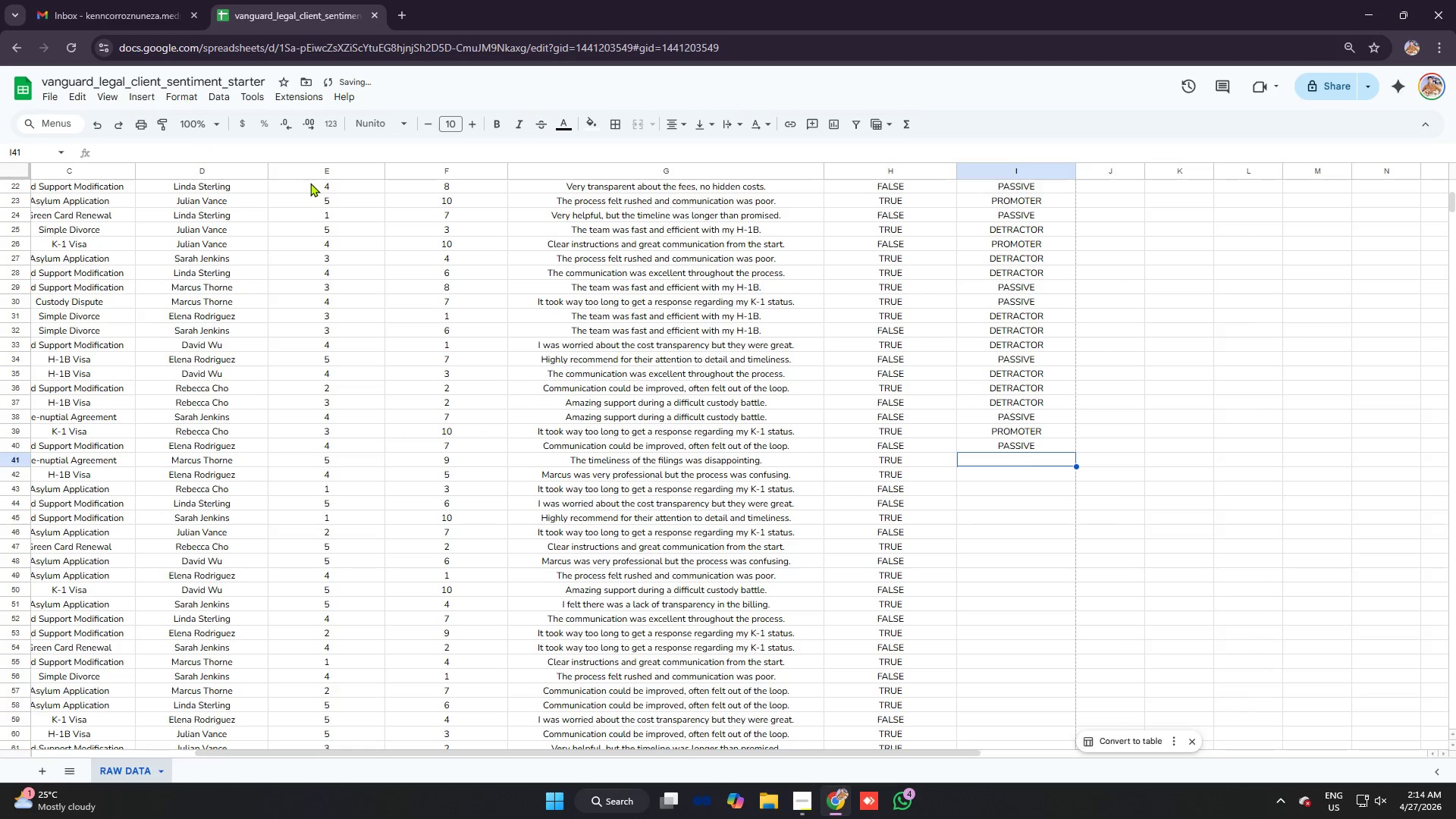 
key(Control+ControlLeft)
 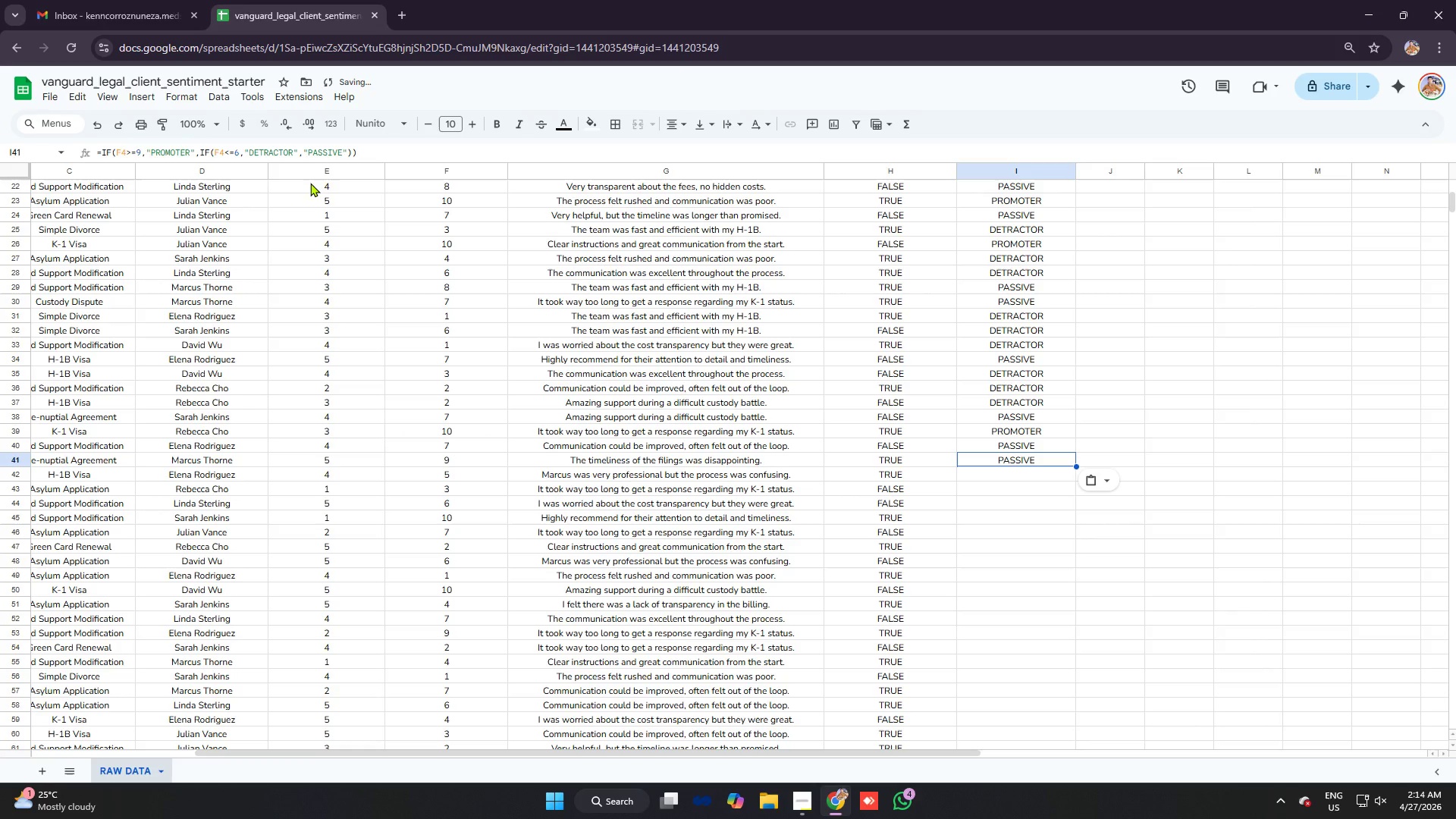 
key(Control+V)
 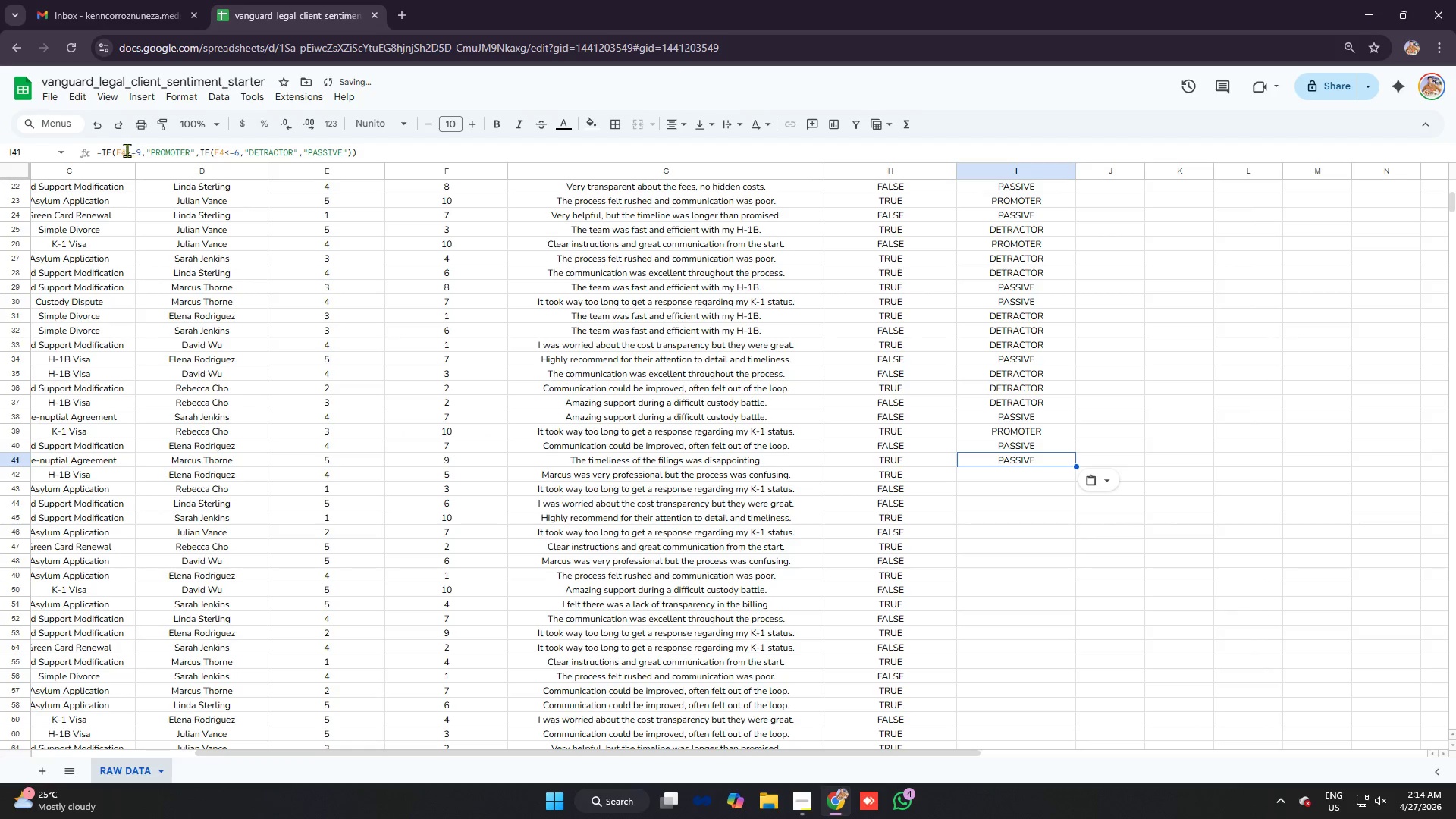 
left_click([124, 149])
 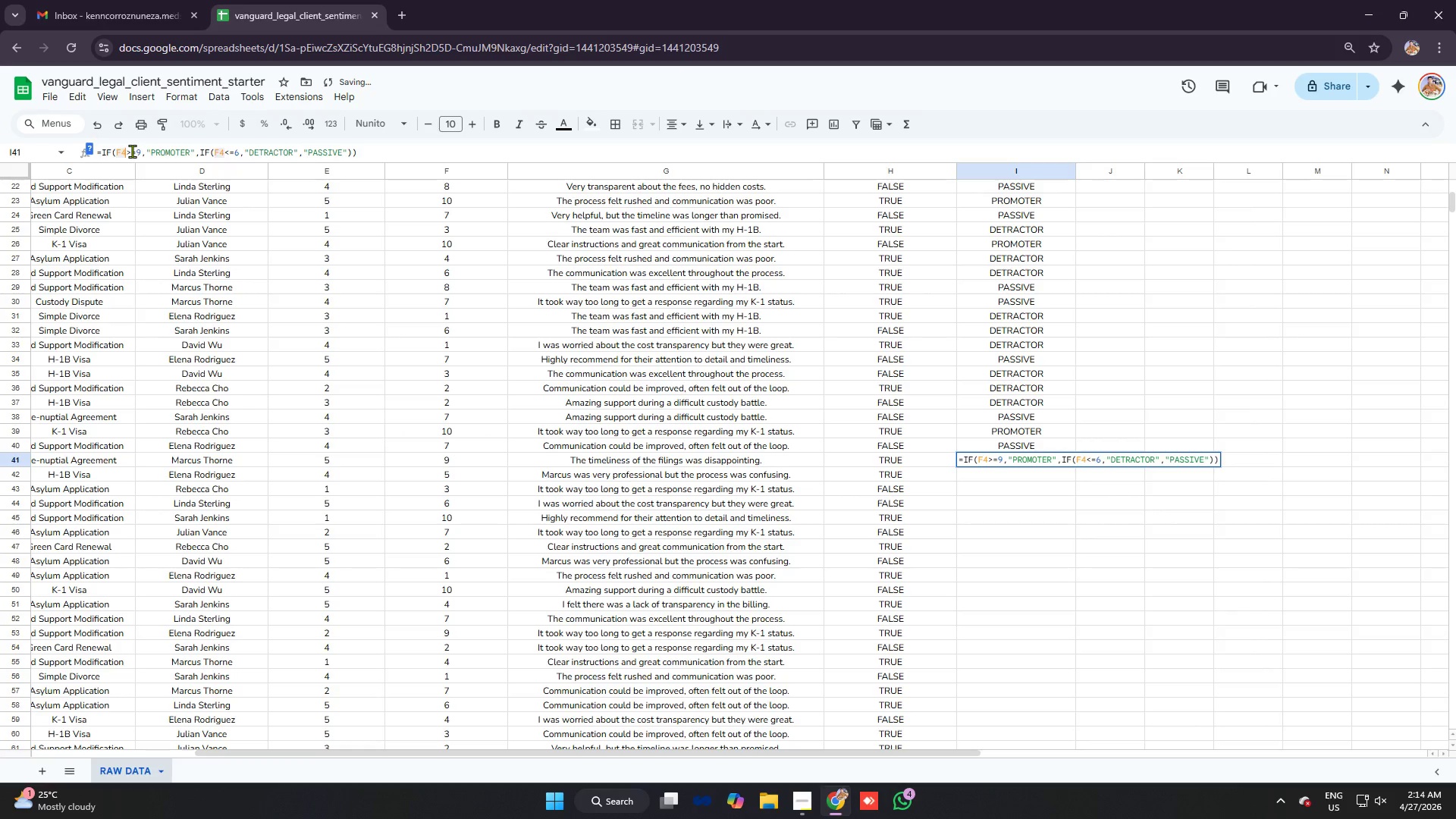 
key(1)
 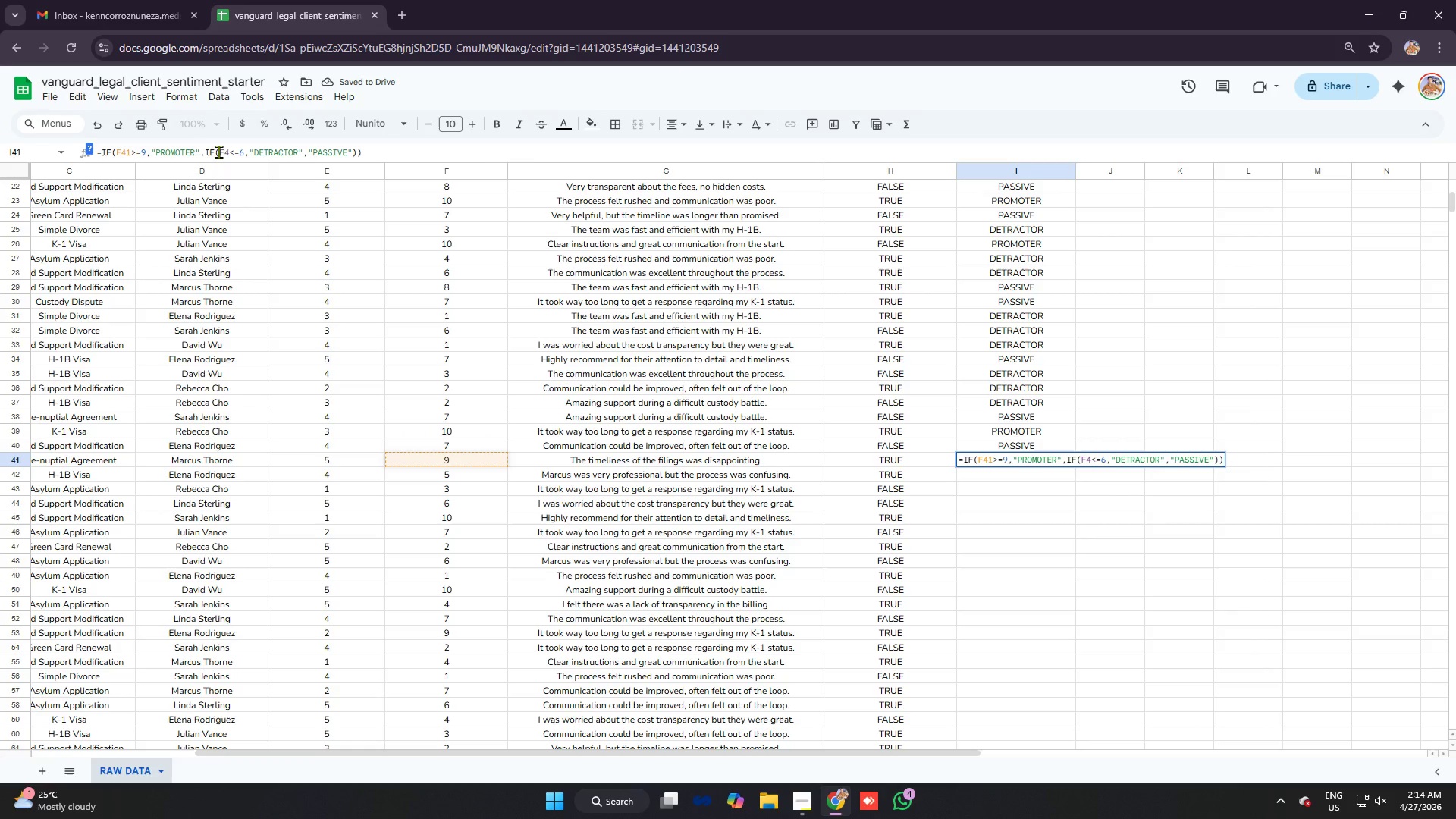 
left_click([229, 152])
 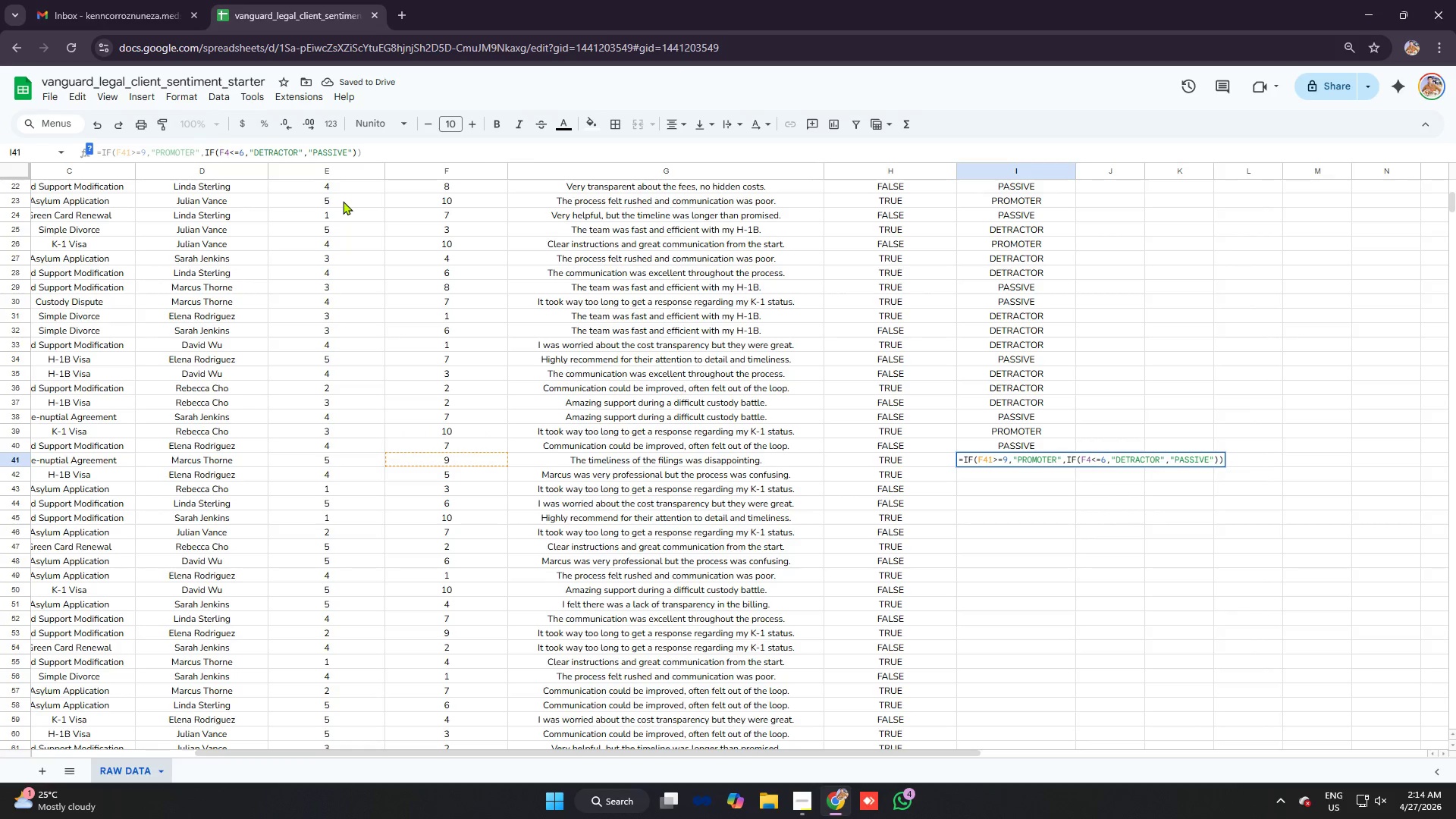 
key(1)
 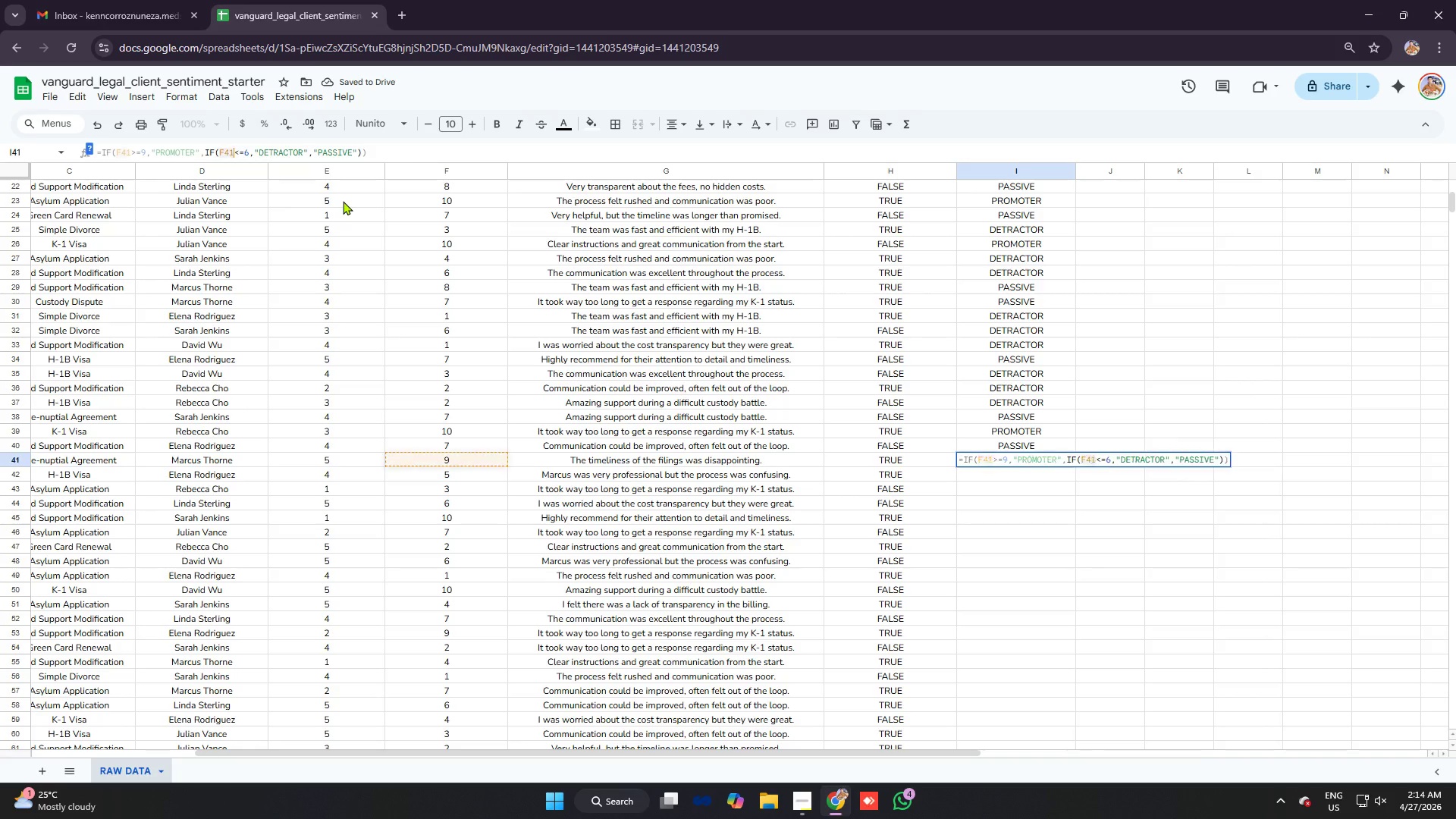 
key(Enter)
 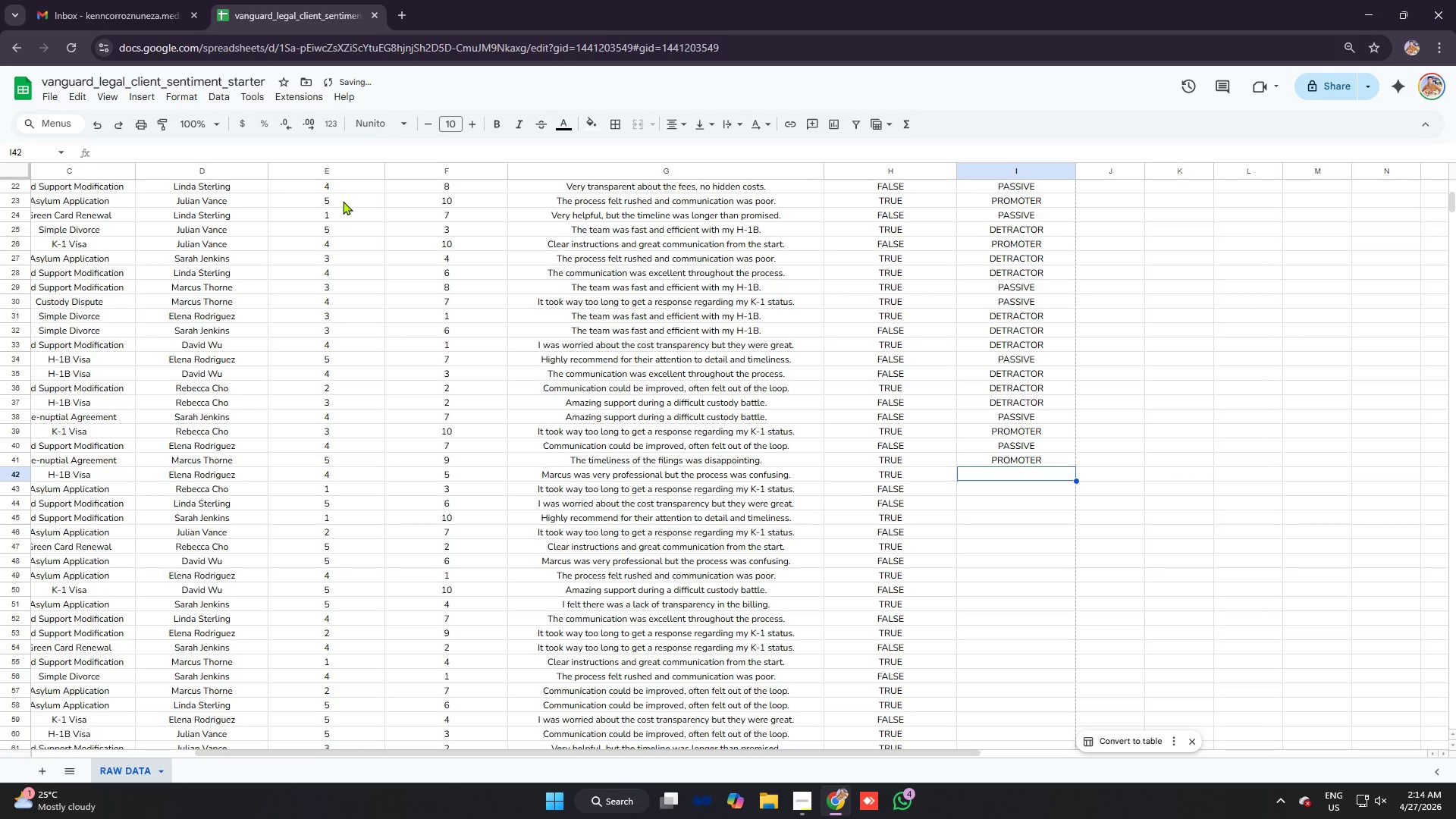 
key(Control+V)
 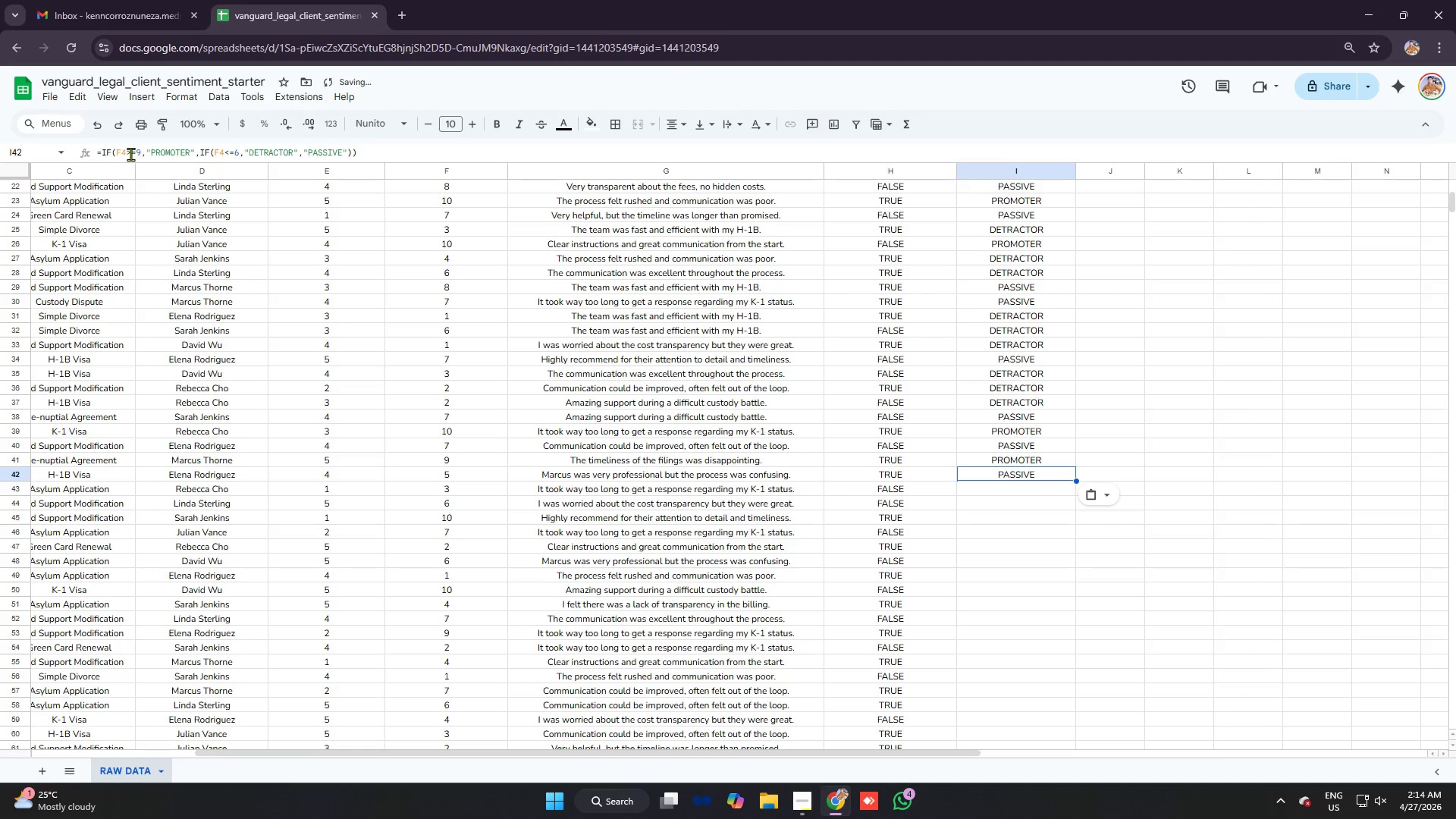 
left_click([128, 152])
 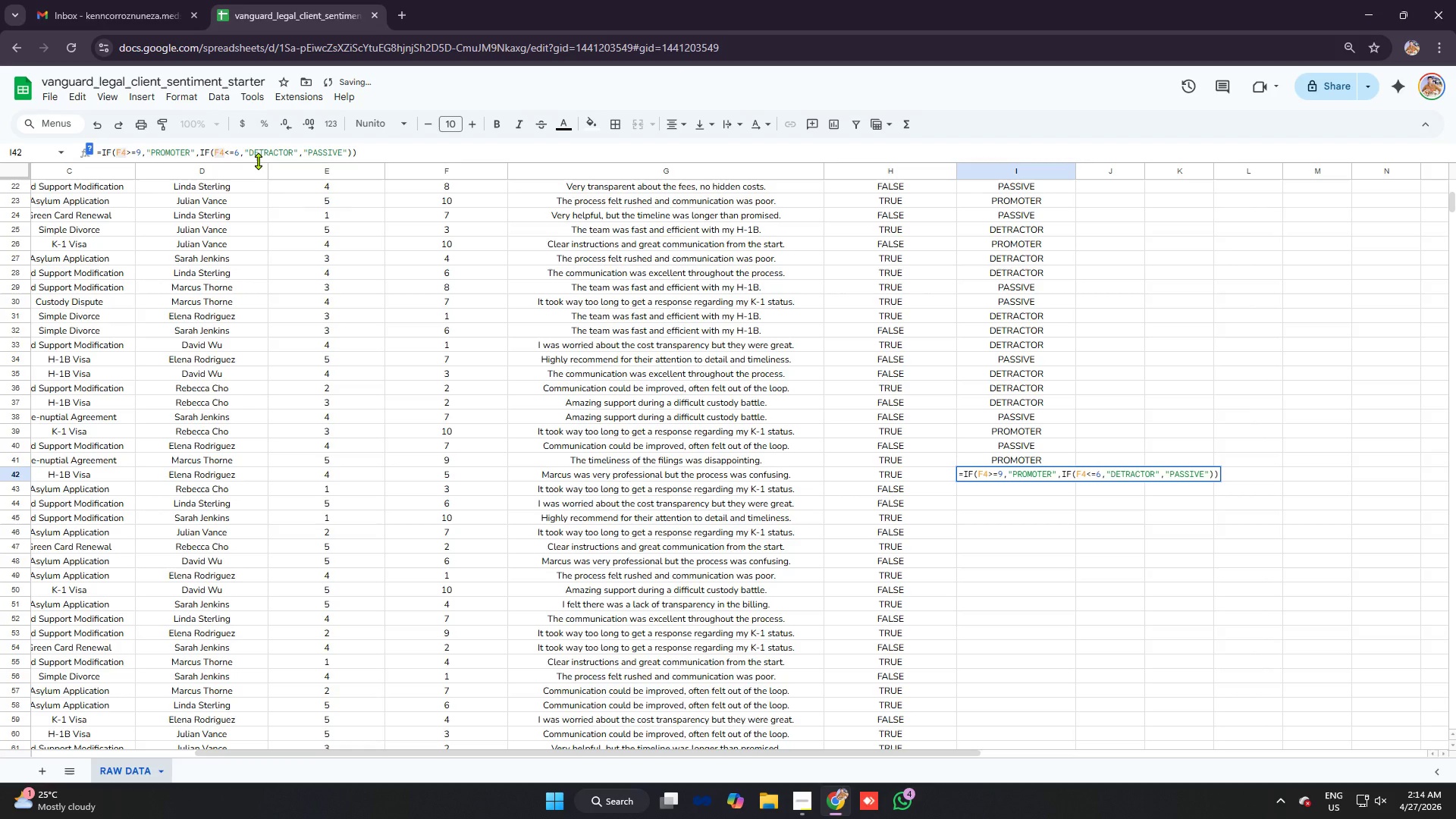 
key(2)
 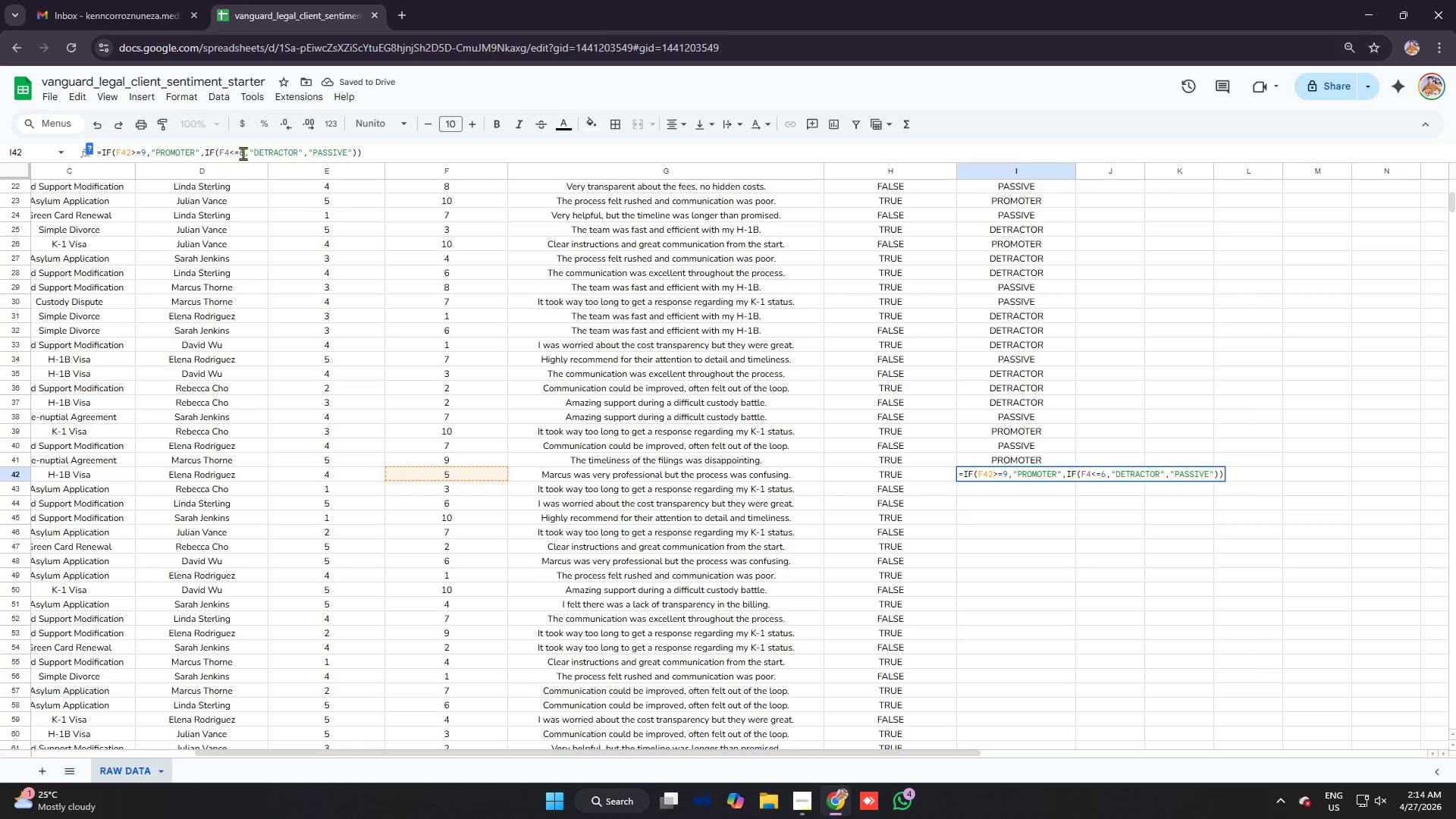 
key(2)
 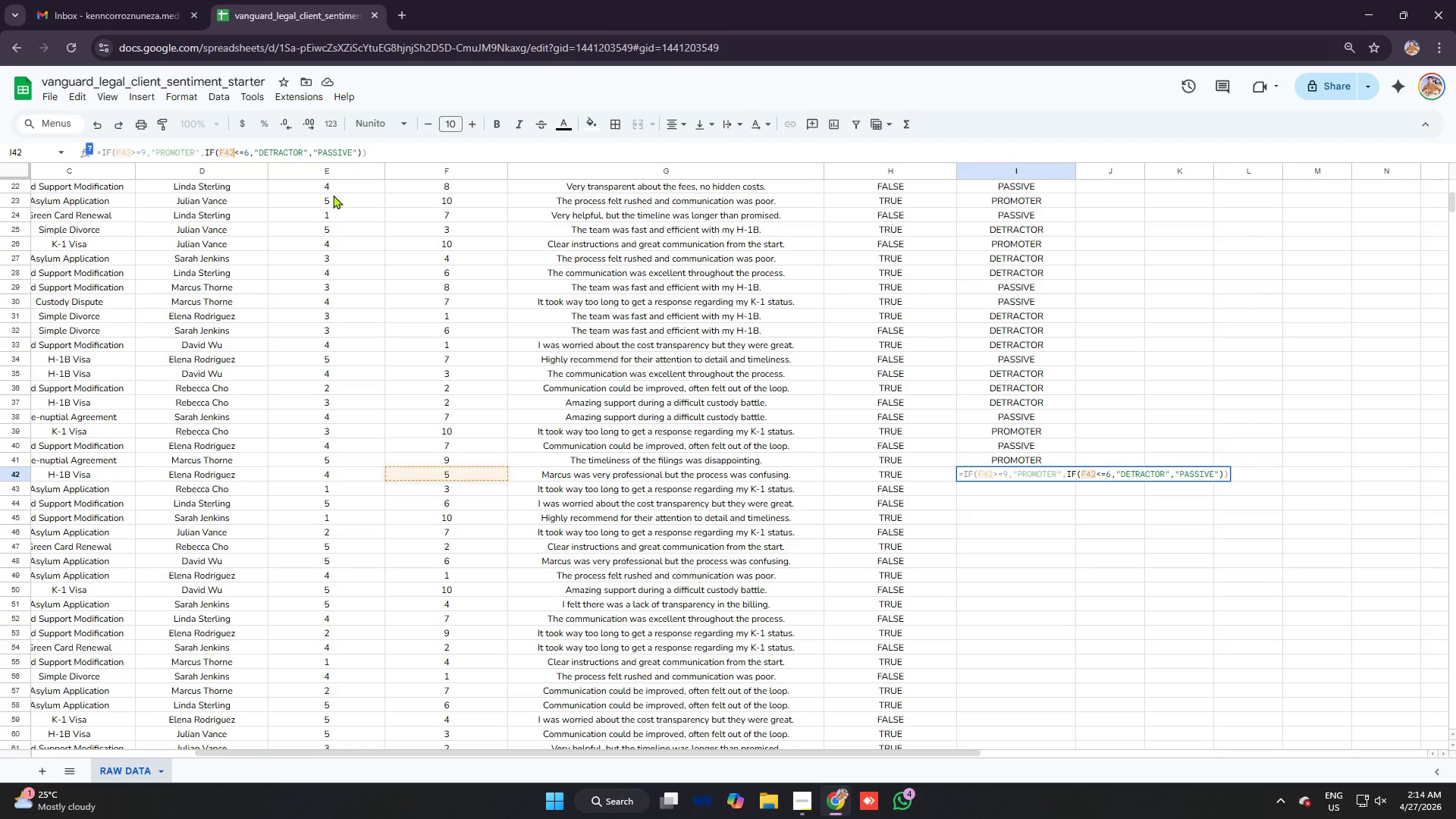 
key(Enter)
 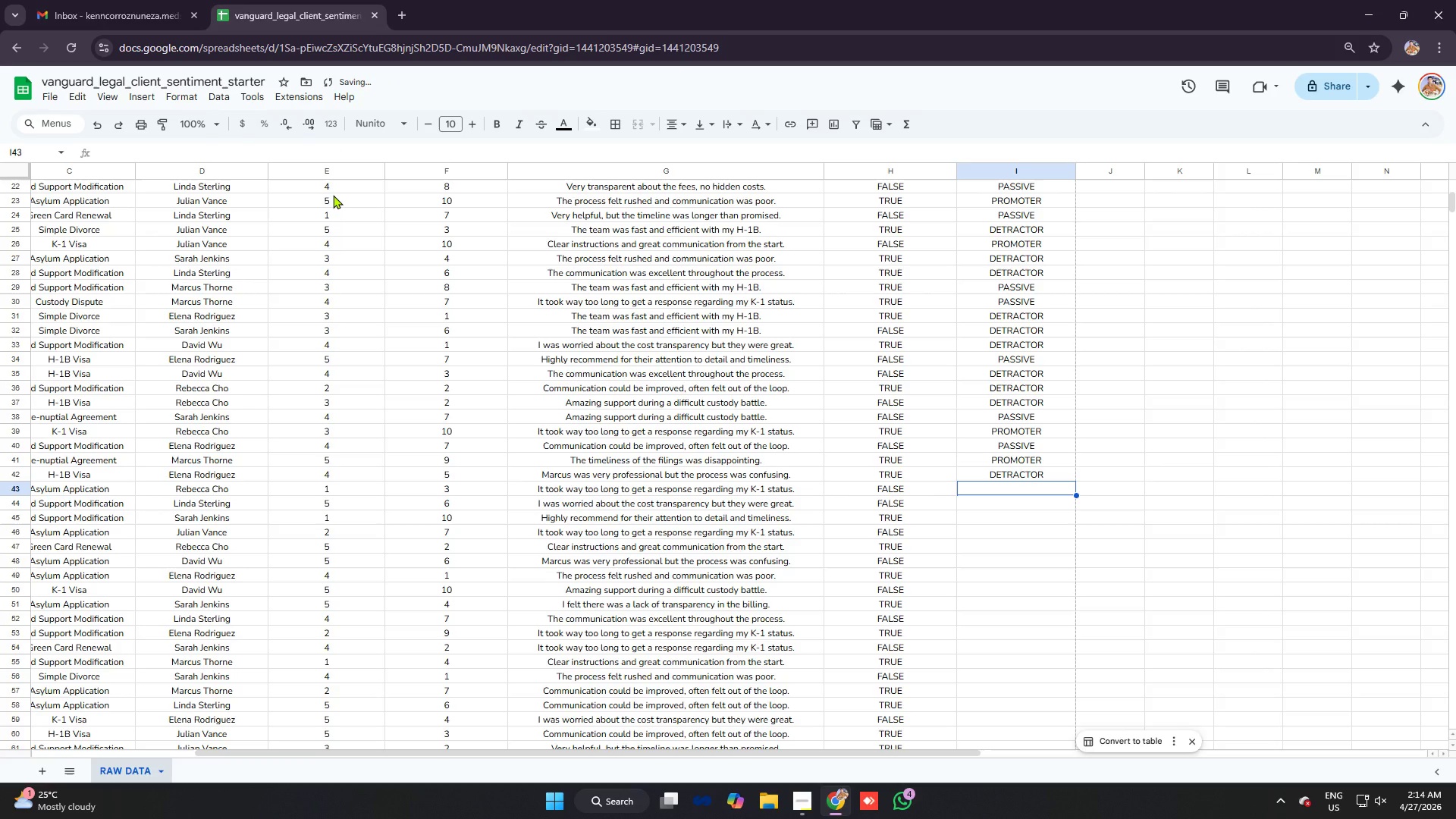 
key(Control+ControlLeft)
 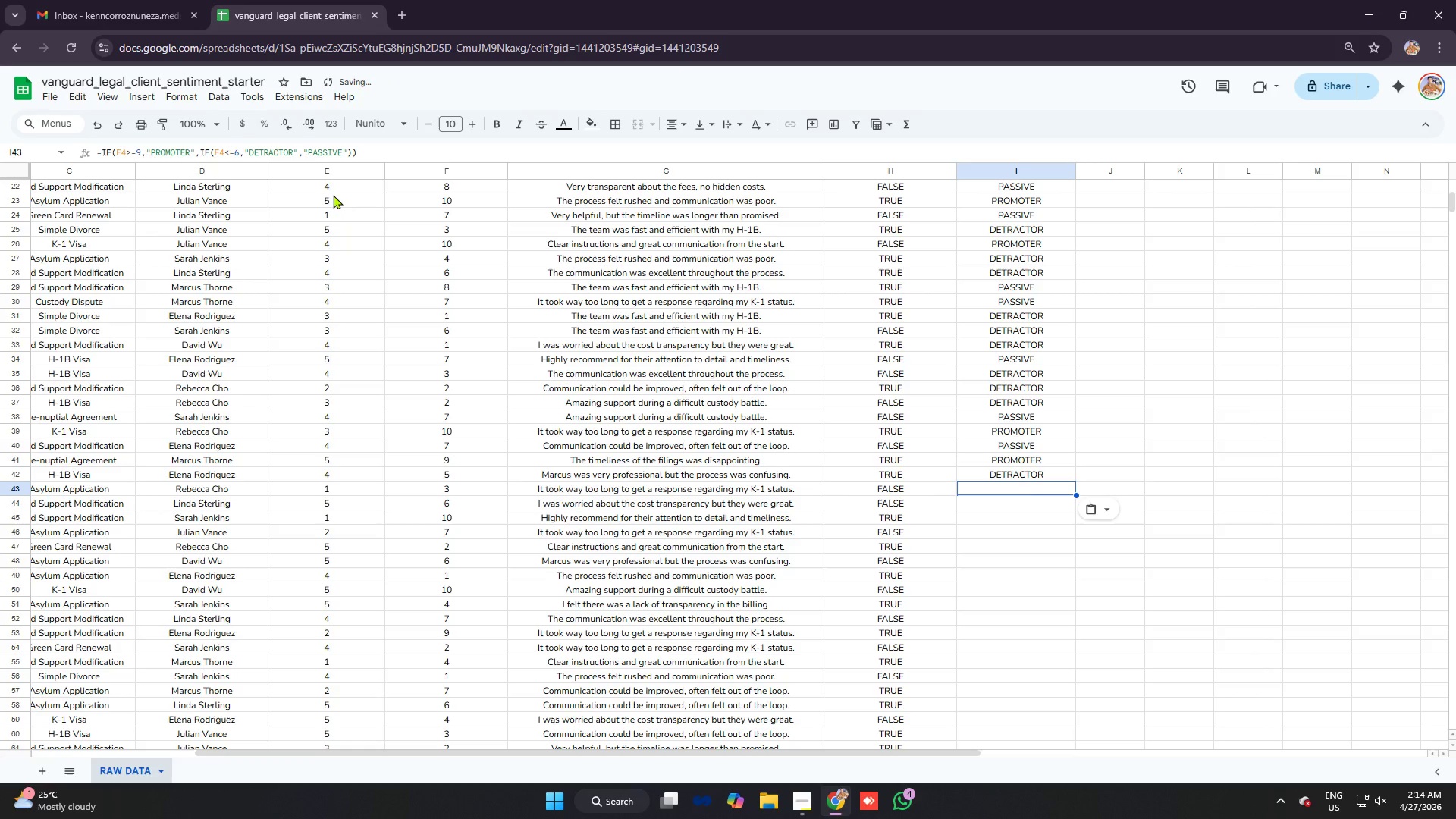 
key(Control+V)
 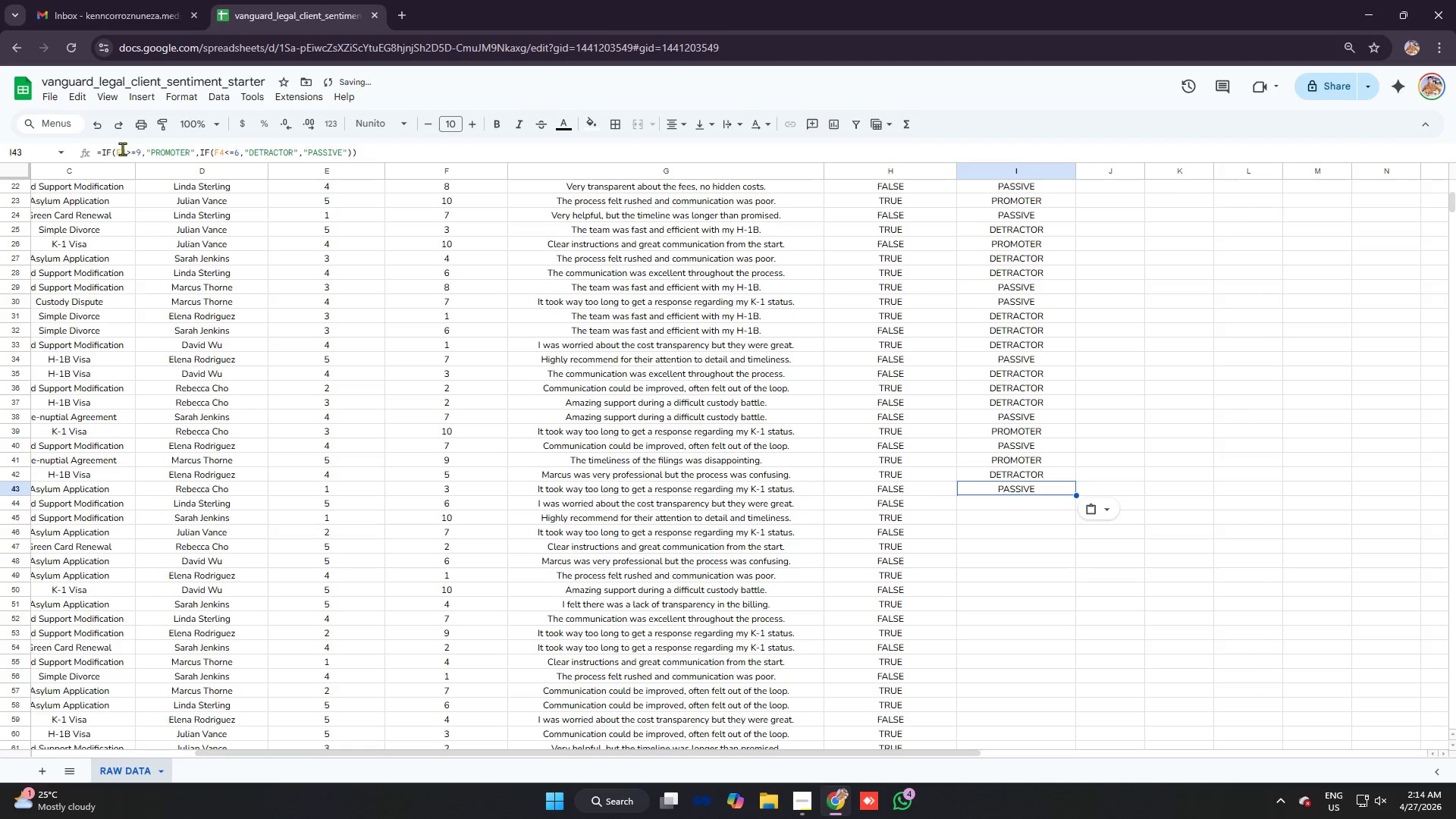 
left_click([122, 149])
 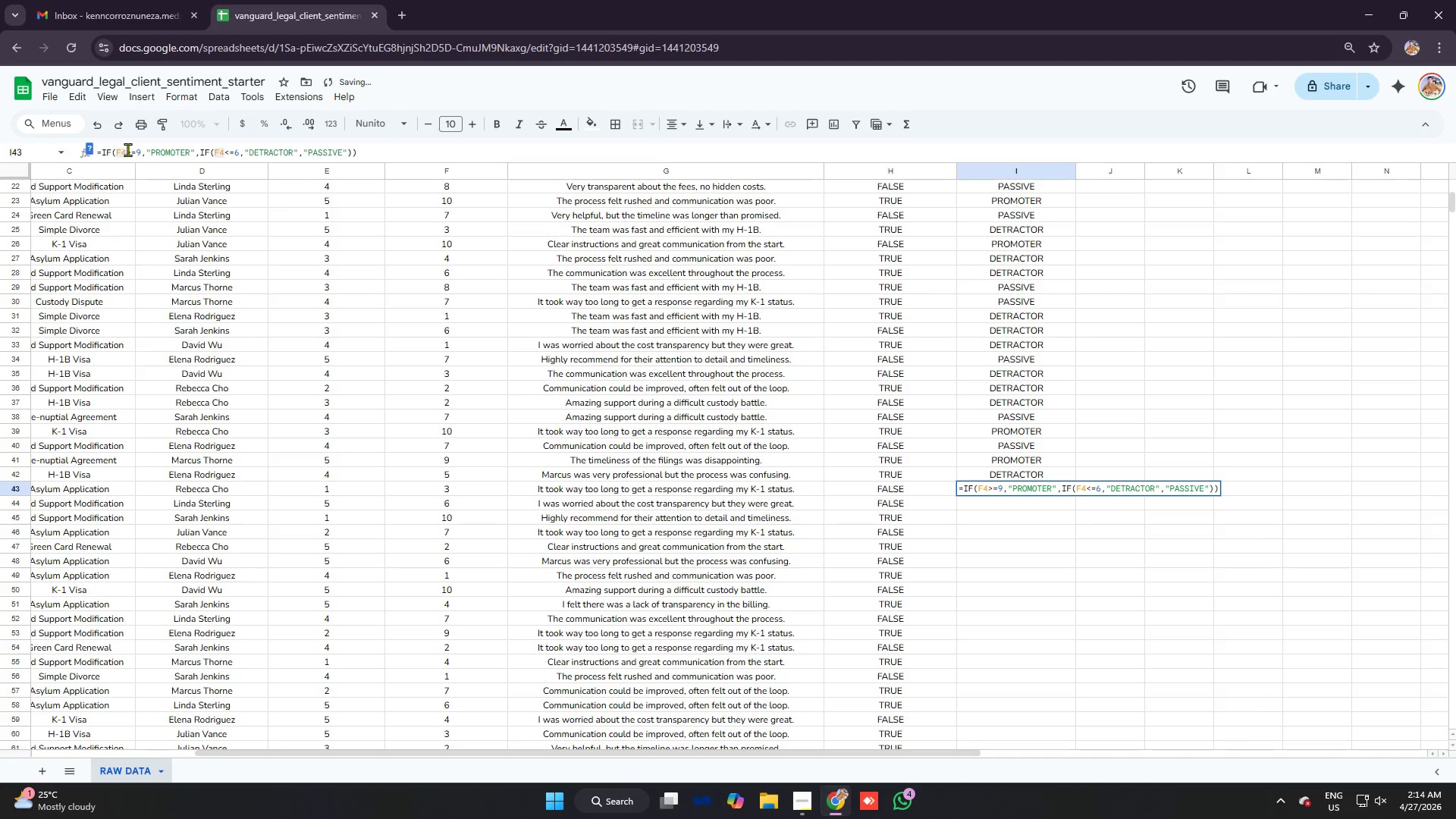 
left_click([128, 150])
 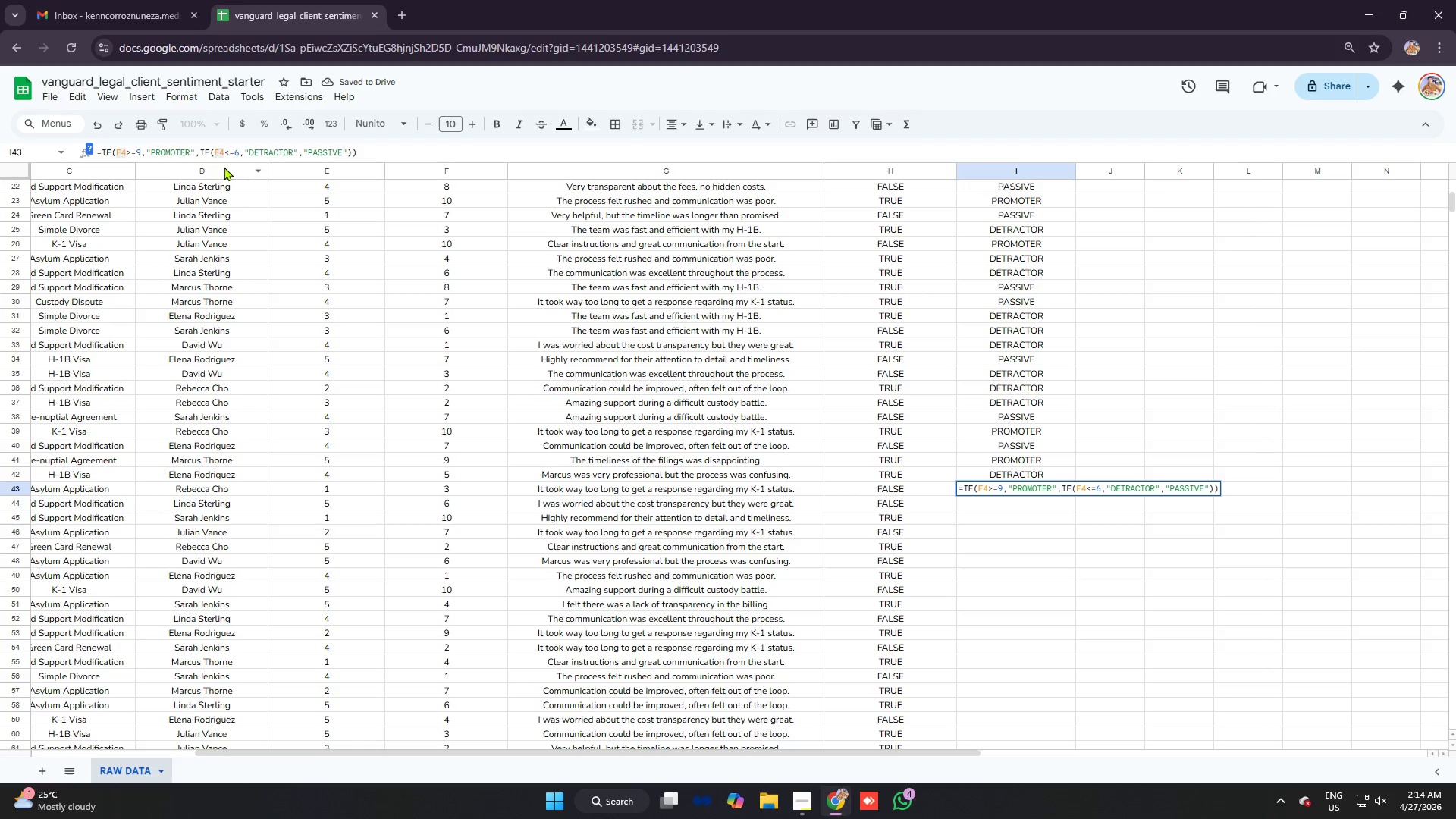 
key(3)
 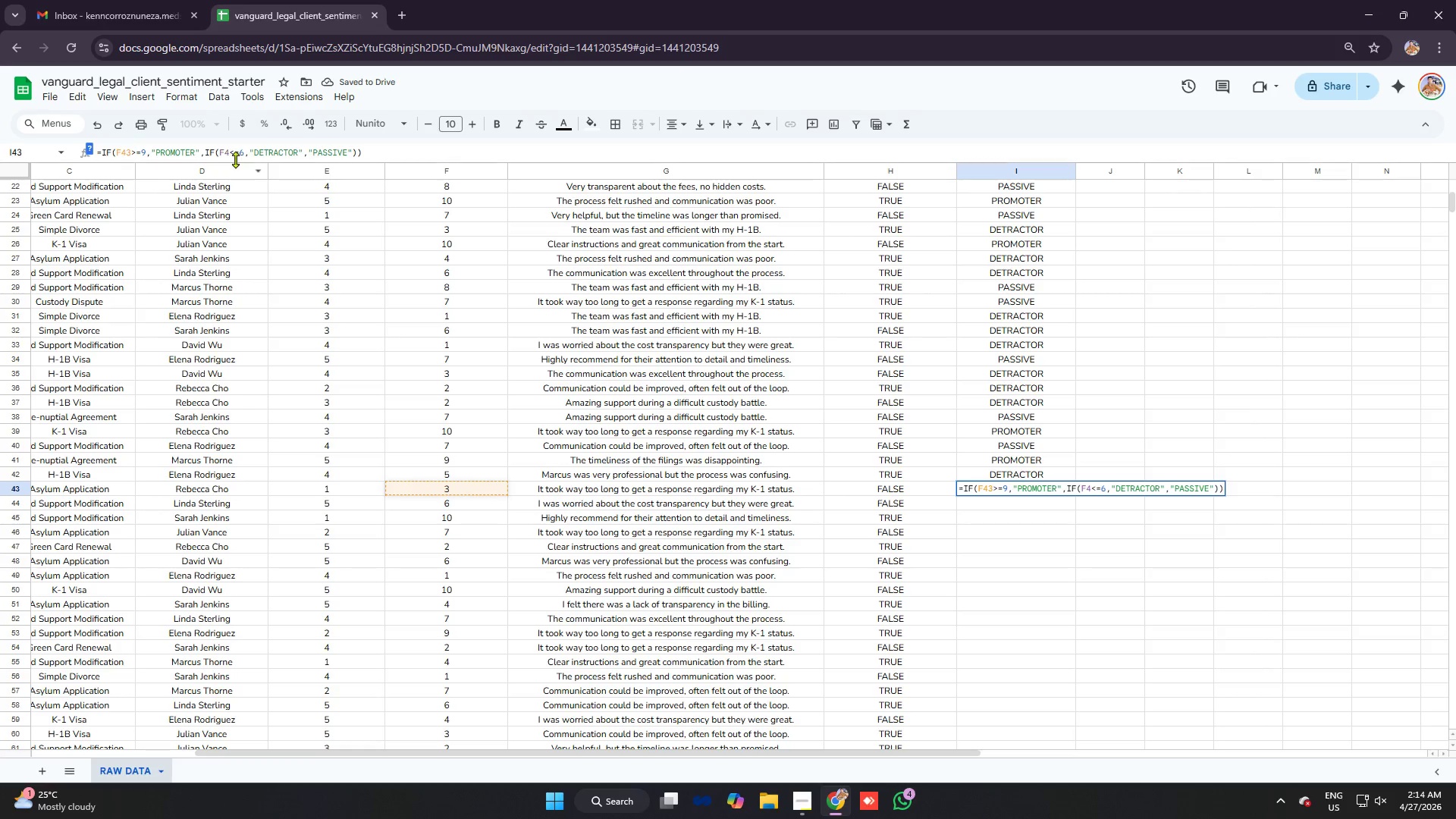 
left_click([231, 153])
 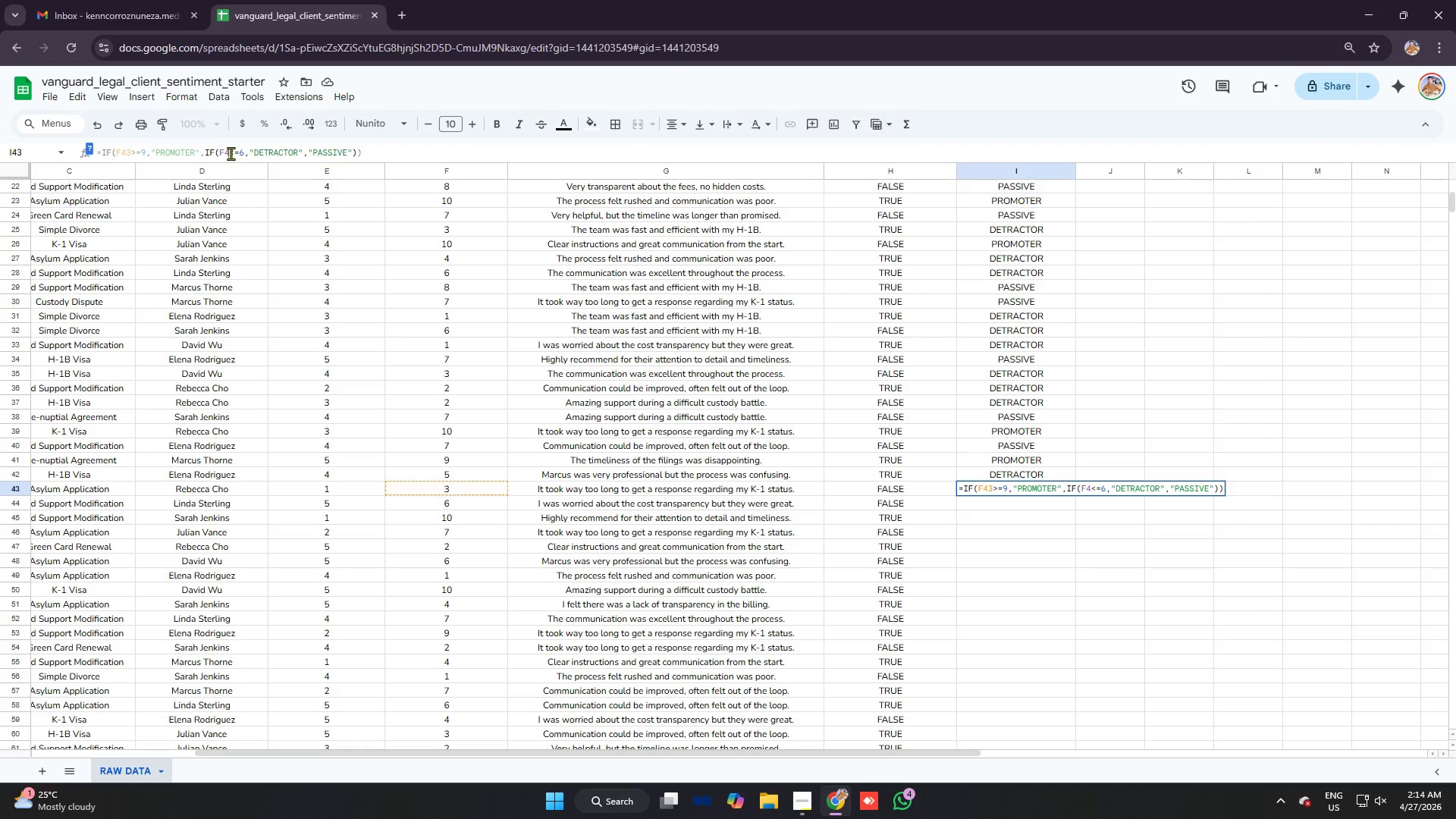 
key(3)
 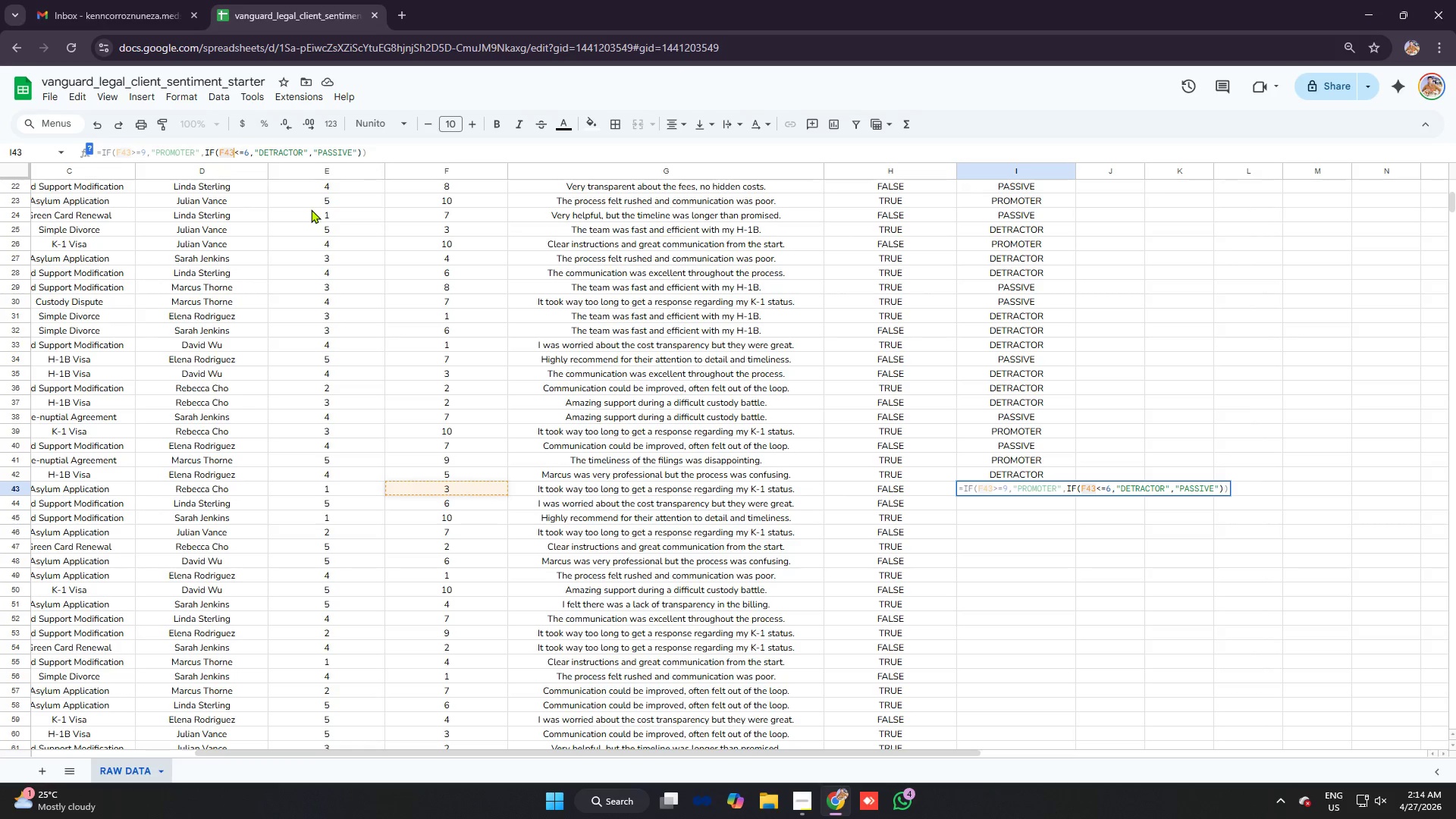 
key(Enter)
 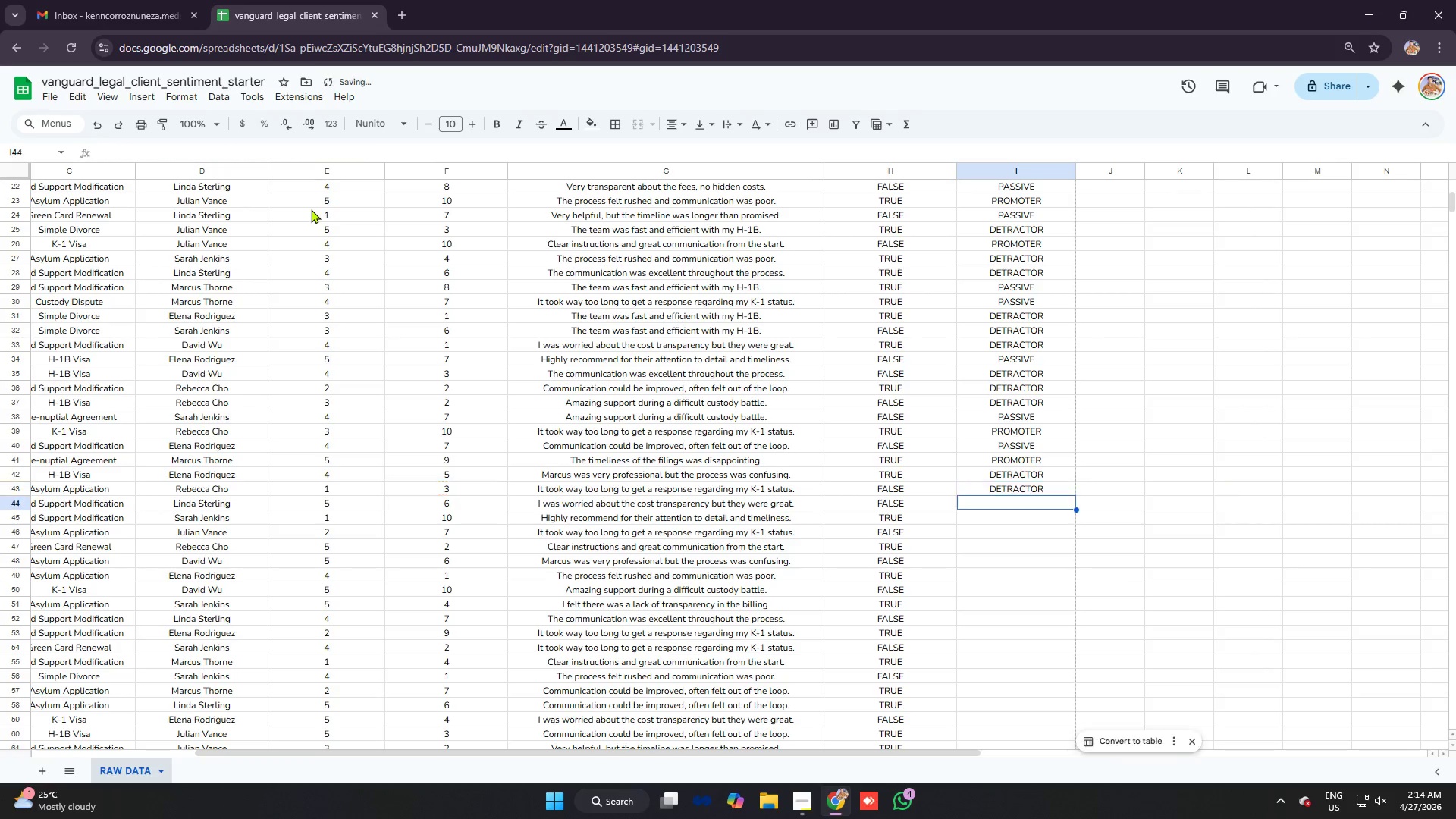 
key(Control+ControlLeft)
 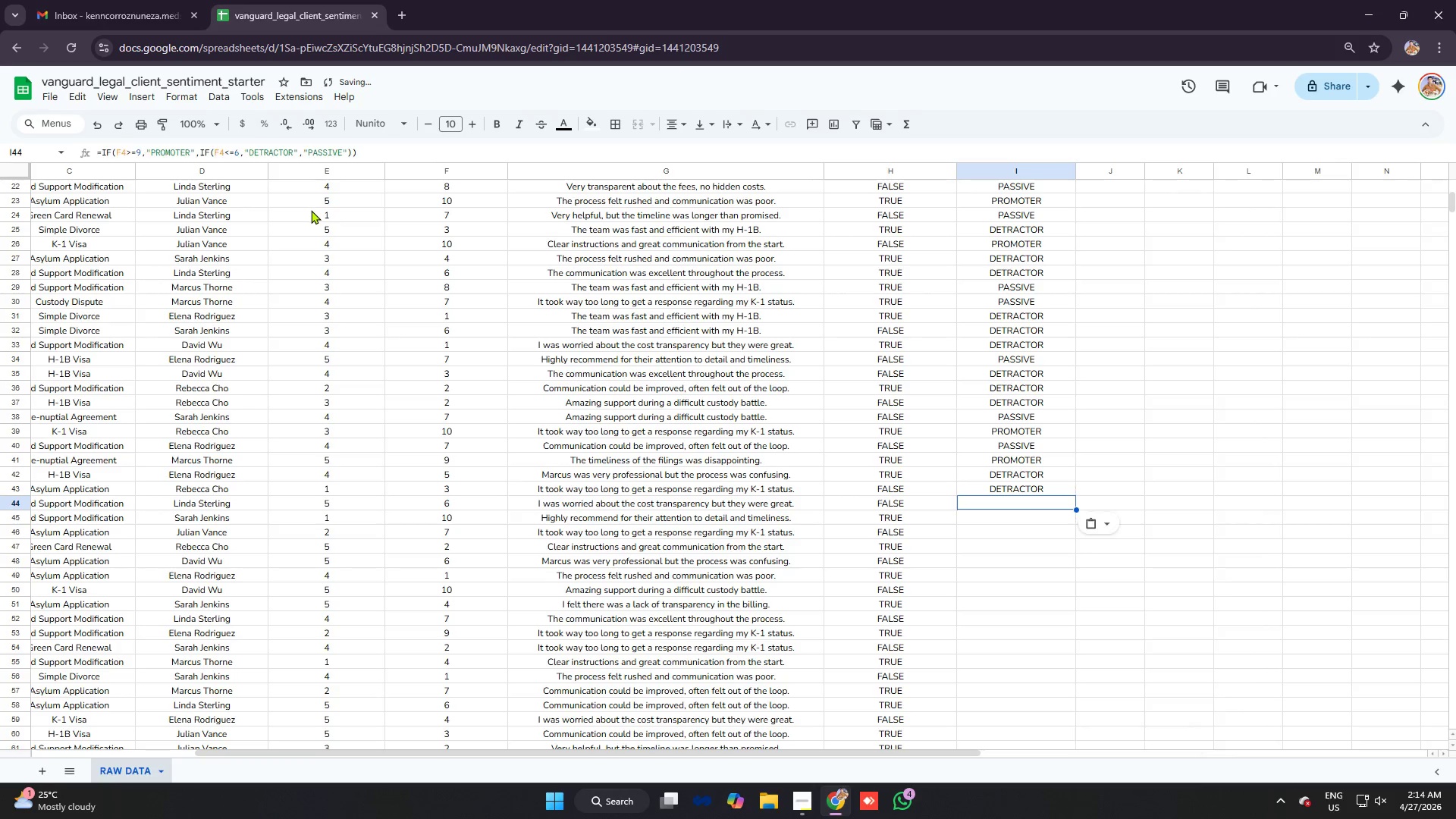 
key(Control+V)
 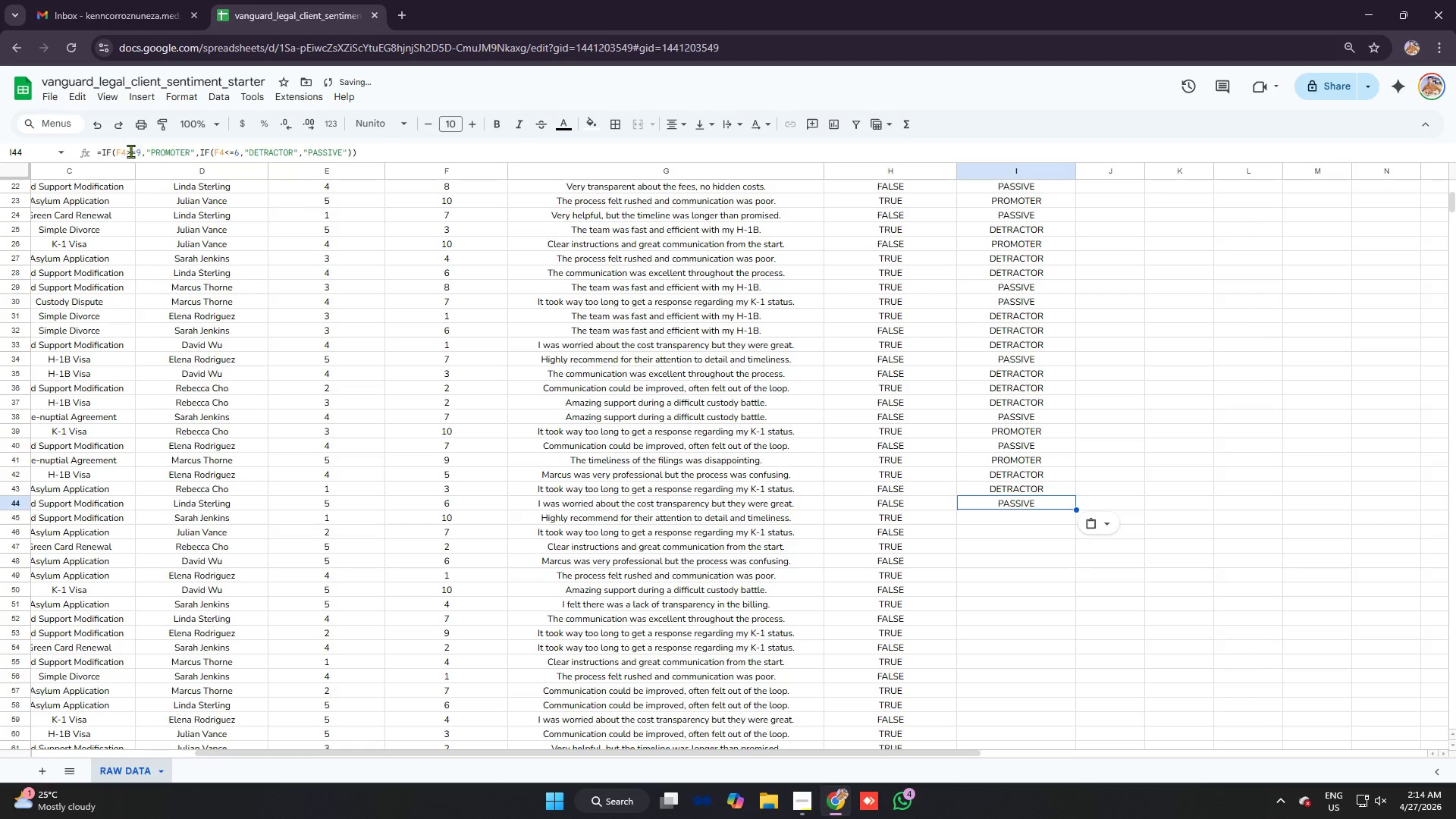 
left_click([125, 149])
 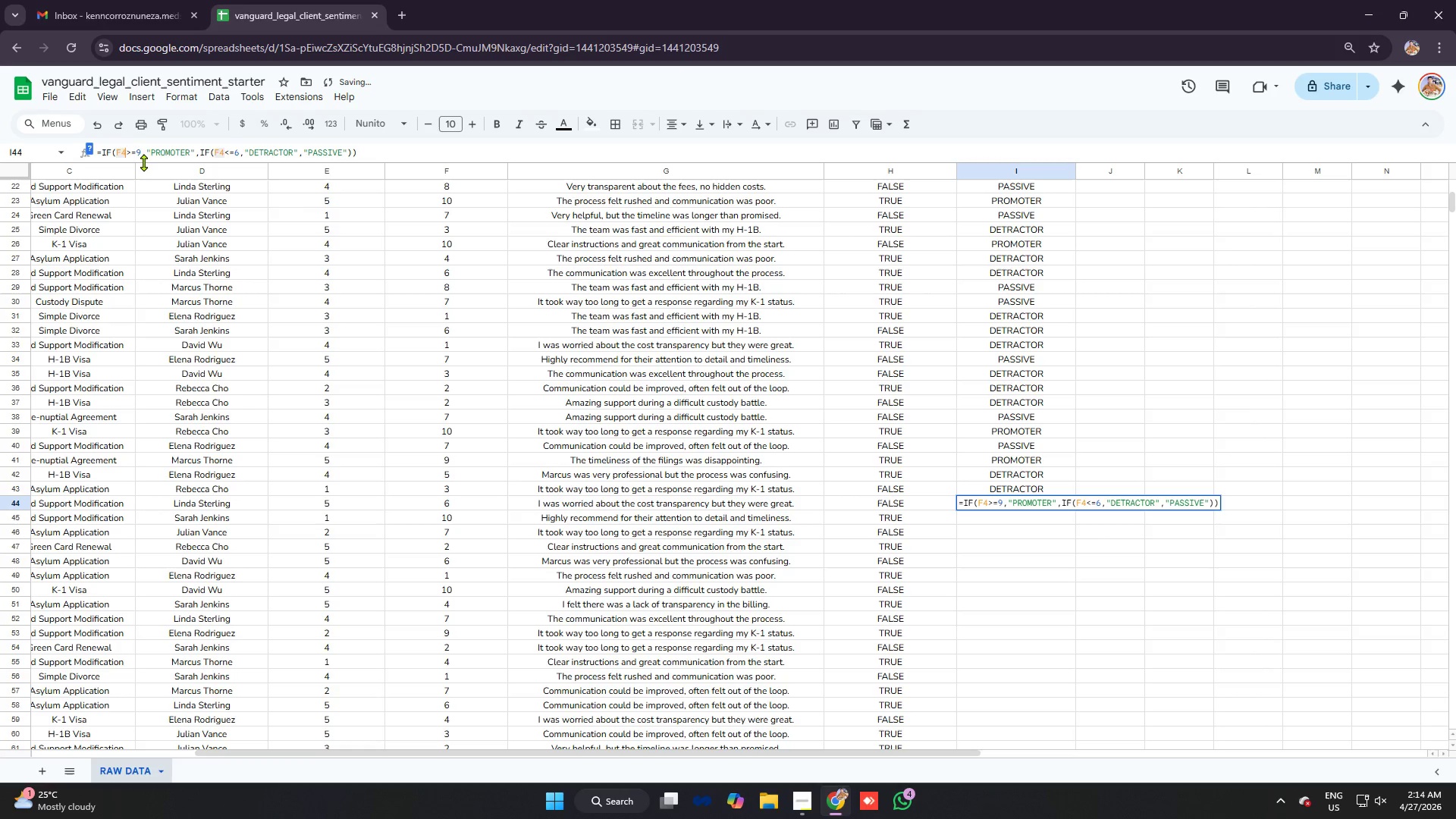 
key(4)
 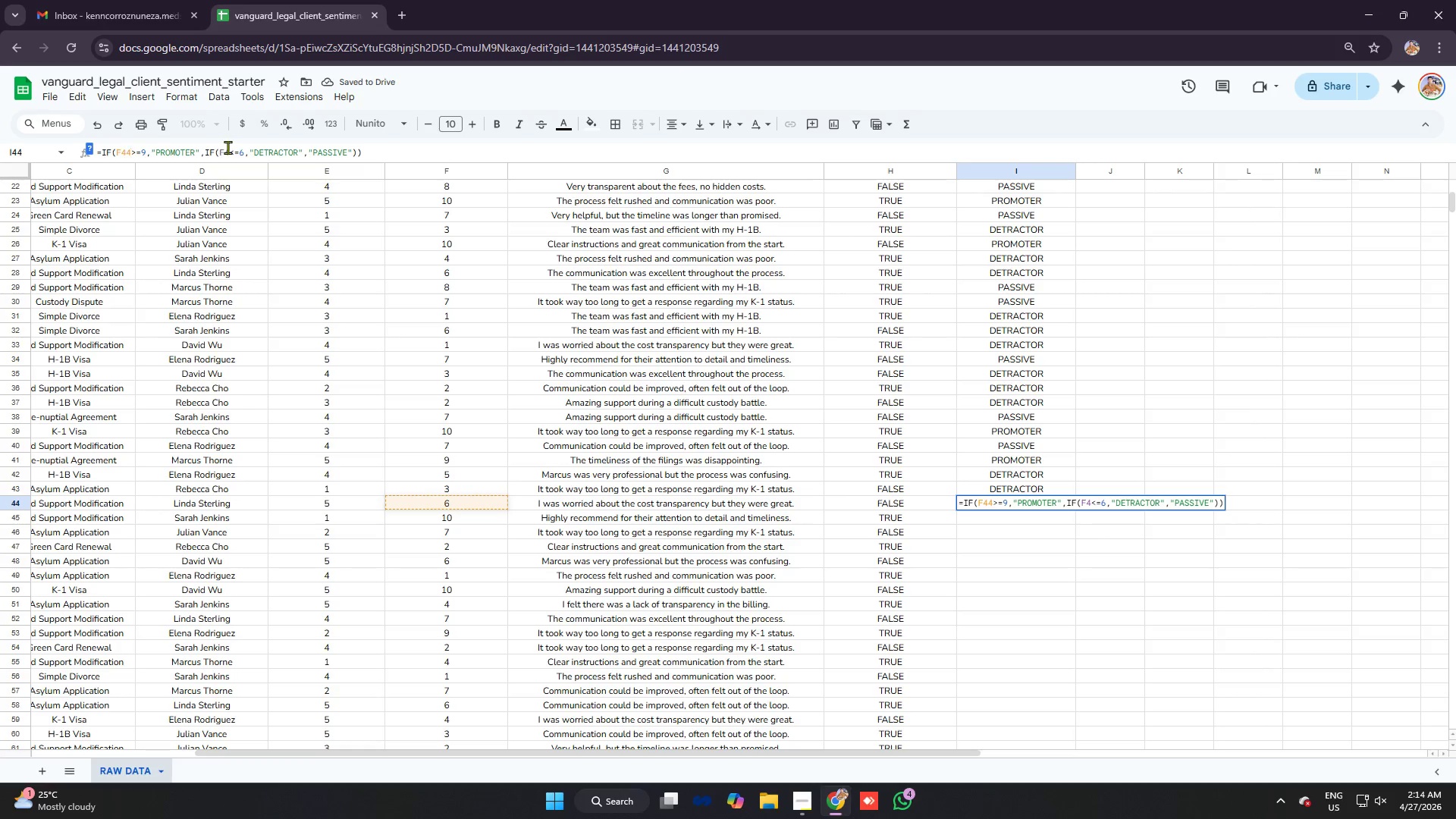 
left_click([228, 147])
 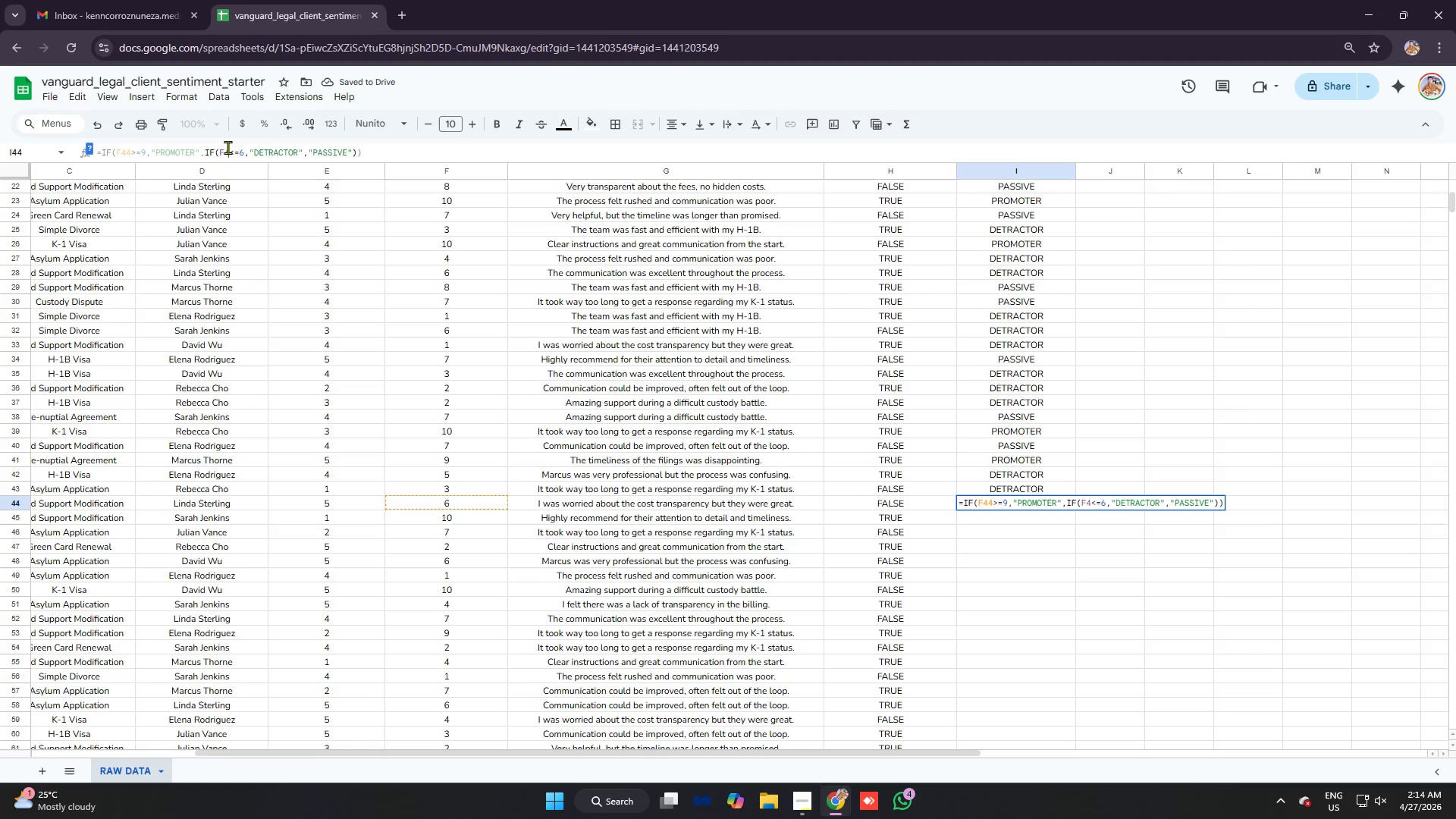 
key(4)
 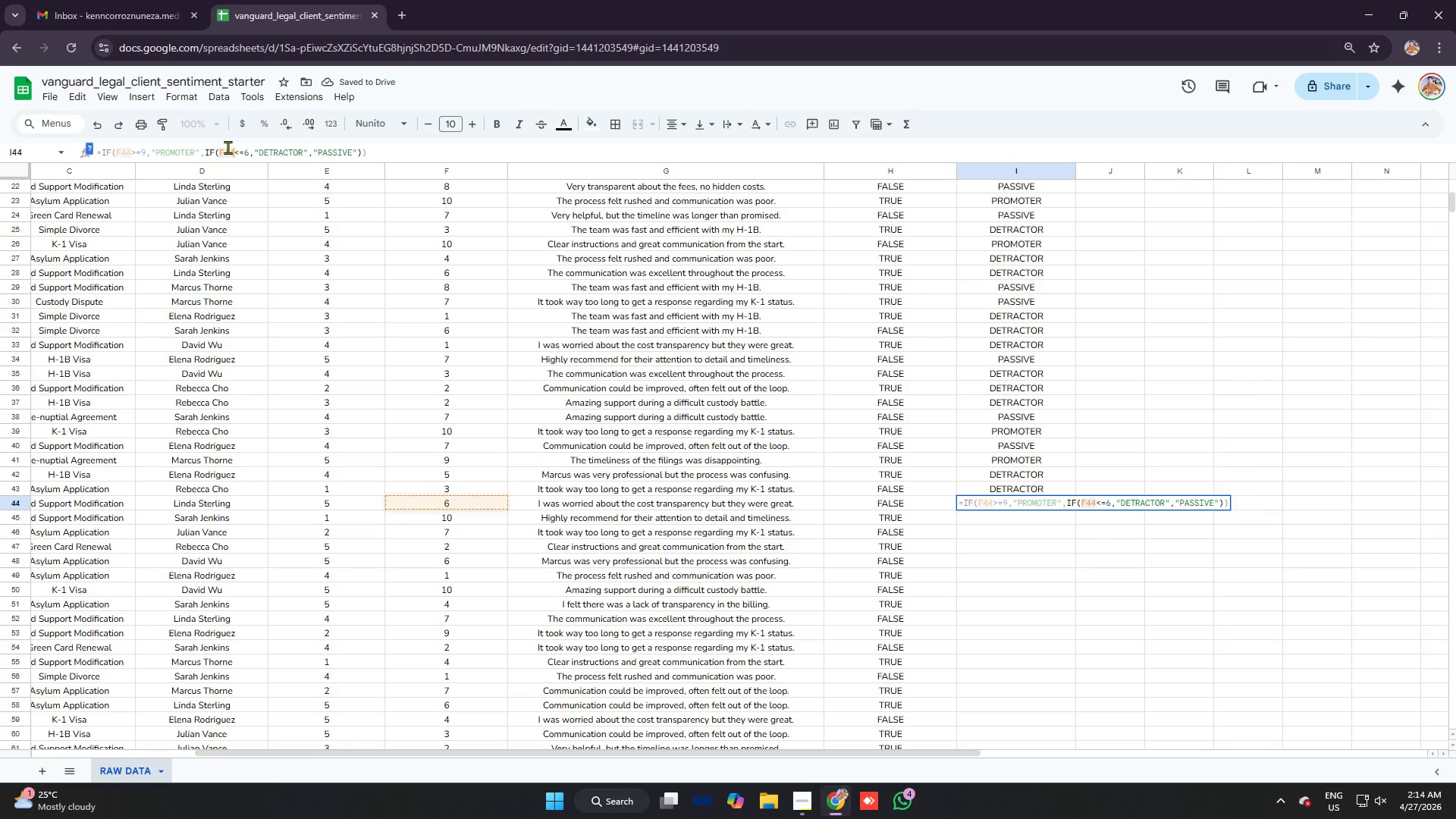 
key(Enter)
 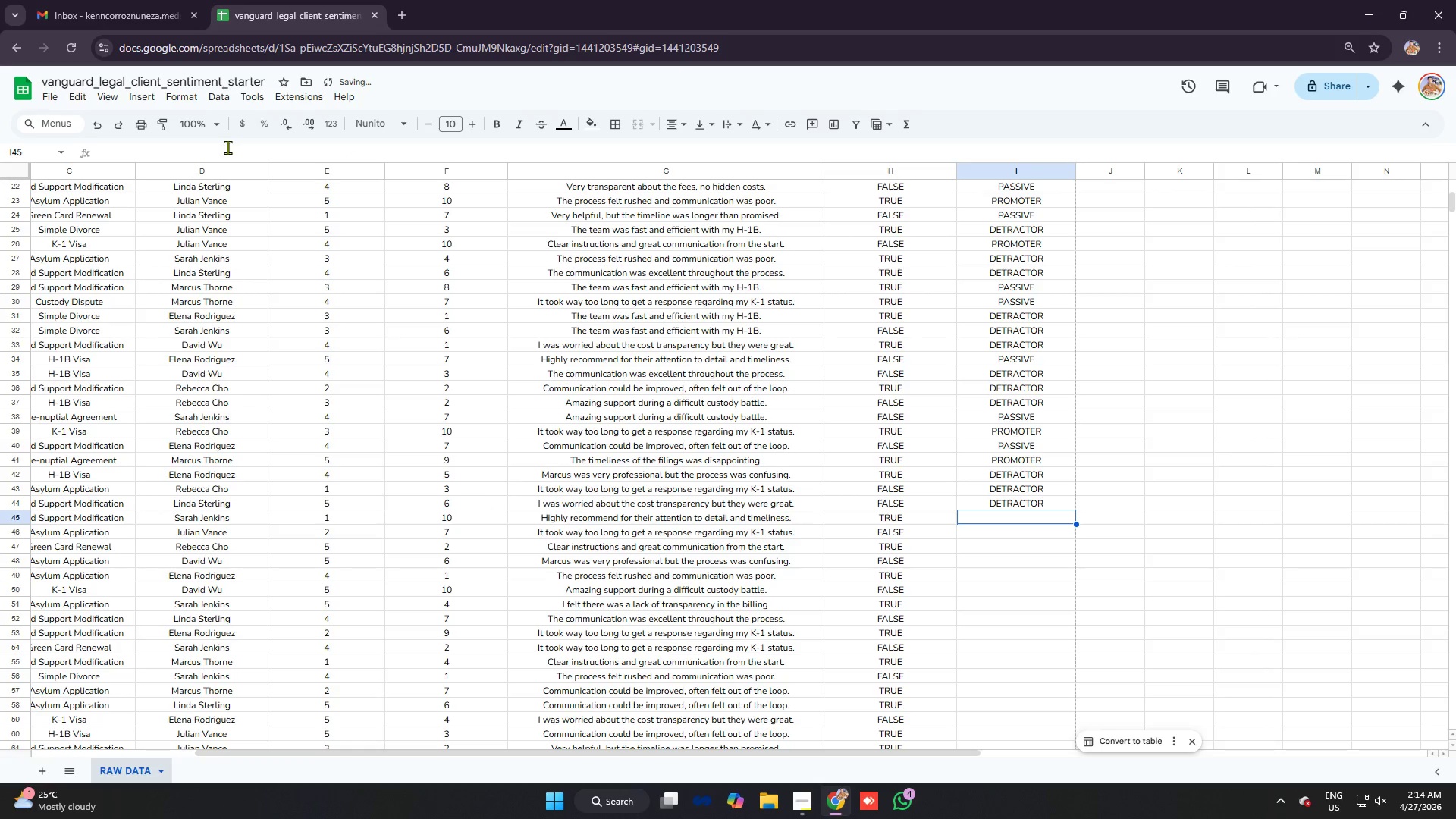 
key(Control+ControlLeft)
 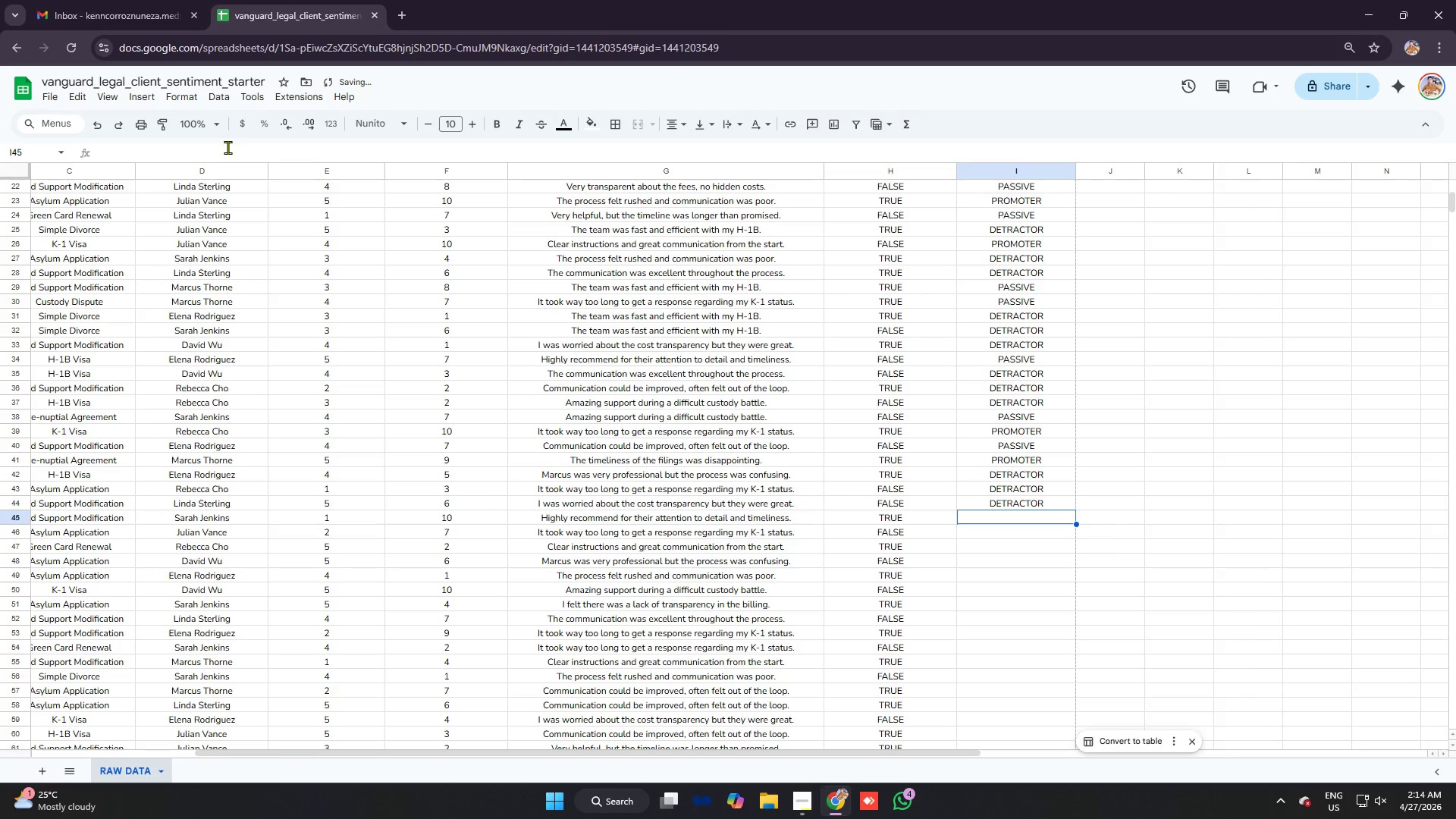 
key(Control+V)
 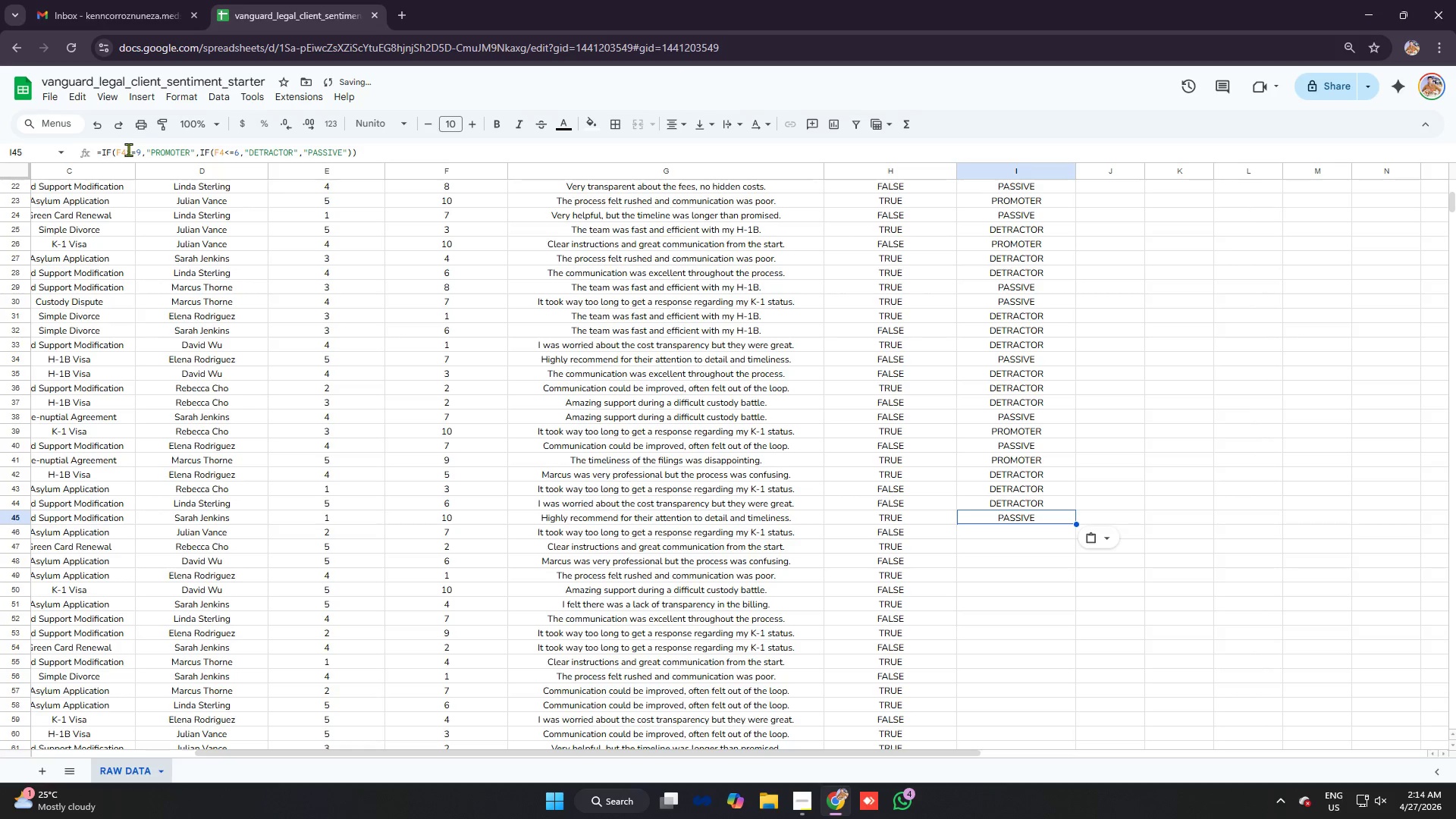 
left_click([124, 149])
 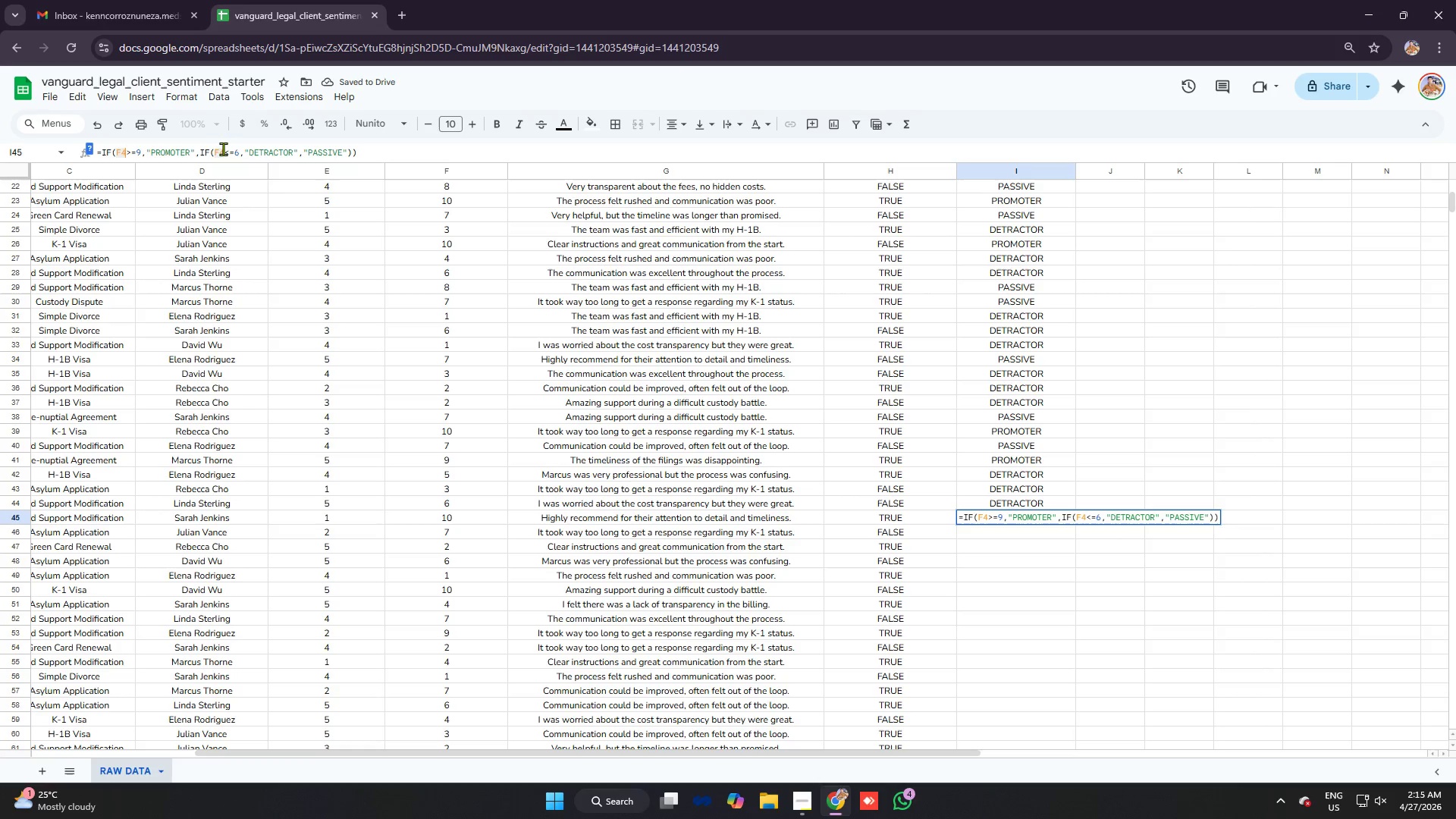 
key(5)
 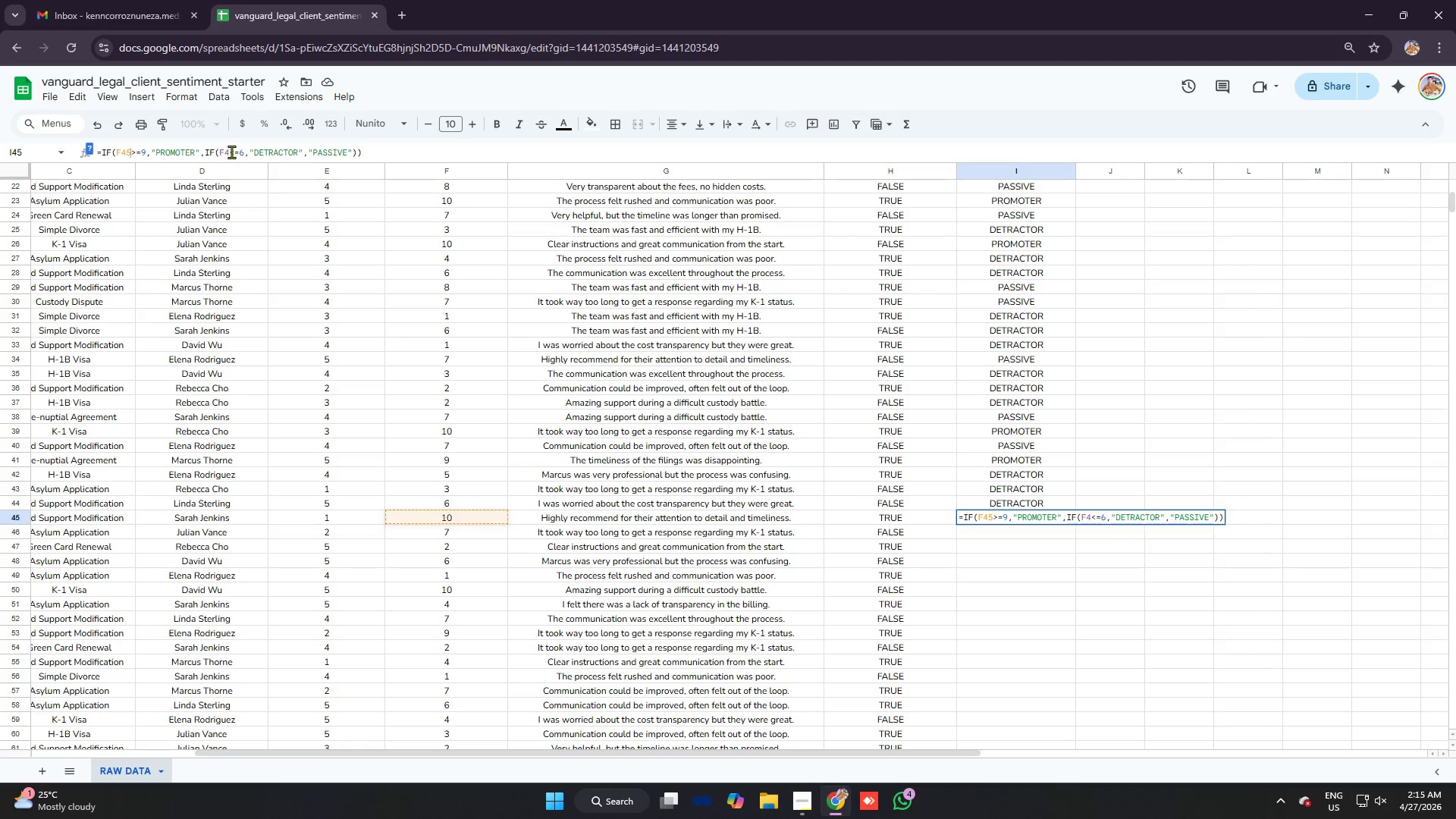 
left_click([231, 152])
 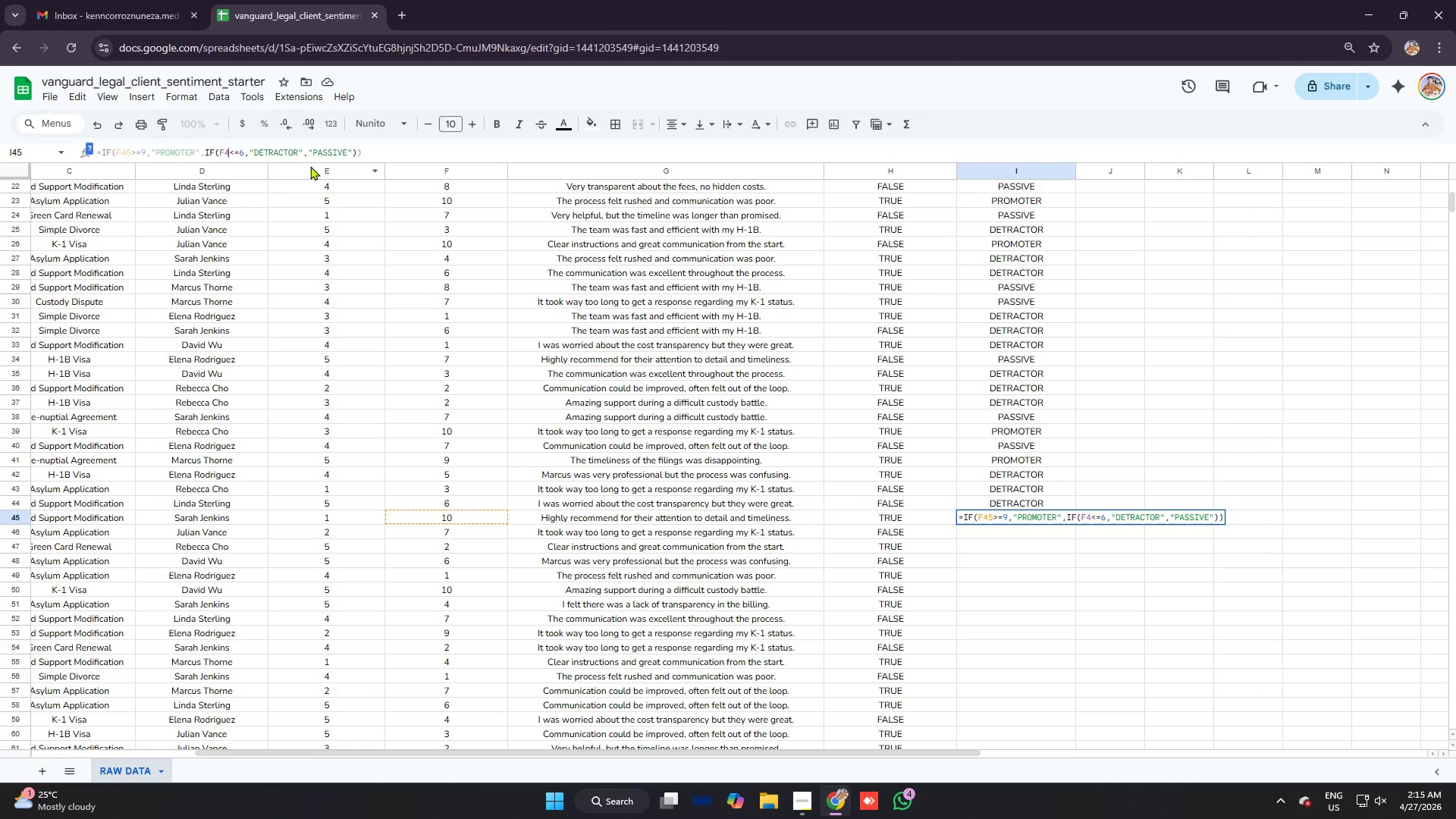 
key(5)
 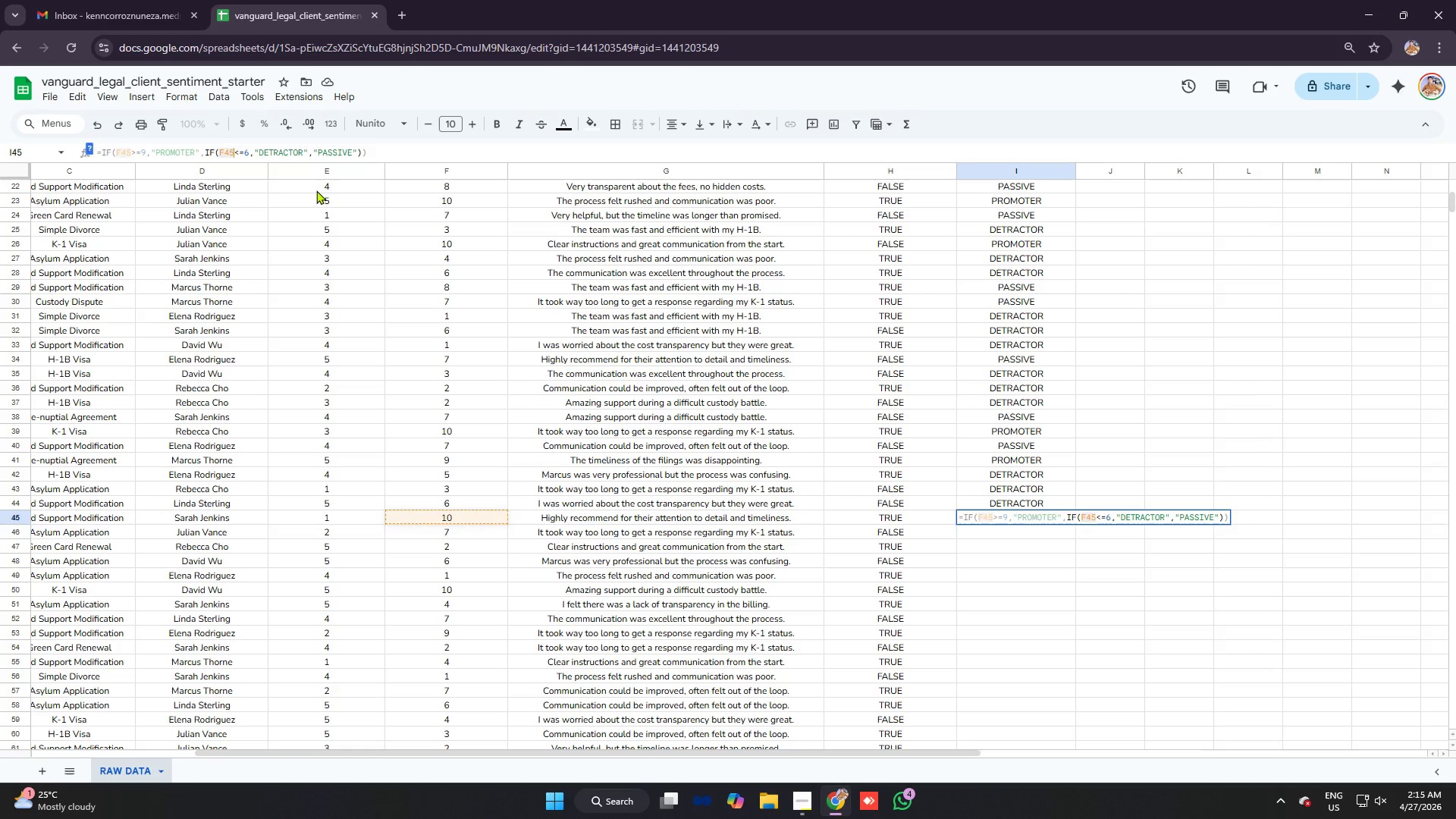 
key(Enter)
 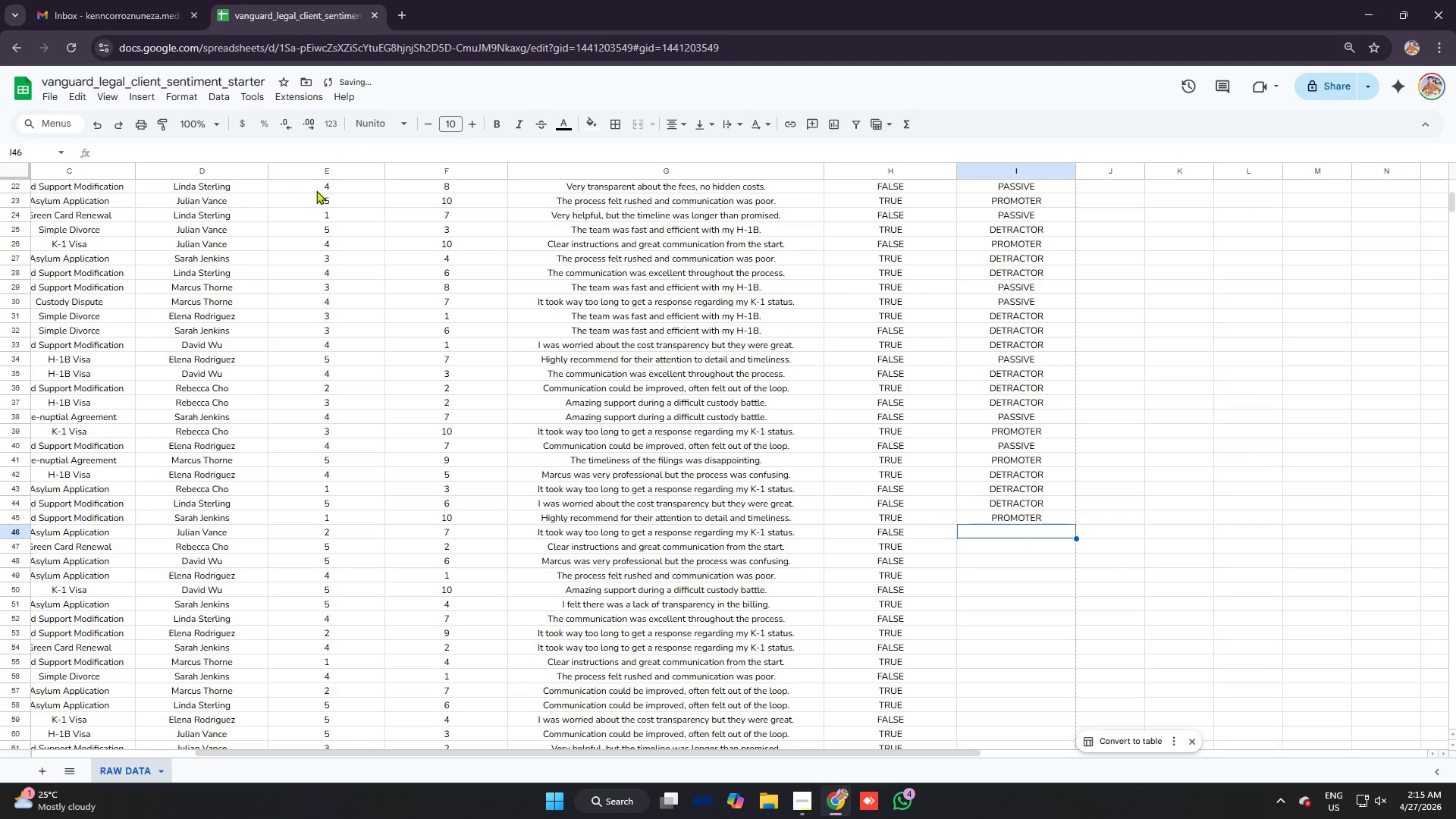 
key(Control+ControlLeft)
 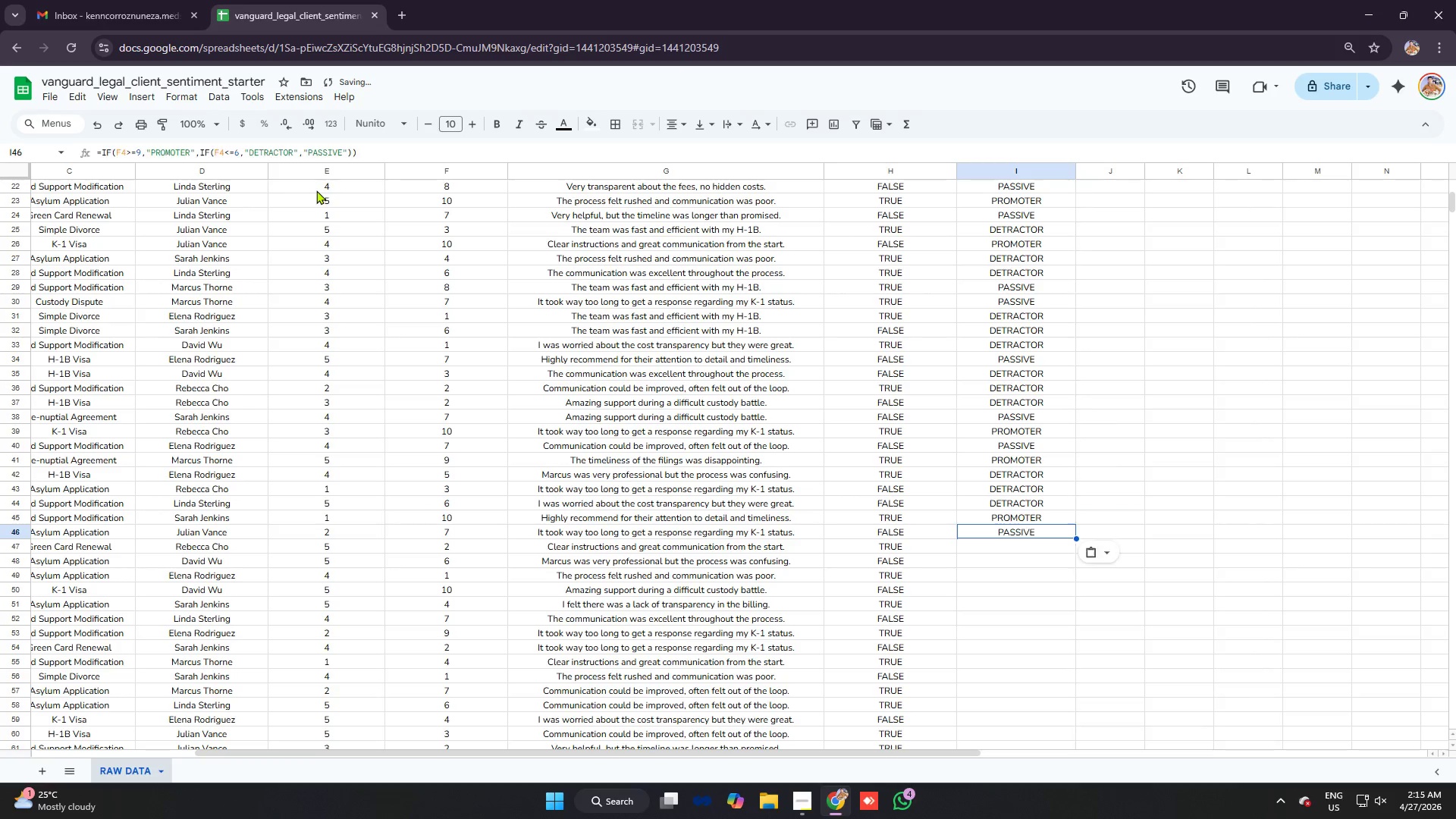 
key(Control+V)
 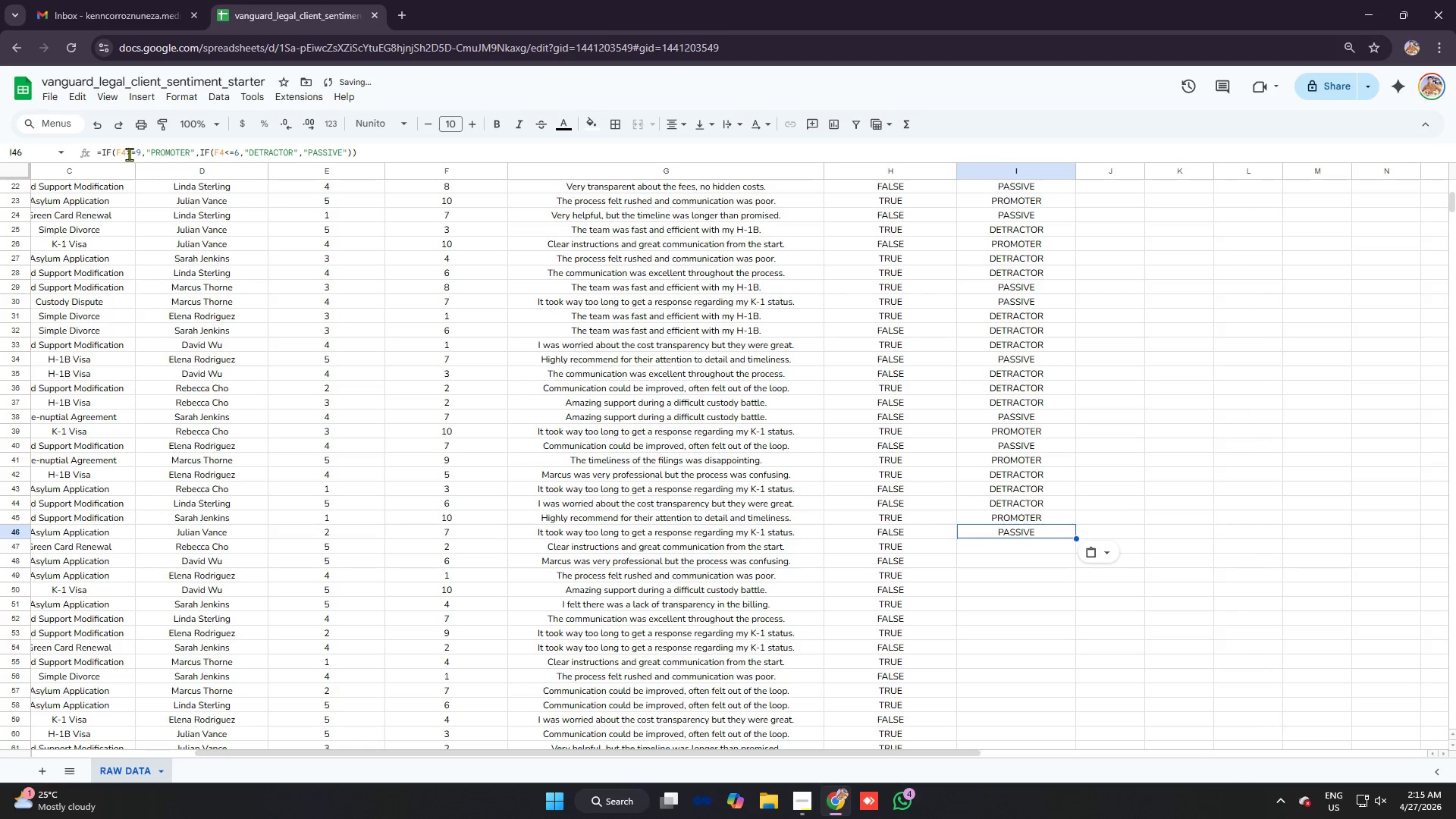 
left_click([126, 152])
 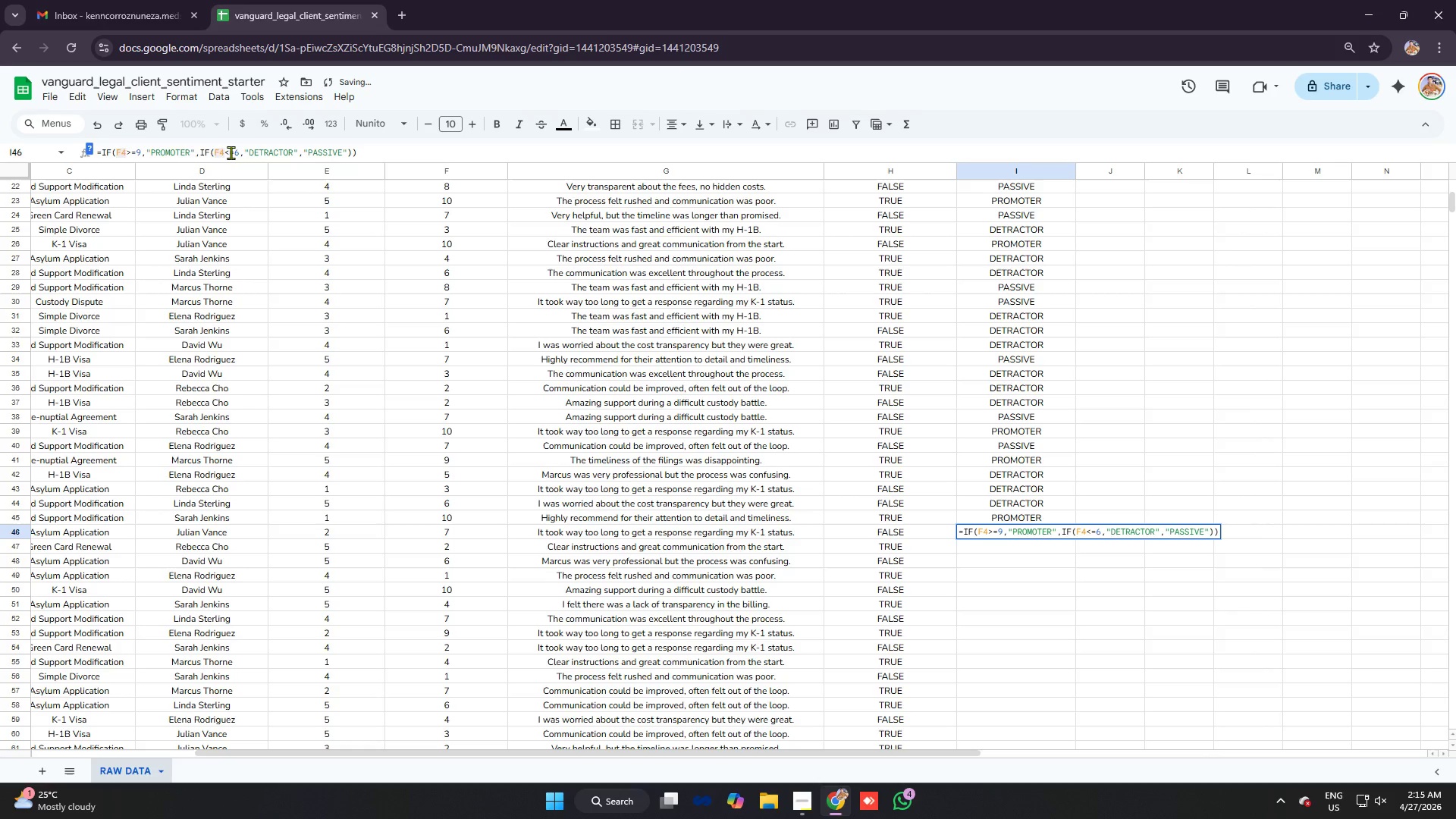 
key(6)
 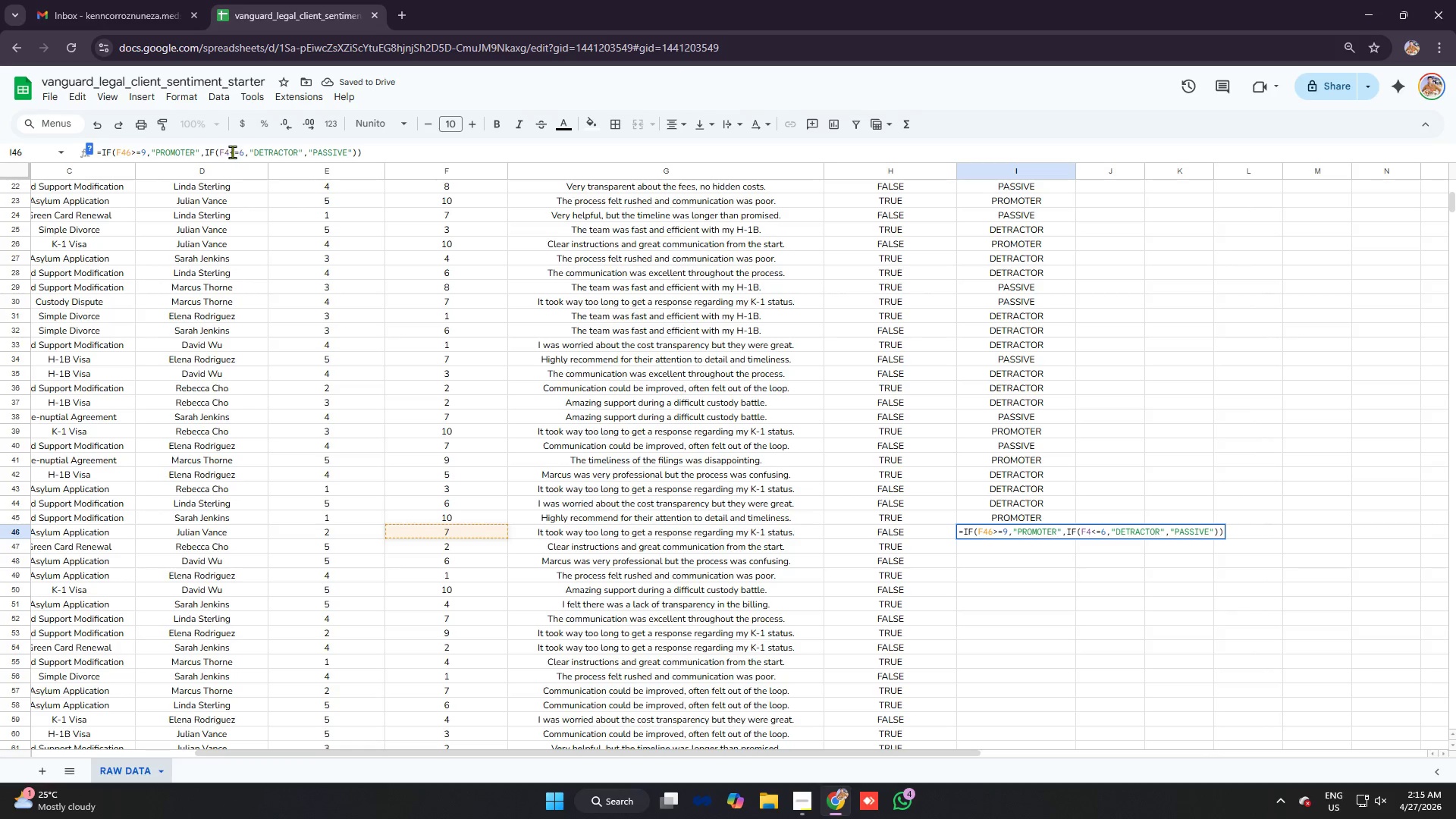 
left_click([230, 151])
 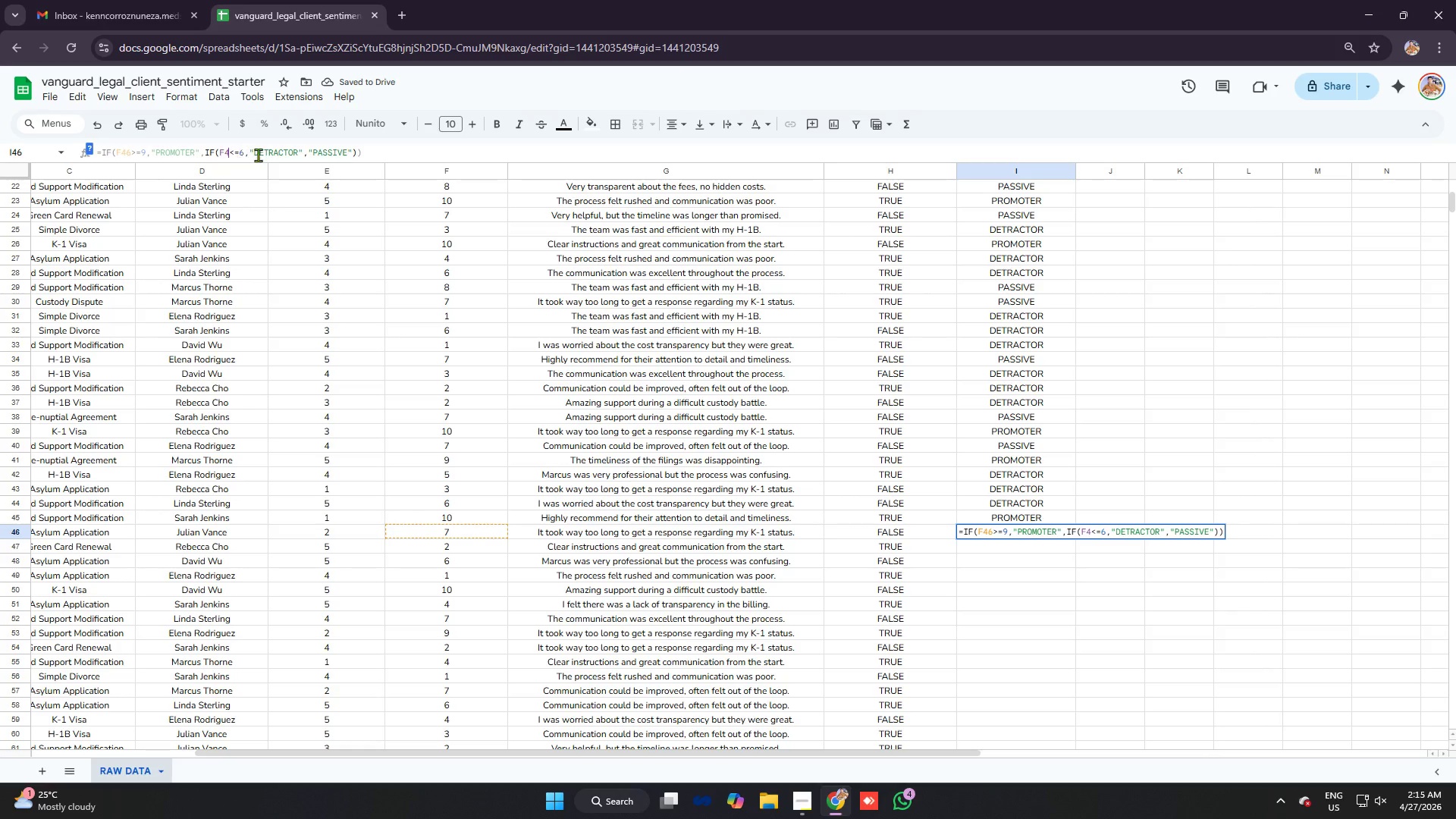 
key(6)
 